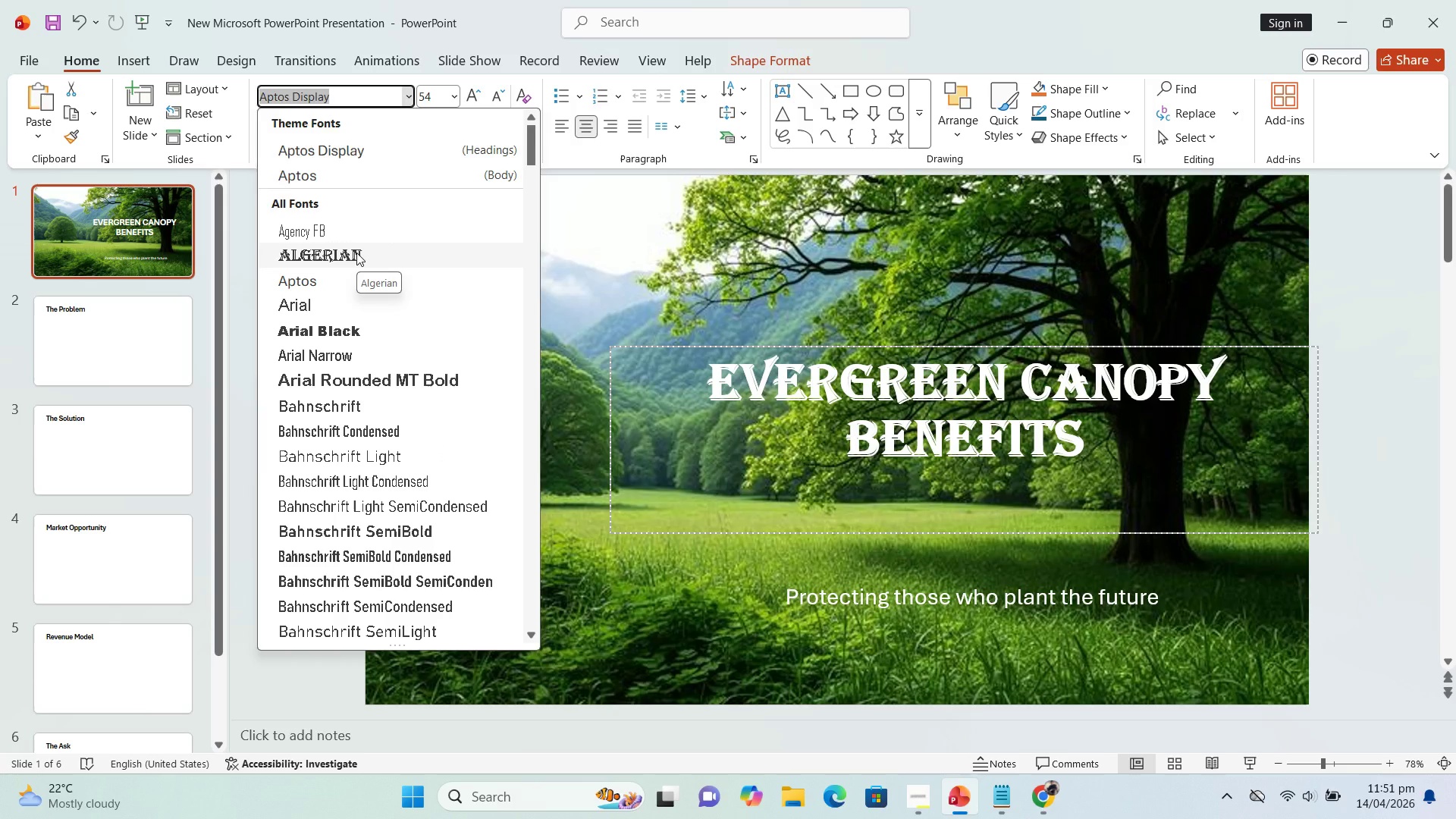 
left_click([356, 253])
 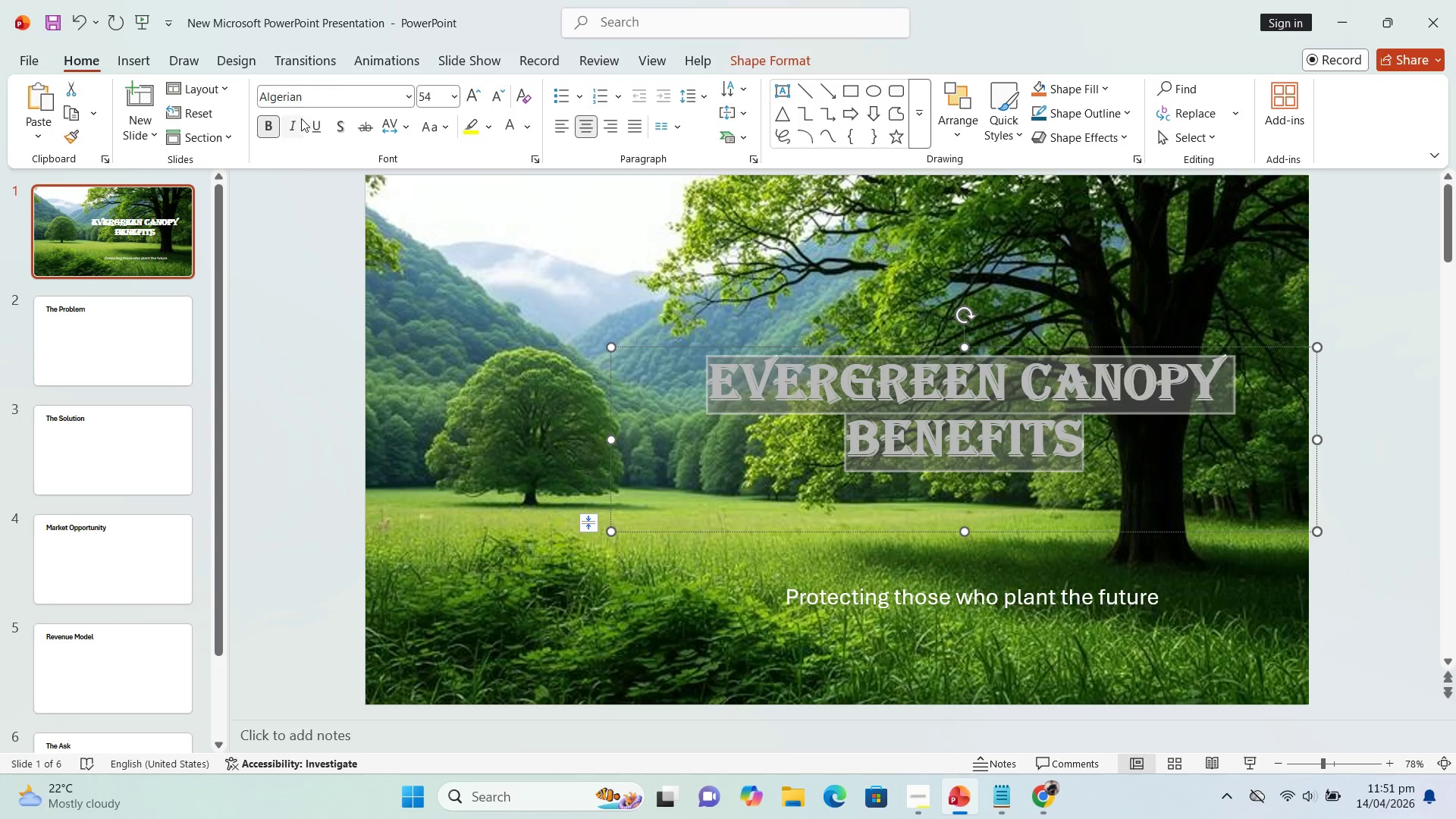 
left_click([296, 127])
 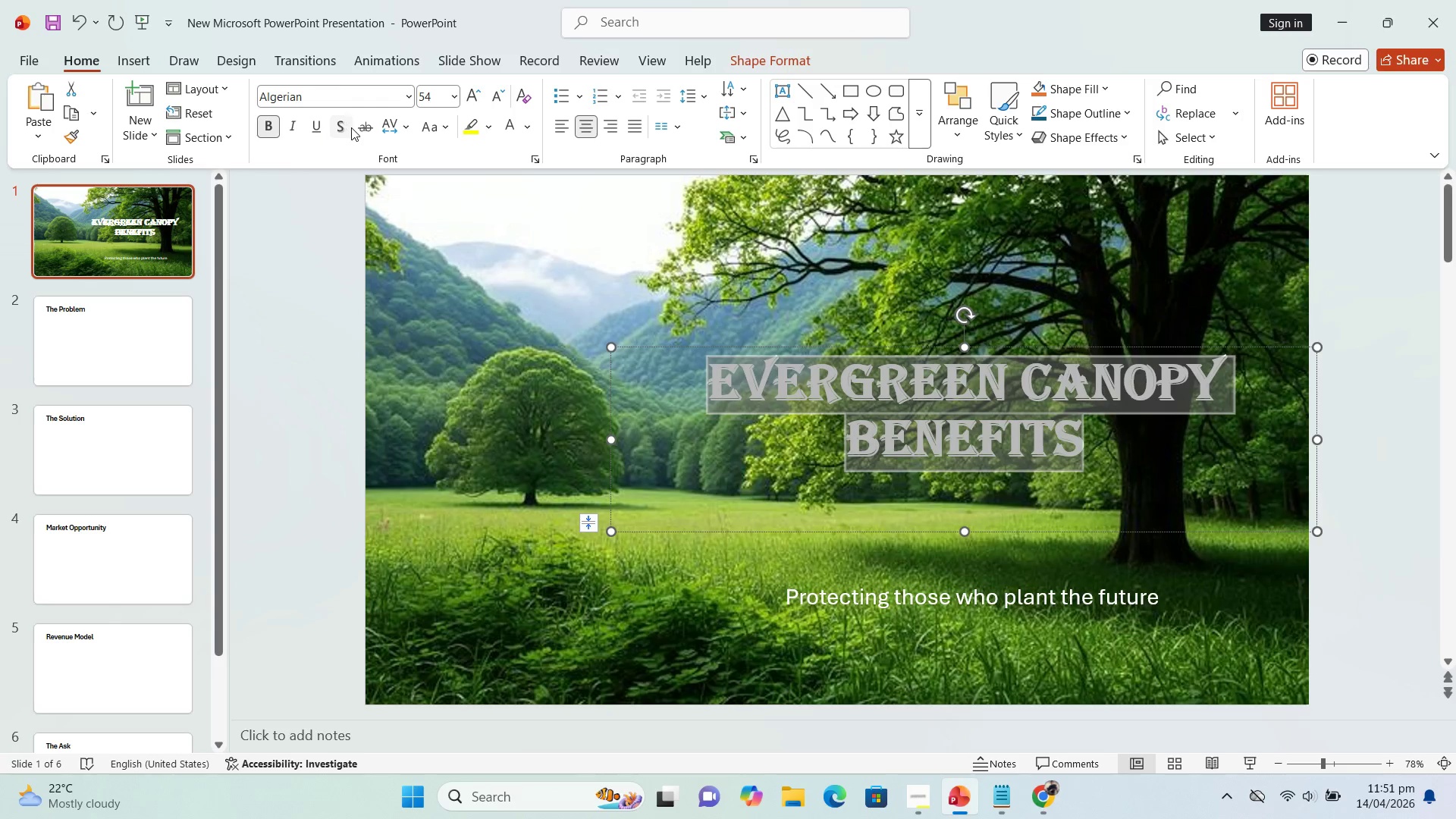 
left_click([724, 573])
 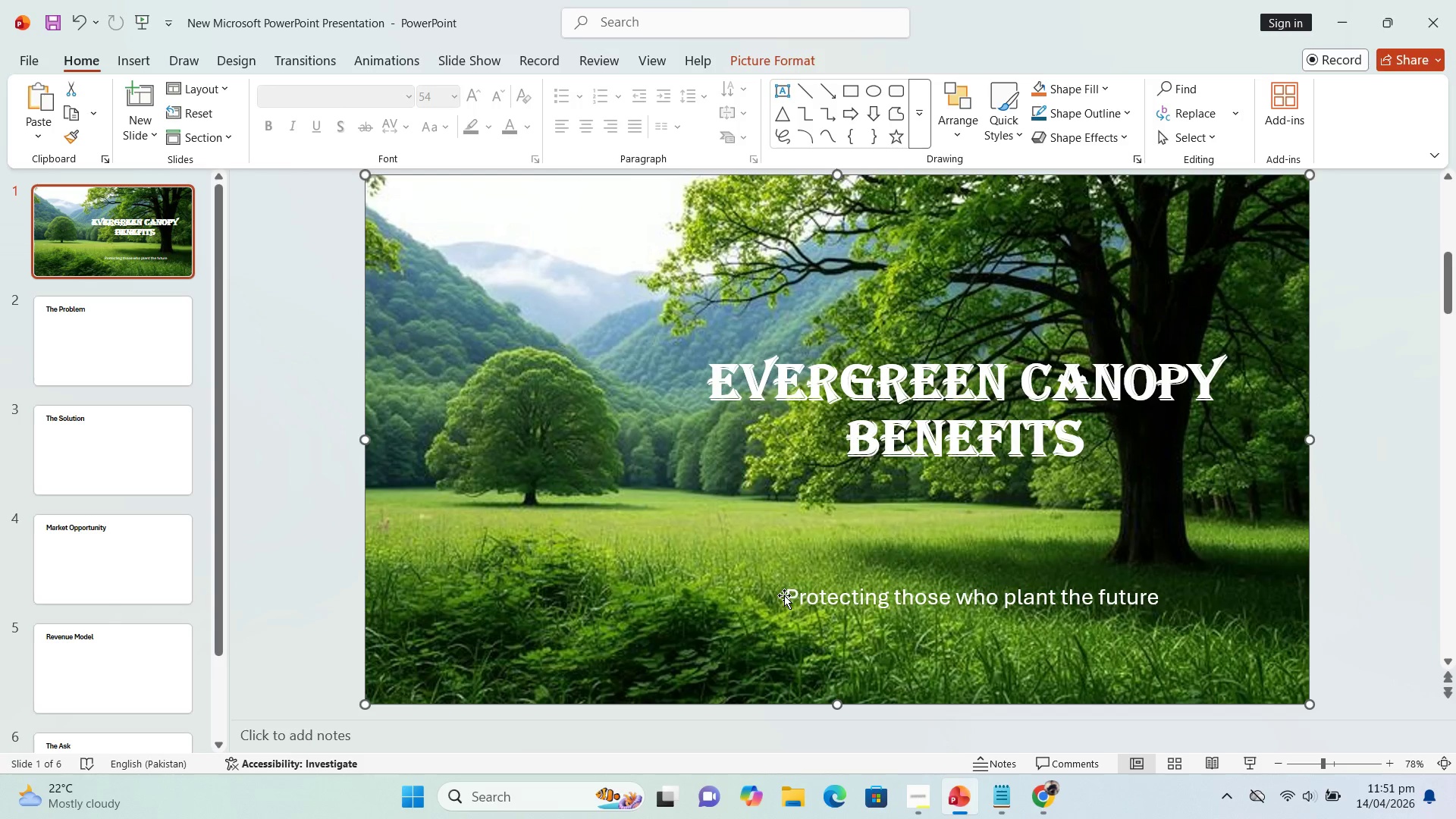 
left_click_drag(start_coordinate=[791, 597], to_coordinate=[1135, 633])
 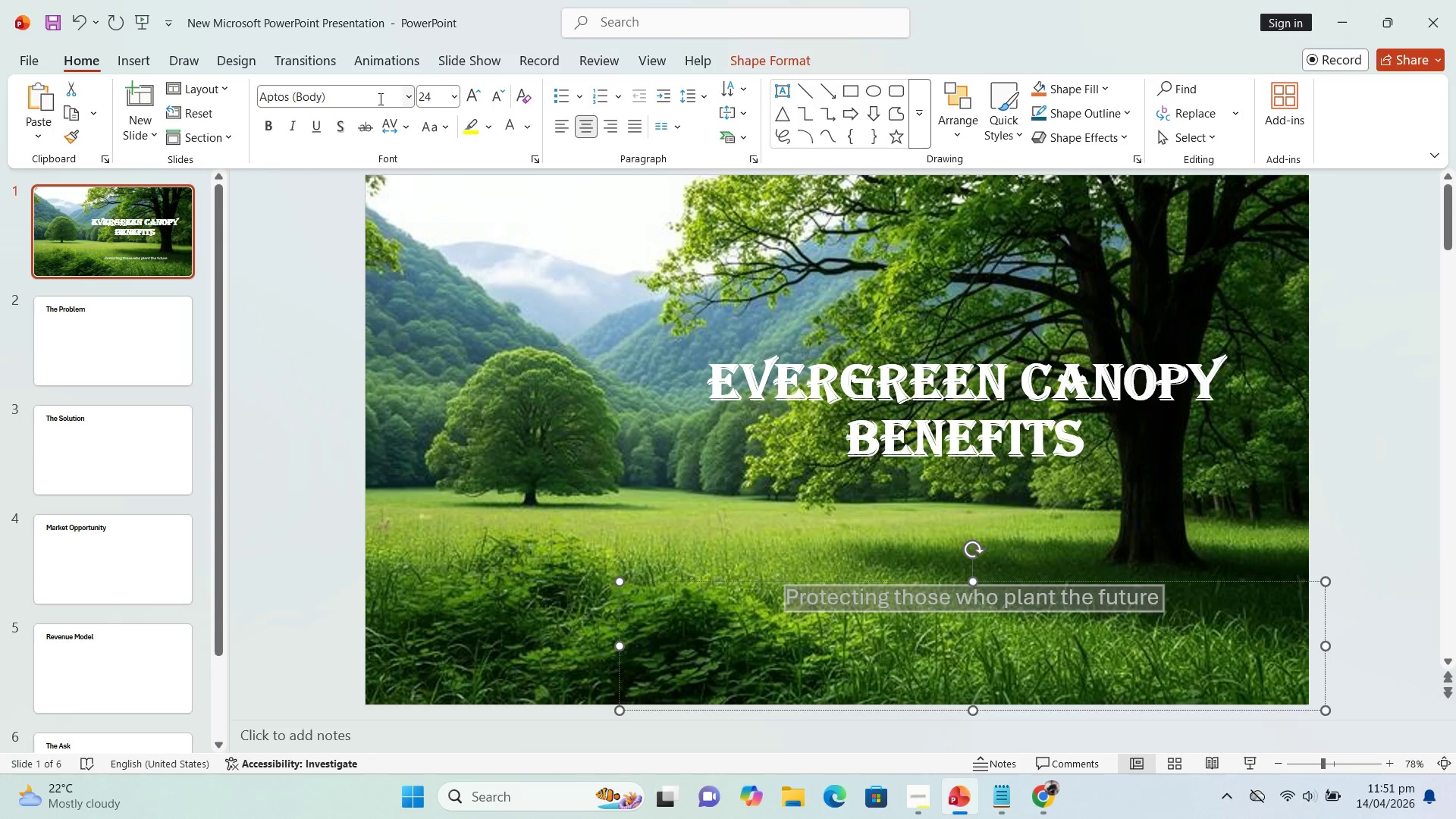 
left_click([410, 100])
 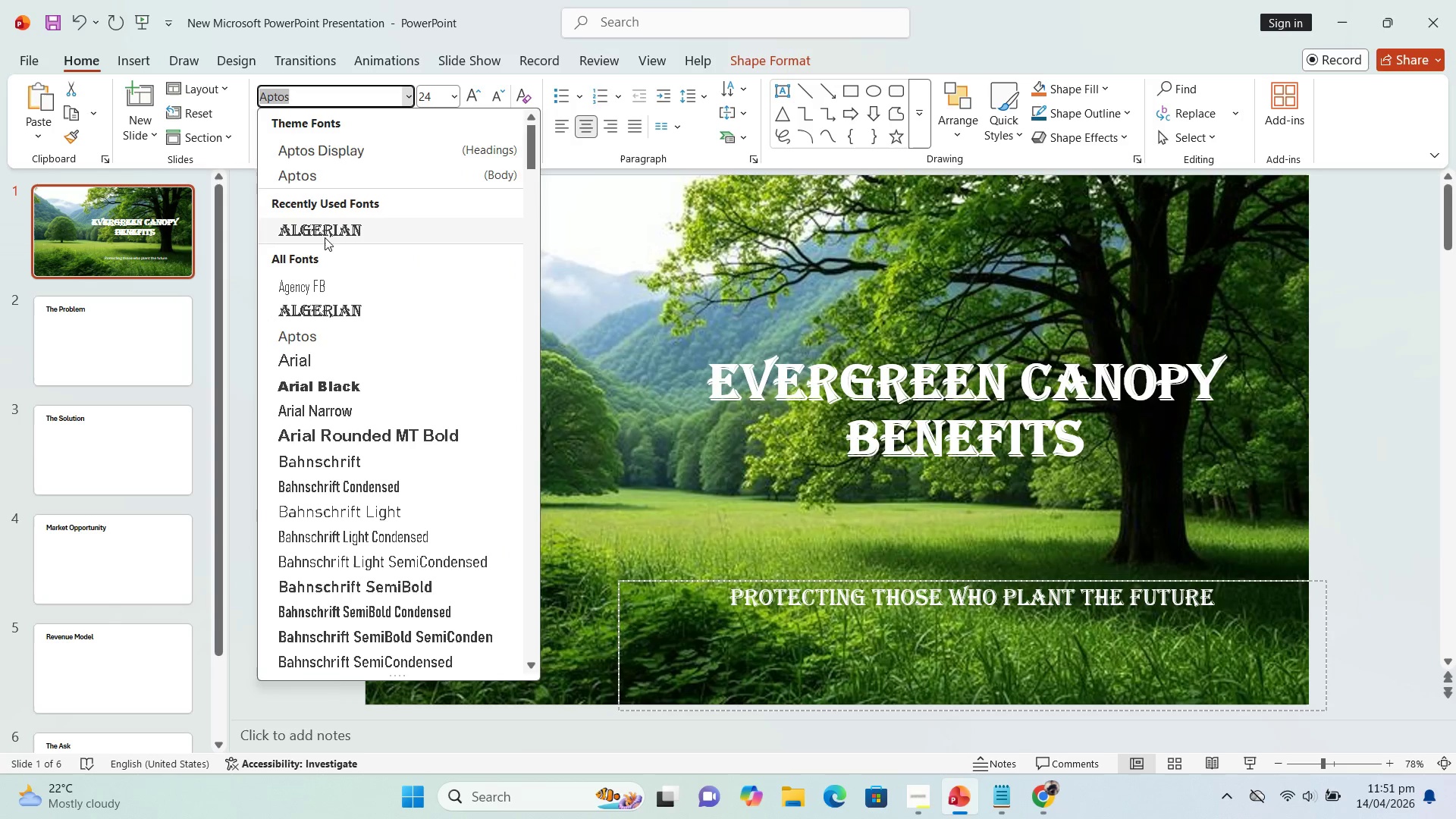 
left_click([330, 236])
 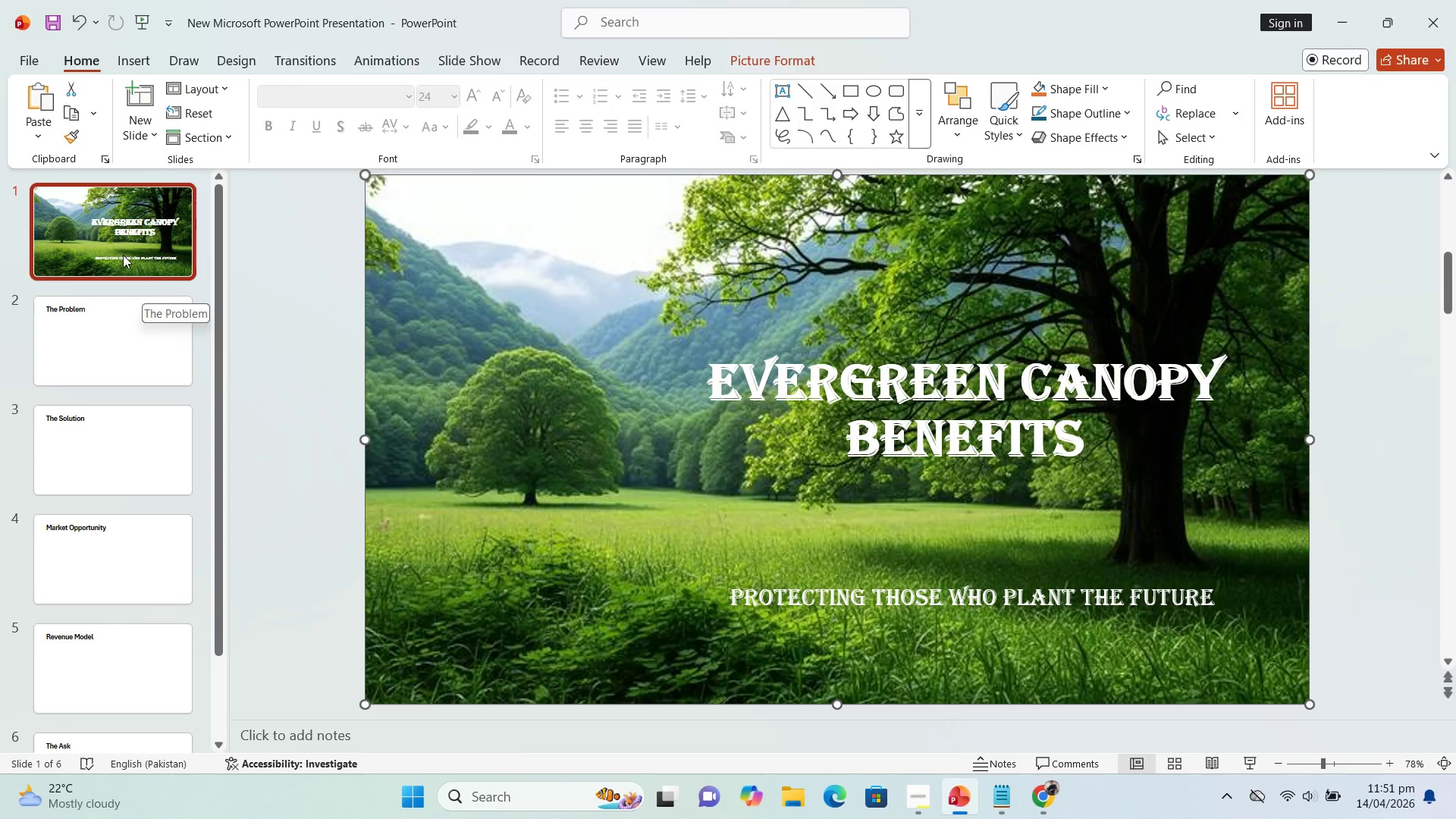 
wait(7.47)
 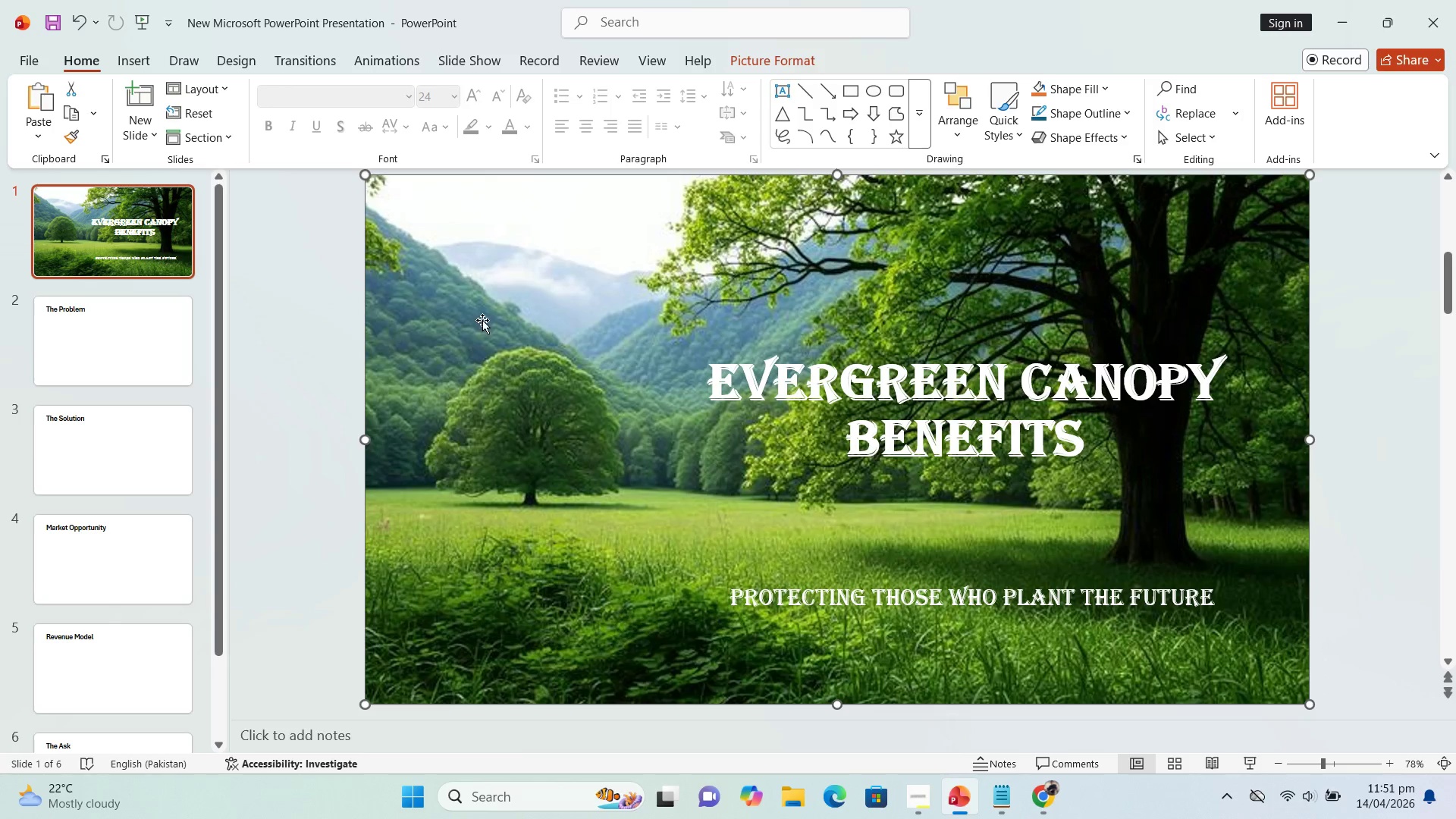 
left_click([129, 356])
 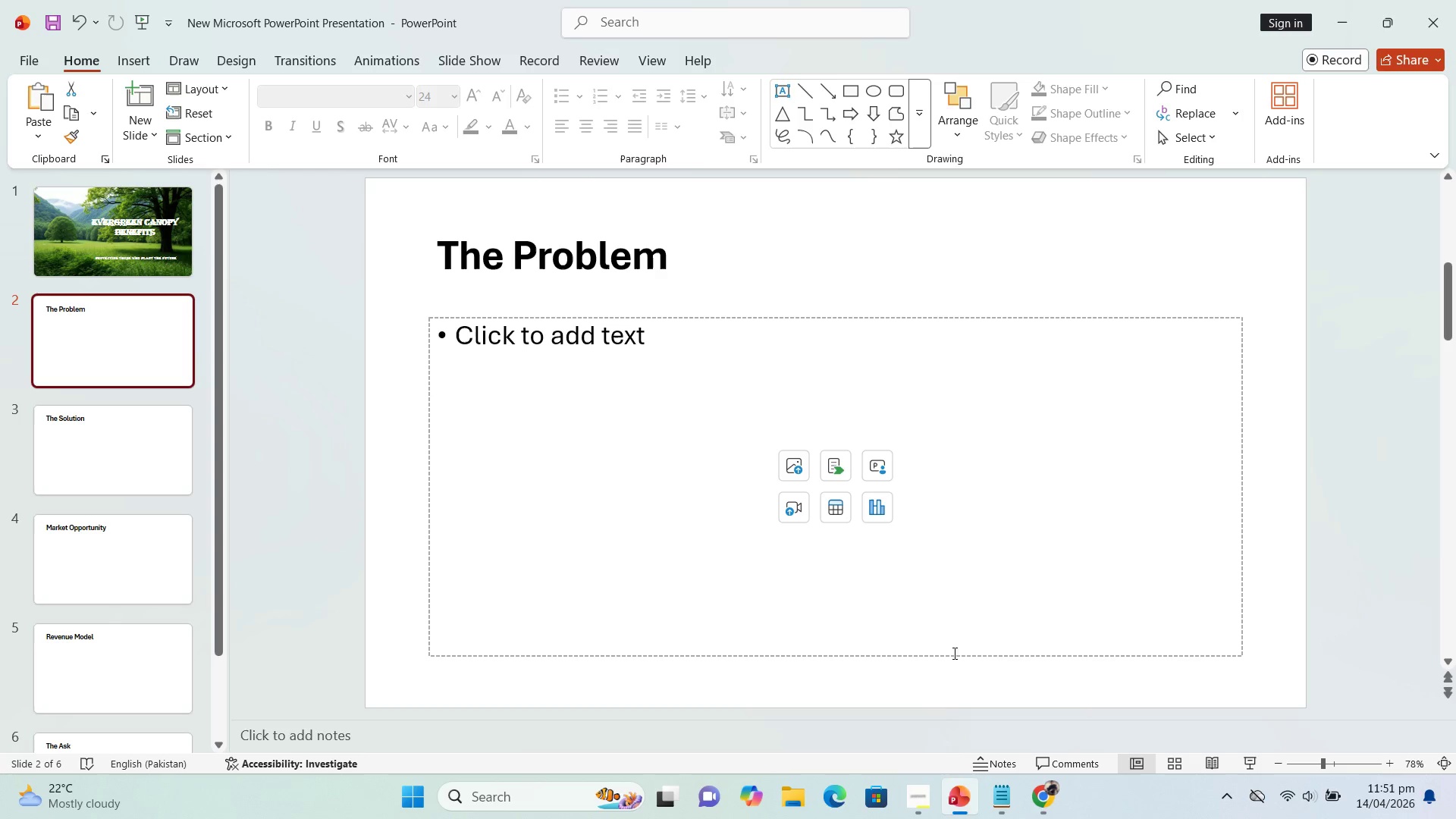 
left_click([998, 805])
 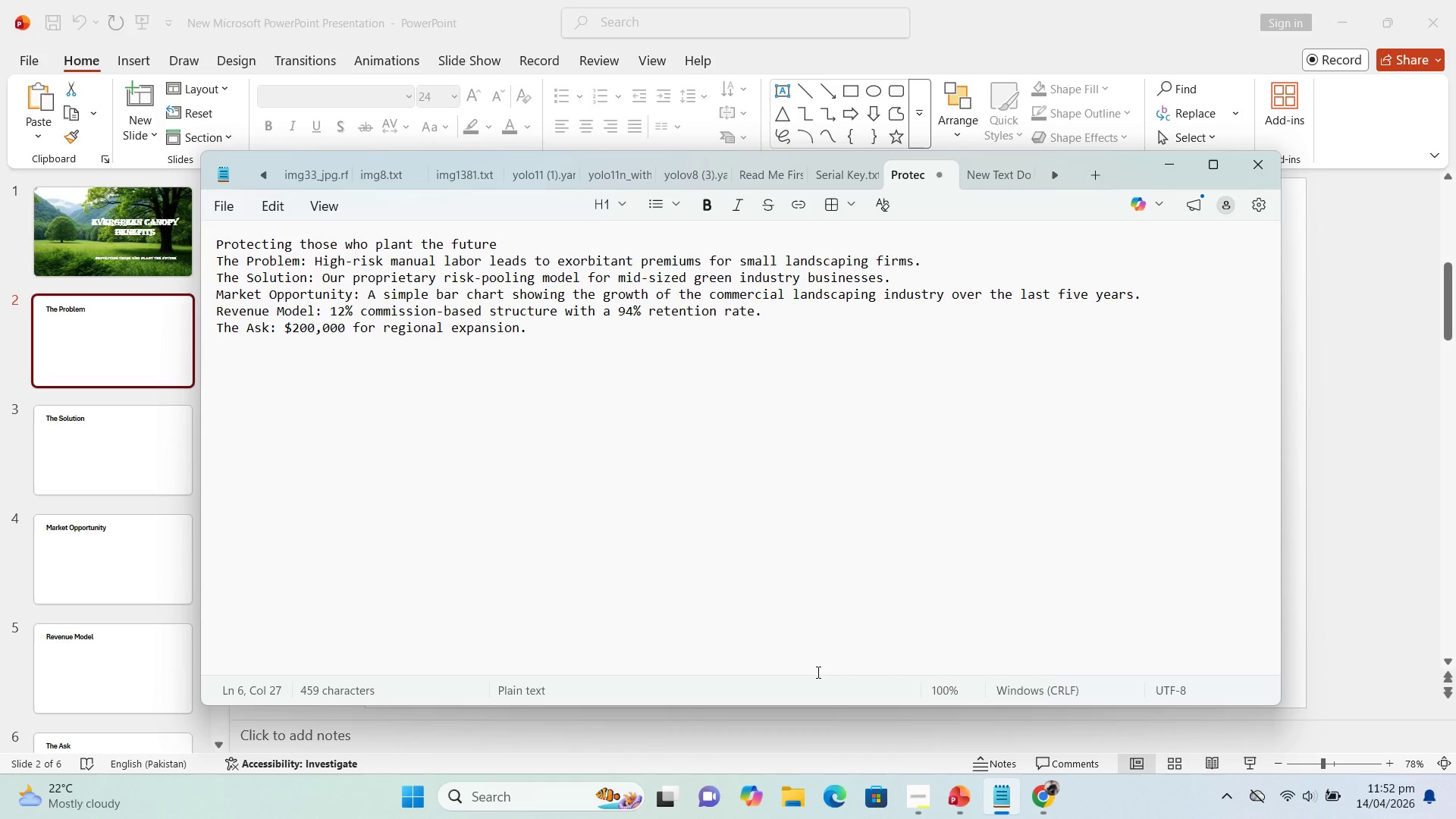 
wait(34.5)
 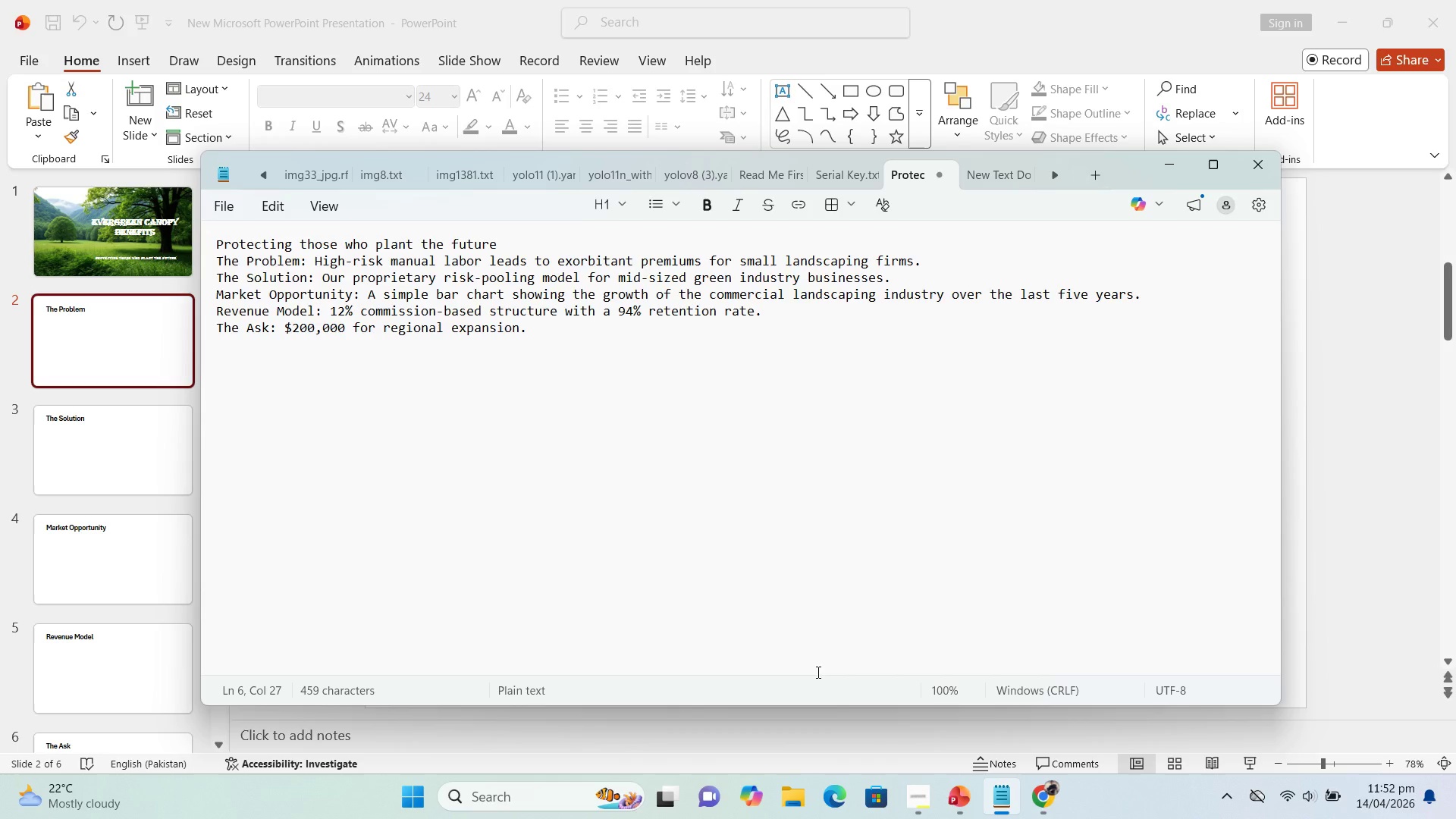 
left_click([1172, 162])
 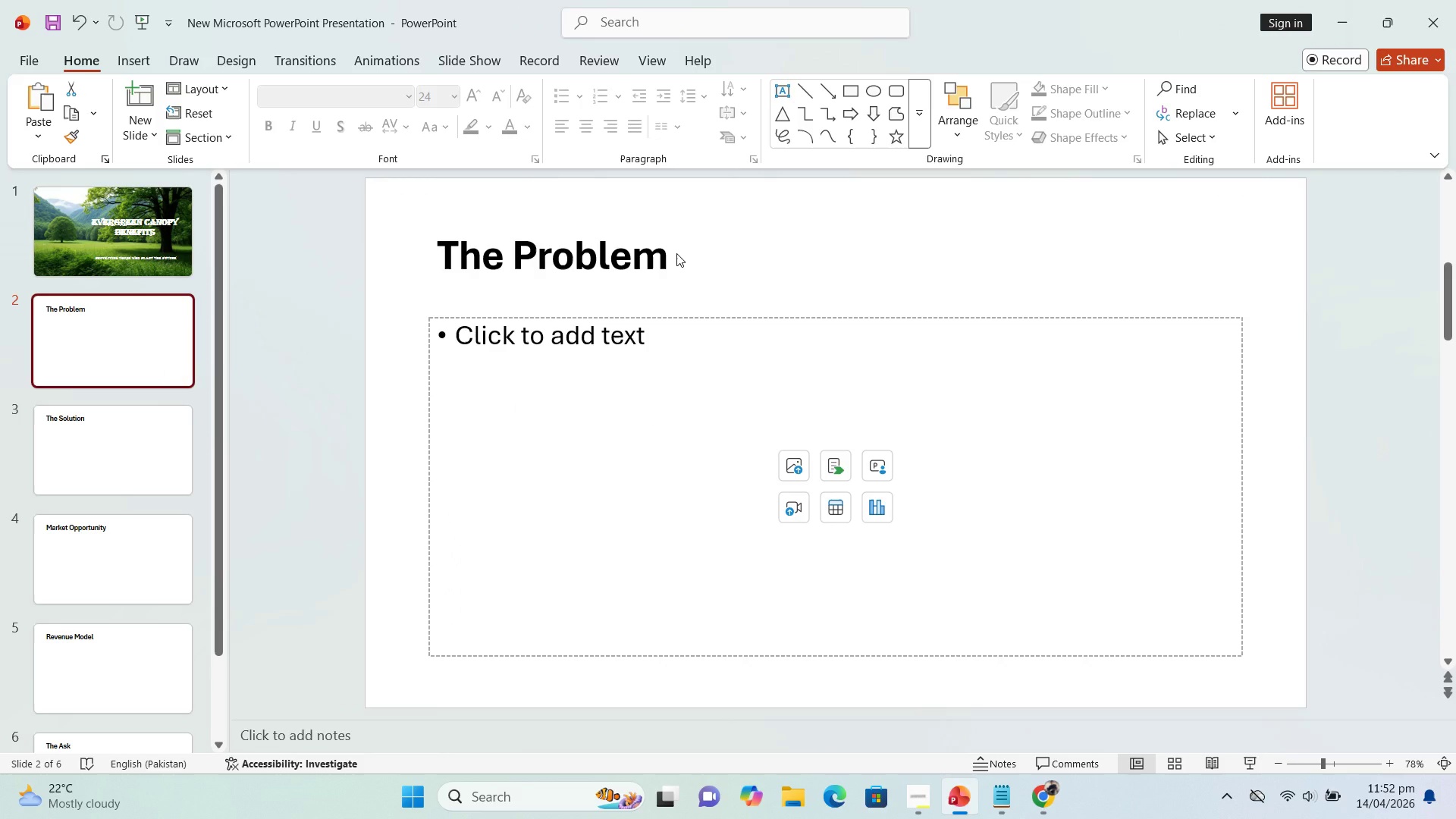 
wait(7.94)
 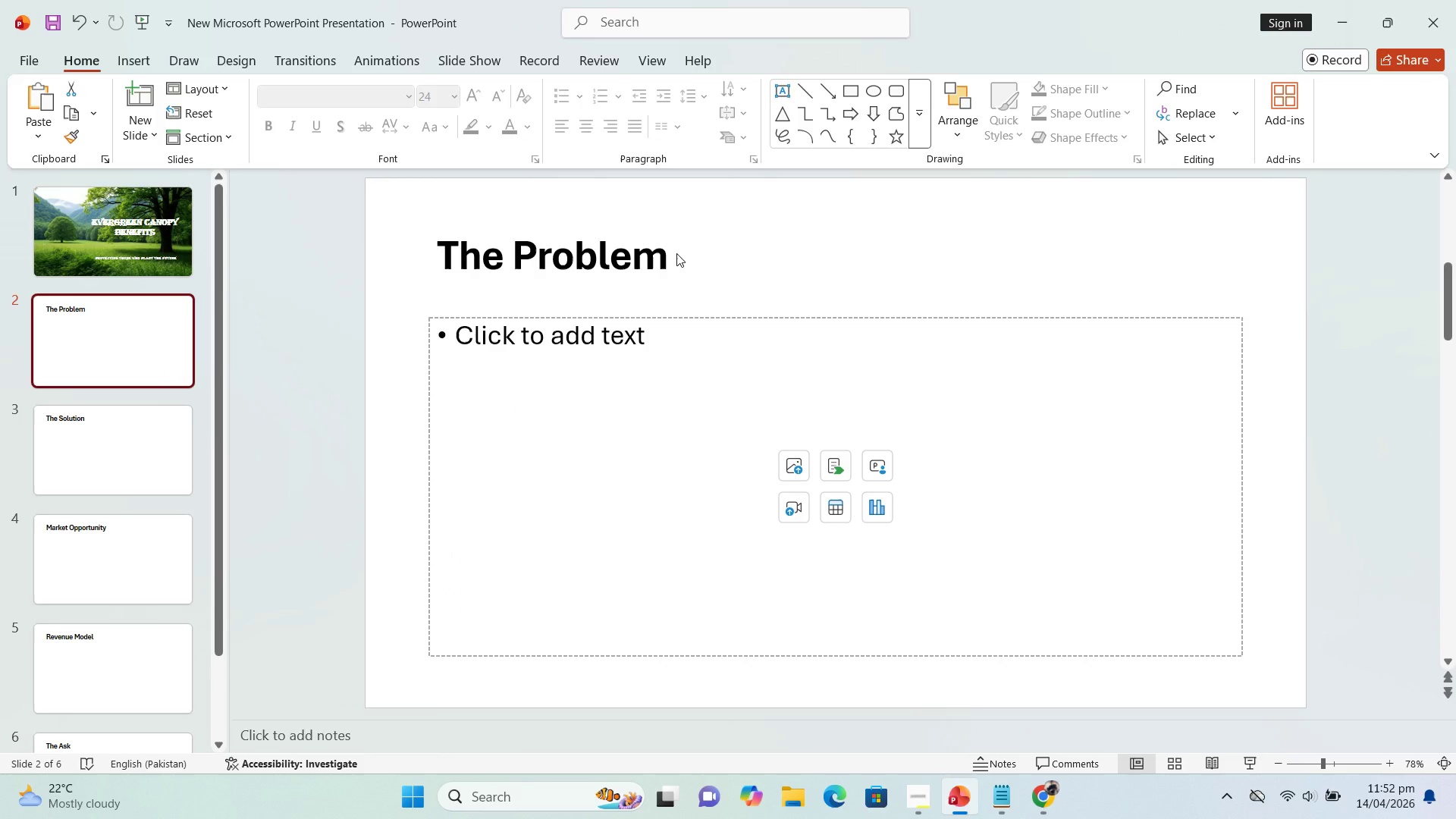 
left_click([626, 343])
 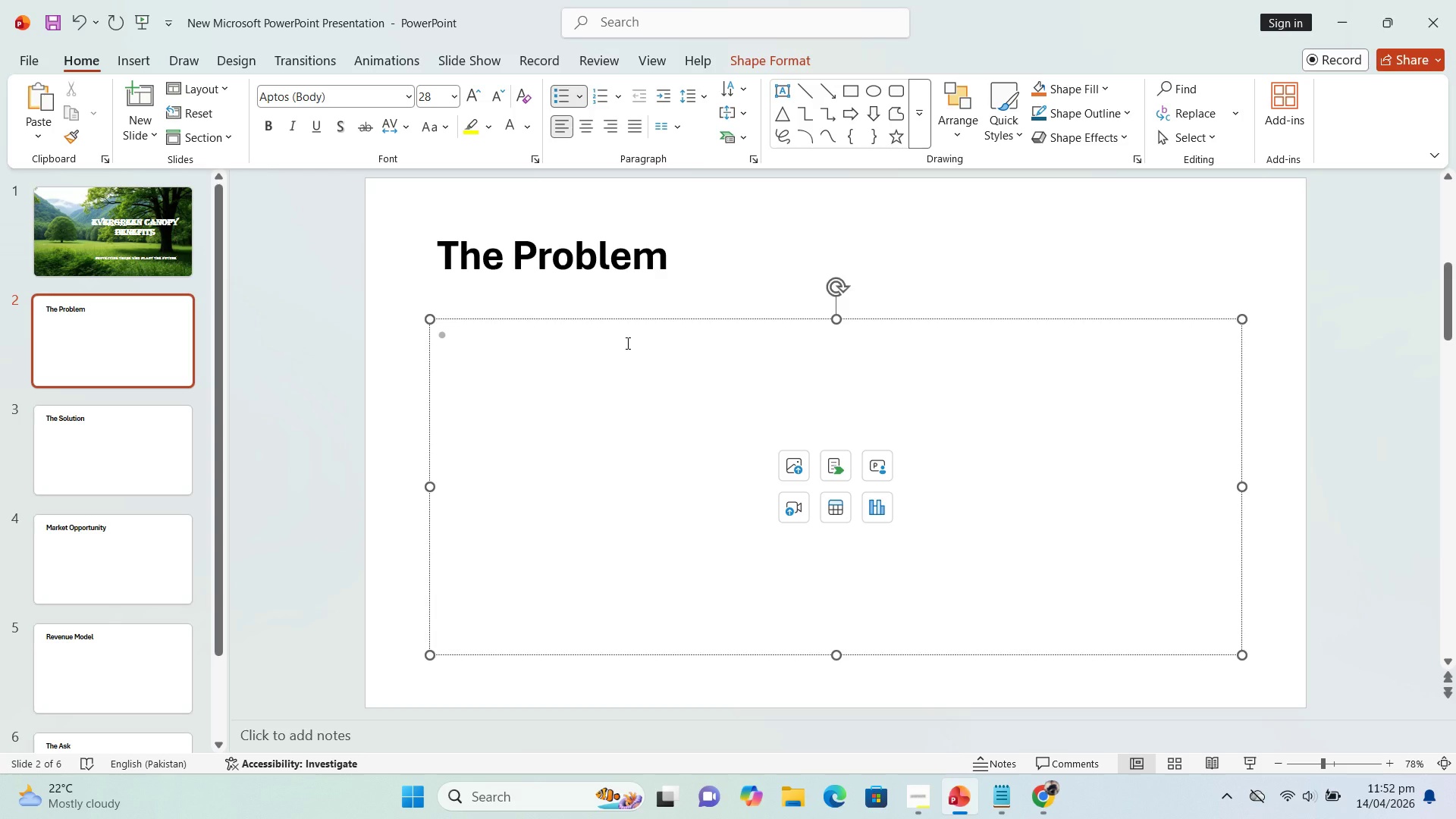 
wait(7.56)
 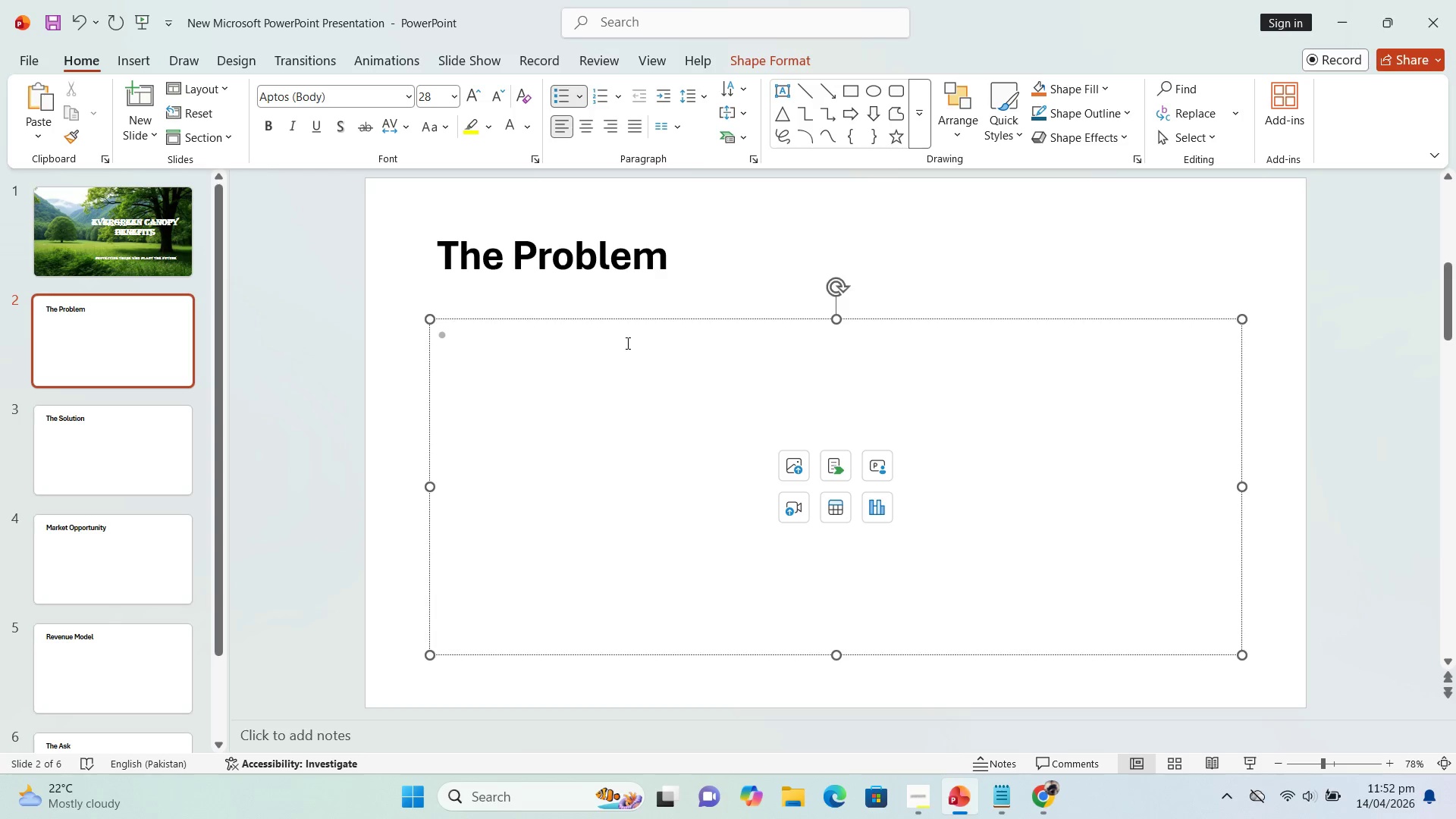 
type(High-risk natre of manal landsa)
key(Backspace)
type(cpp)
key(Backspace)
type(ing work)
 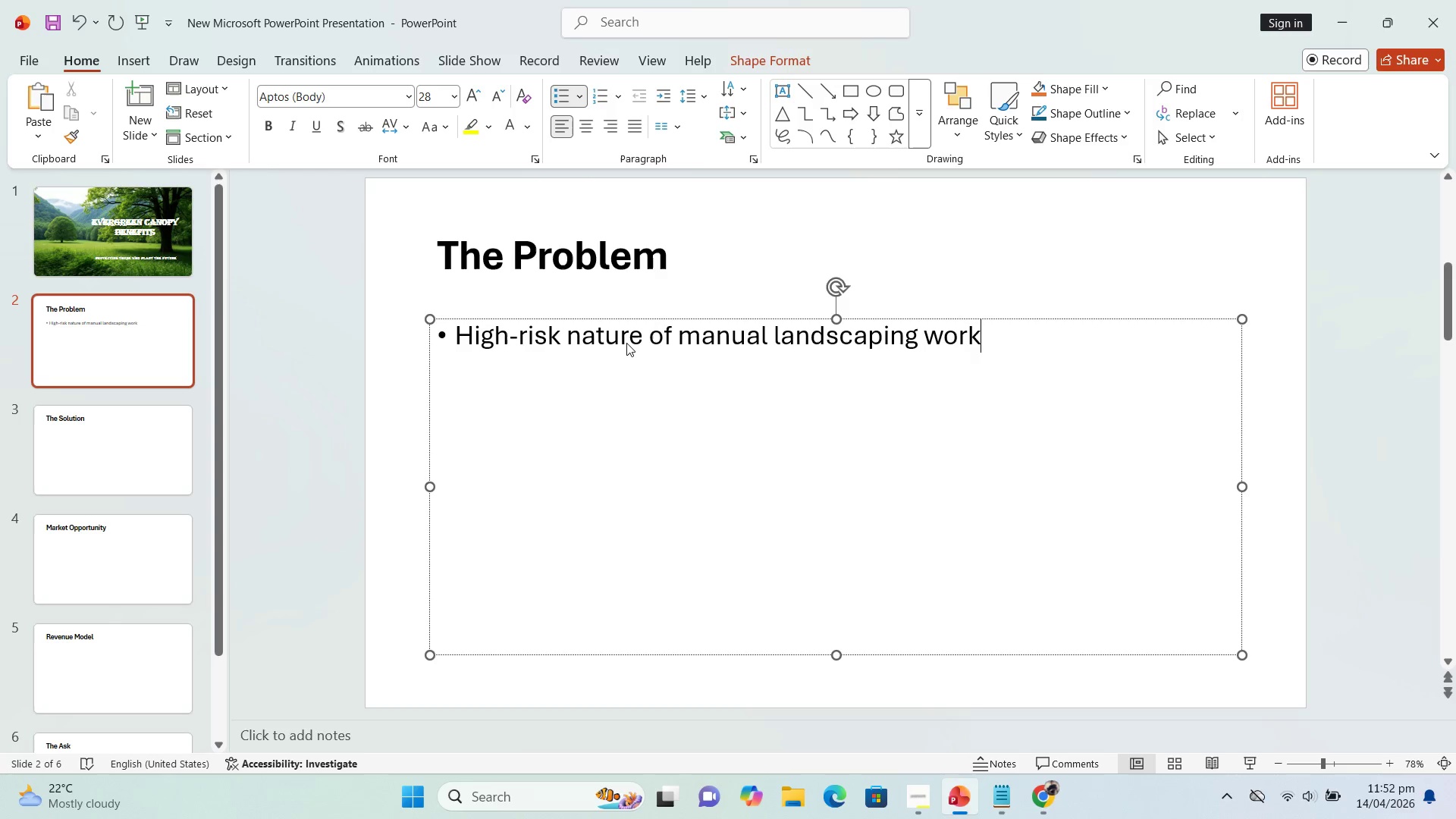 
hold_key(key=U, duration=3.11)
 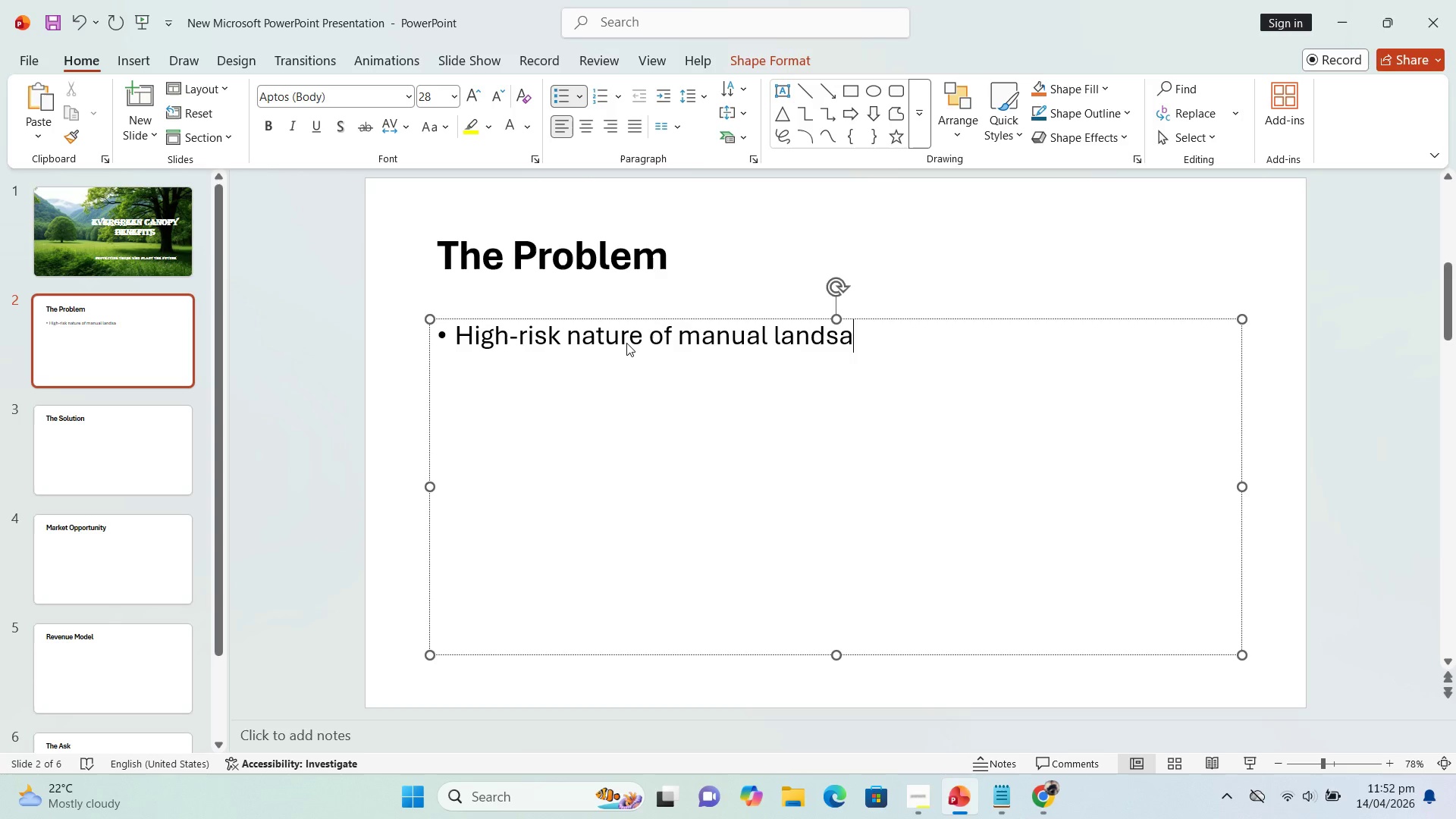 
hold_key(key=A, duration=19.91)
 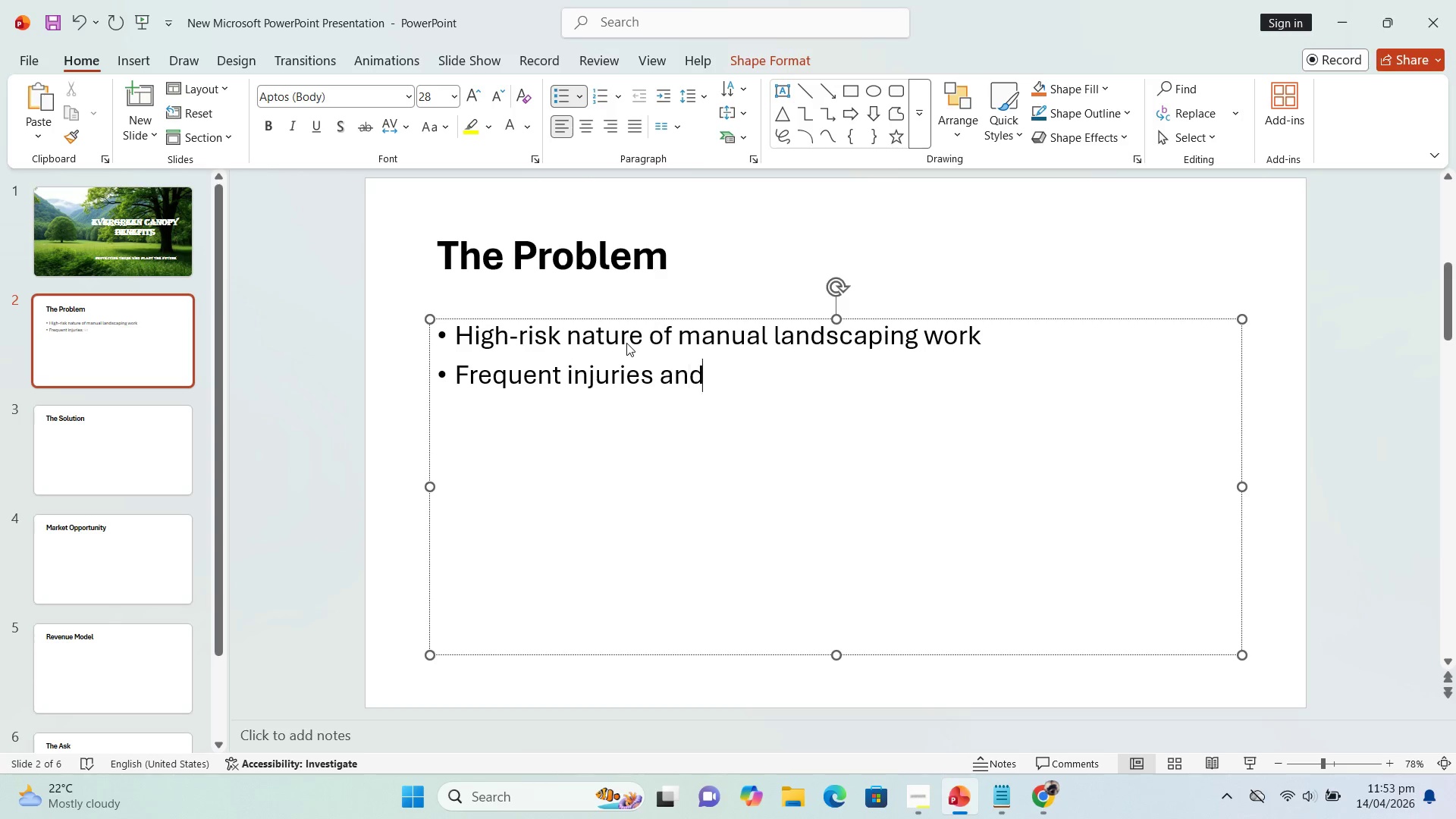 
key(Enter)
 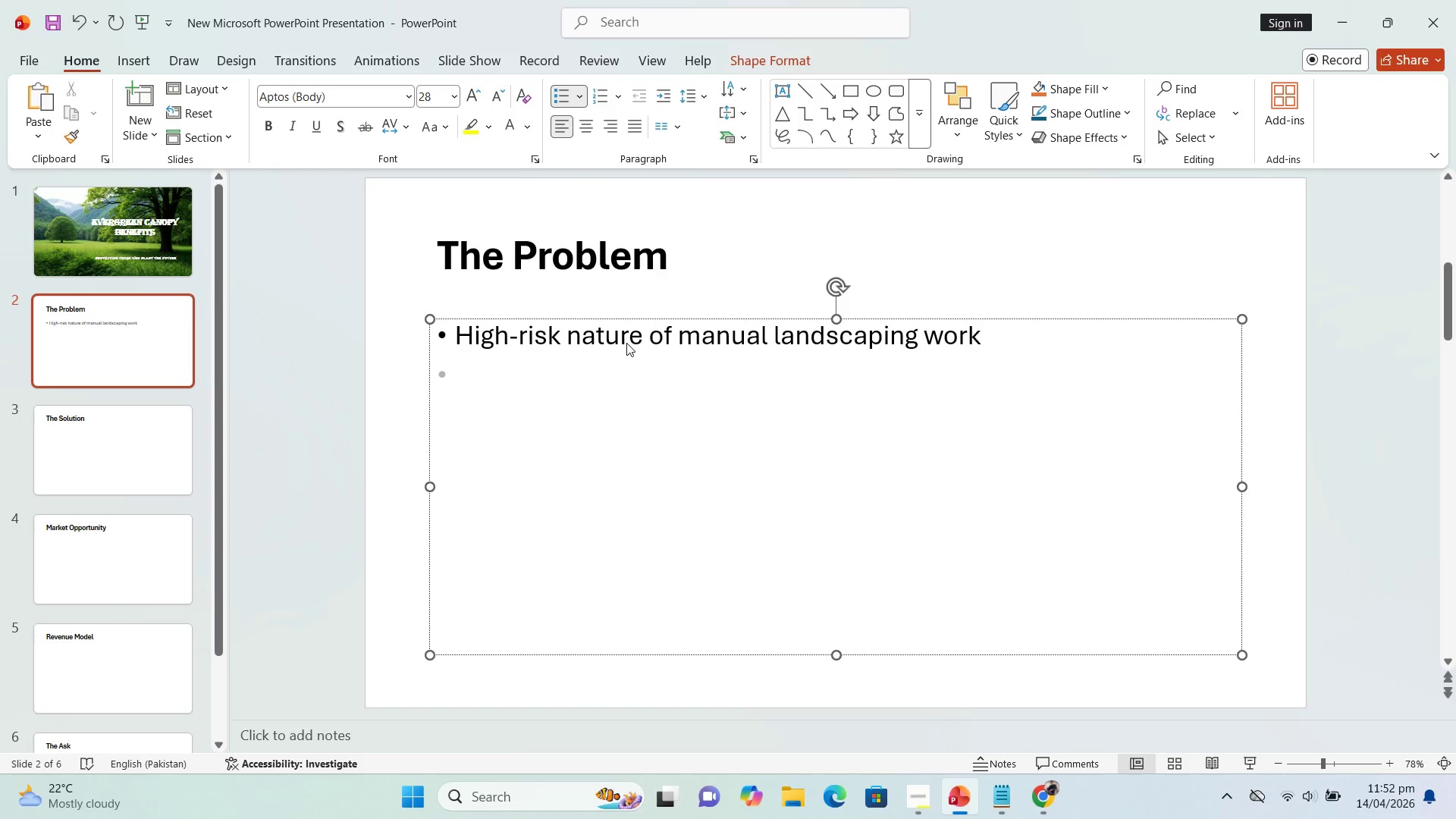 
type(Frequent injuries nd unpredictable claims)
 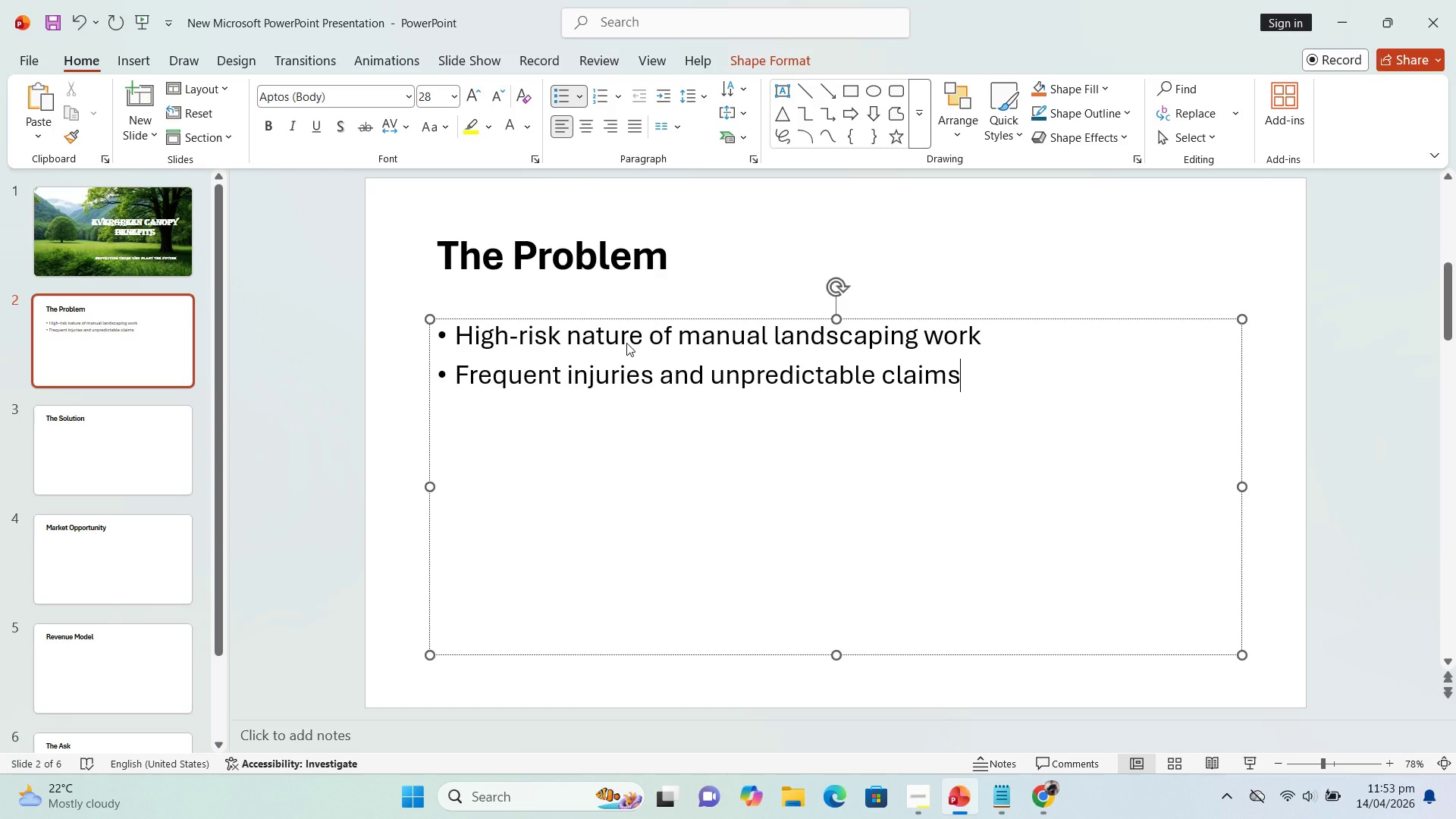 
key(Enter)
 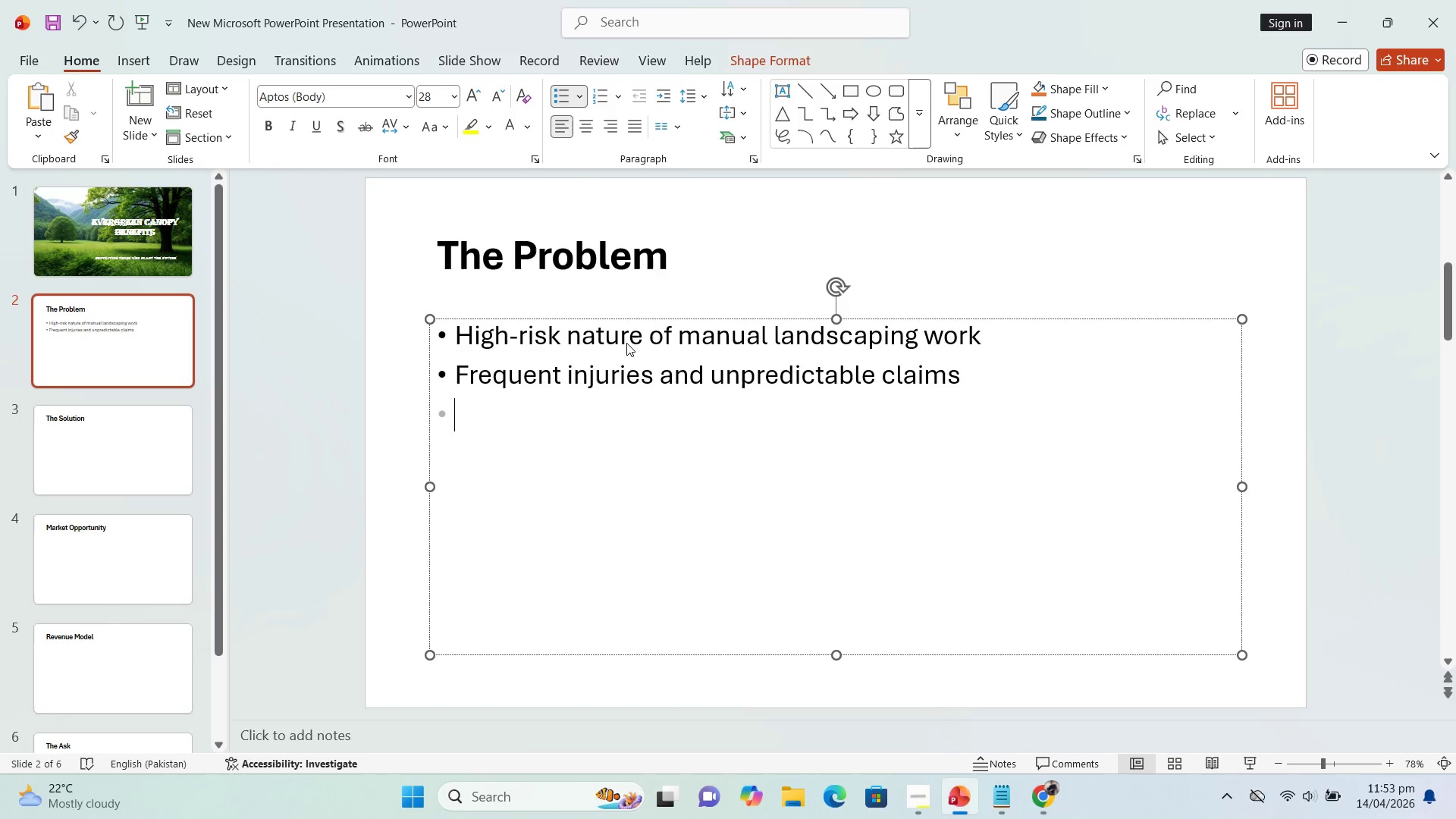 
type(insurance prmium)
 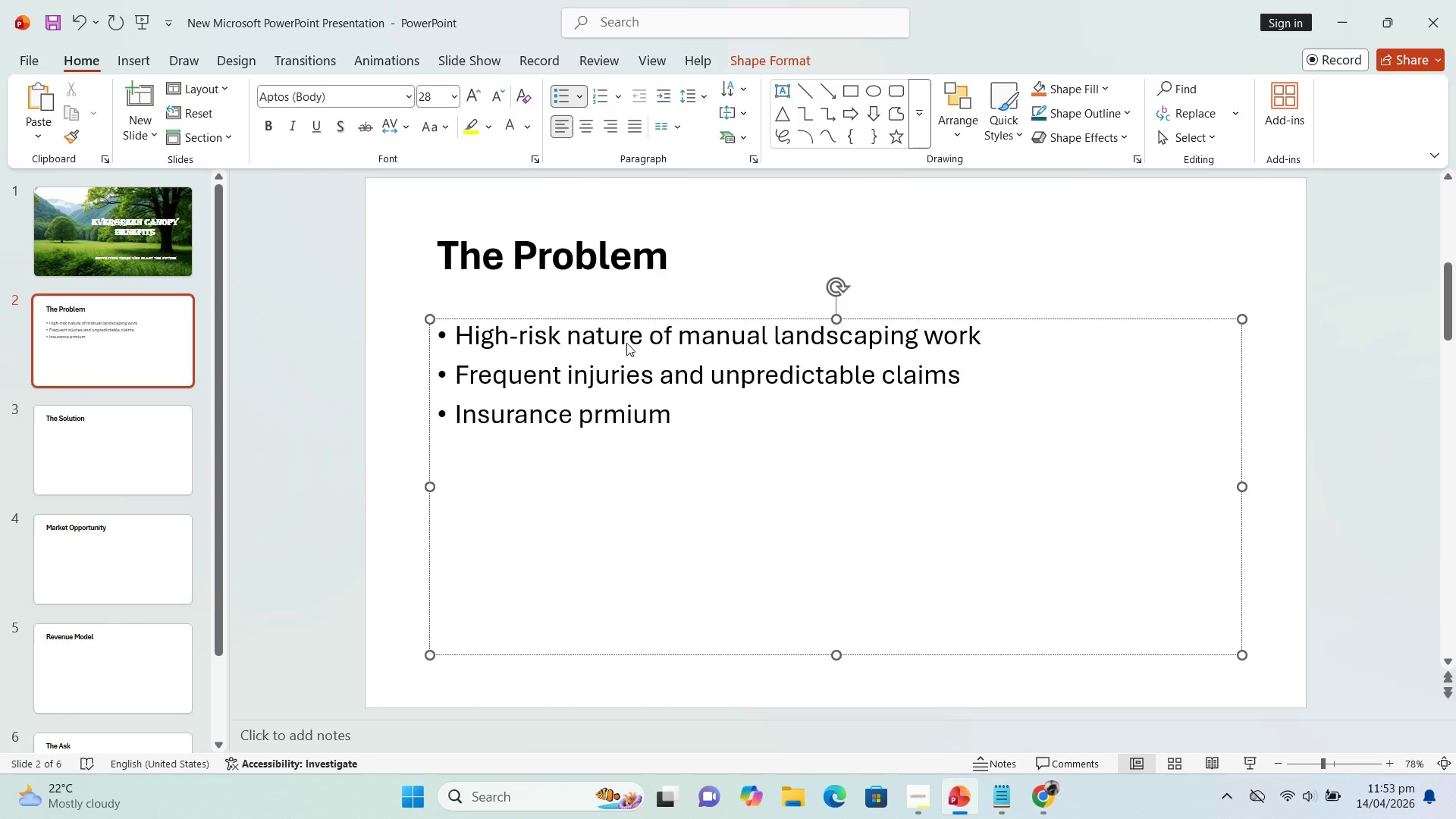 
type(s are excessively high)
 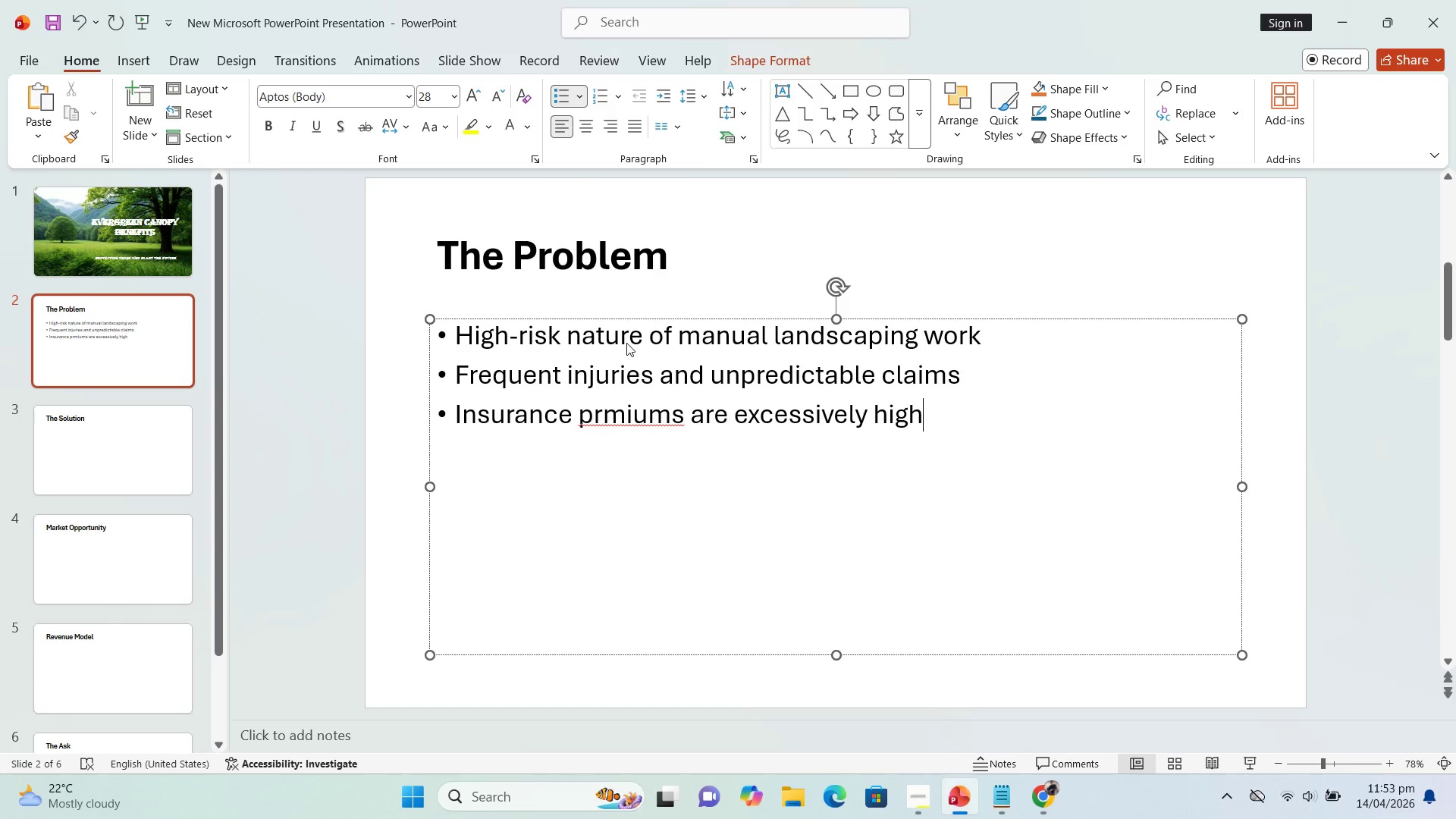 
key(Enter)
 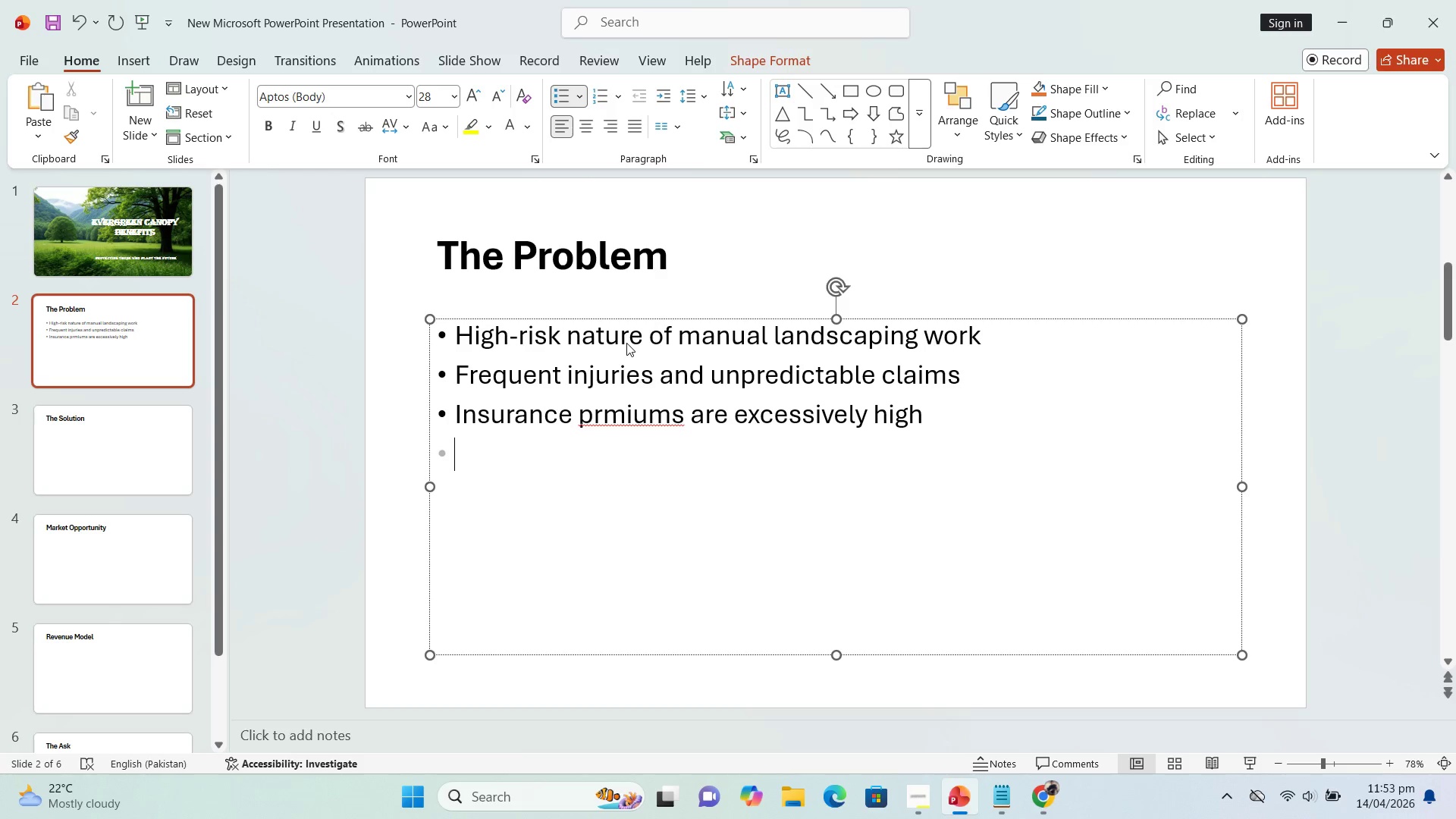 
type(small landscaping firms struggle to afford proper coverage)
 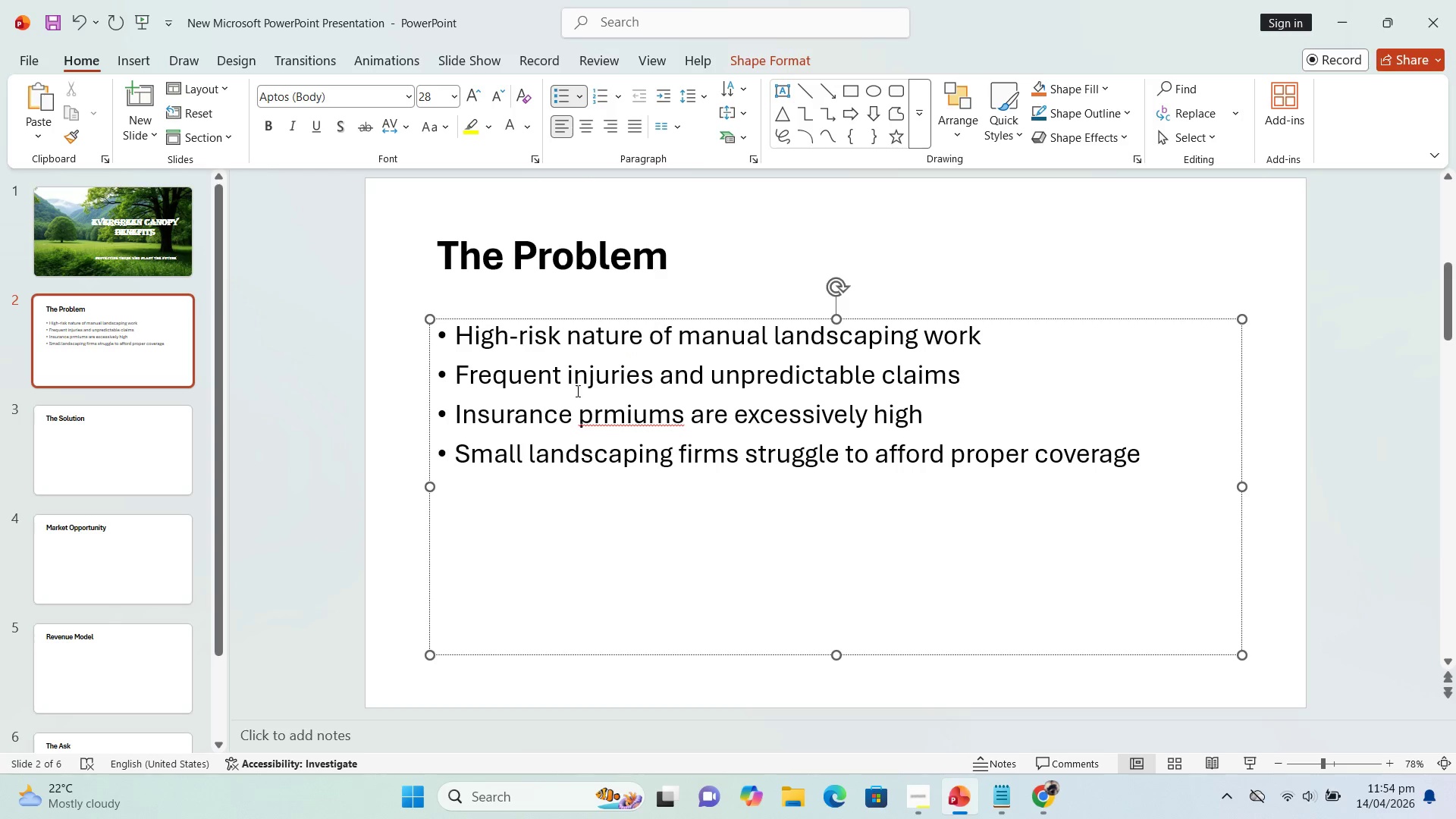 
left_click([625, 416])
 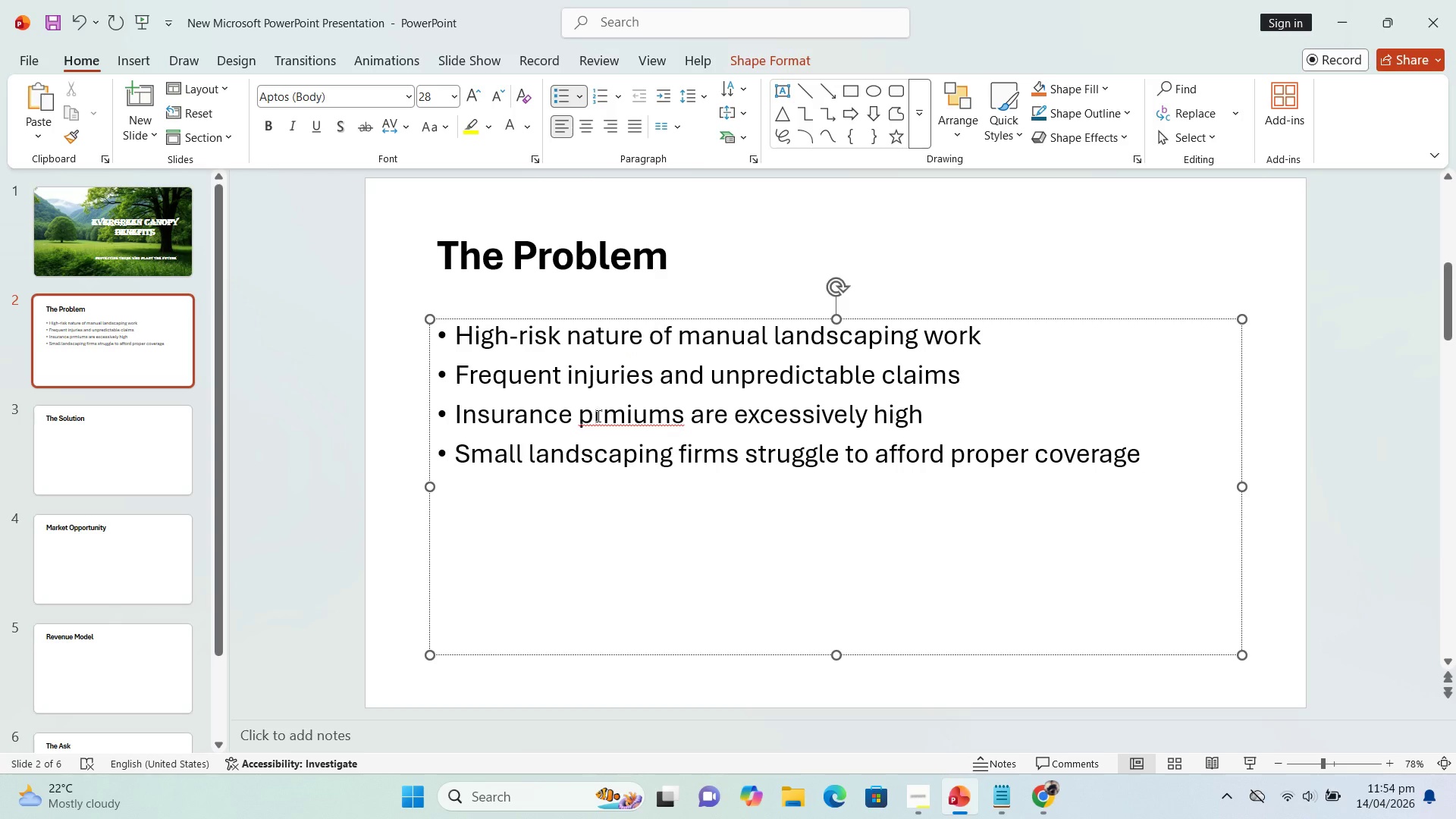 
left_click([603, 413])
 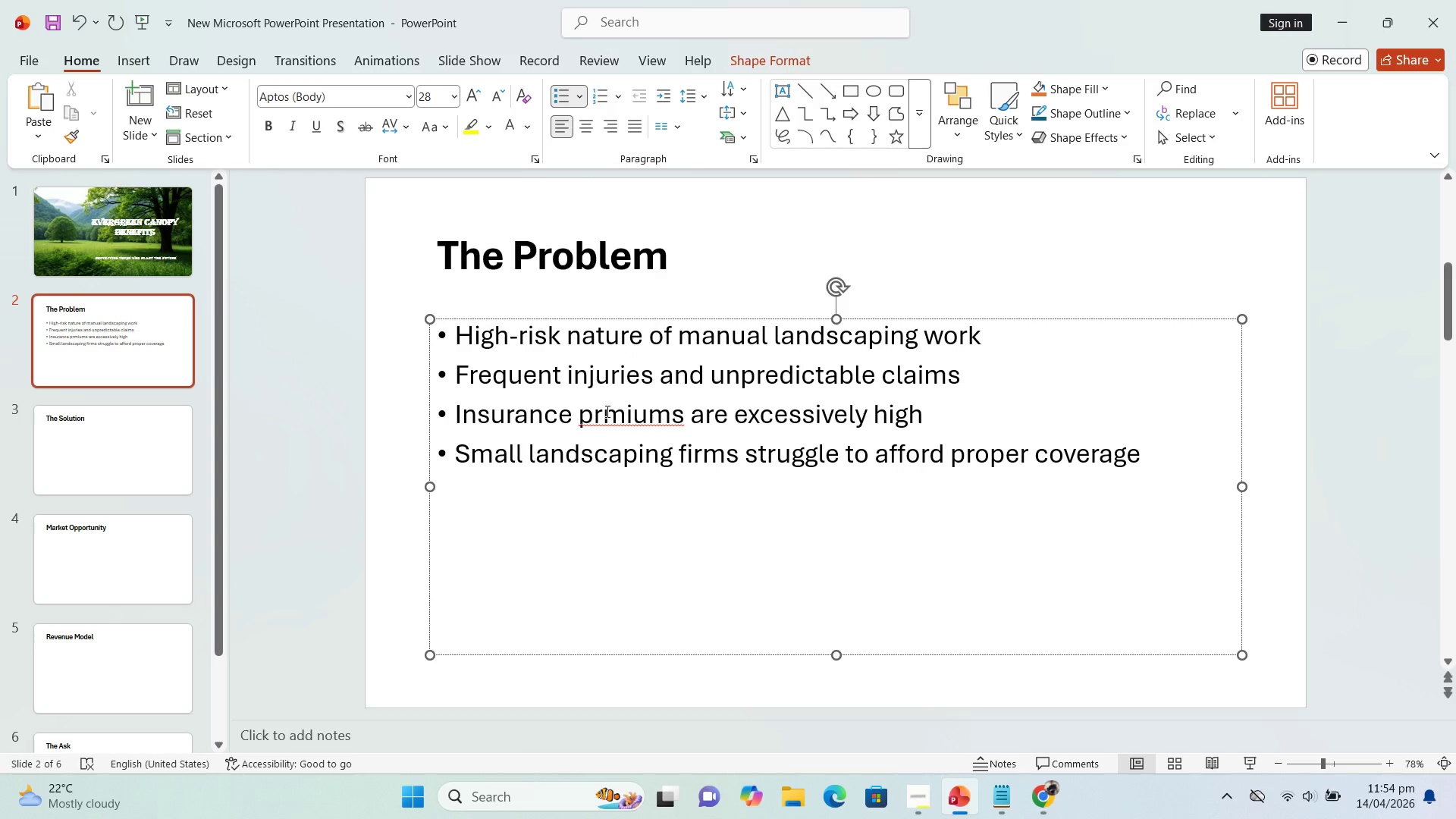 
key(E)
 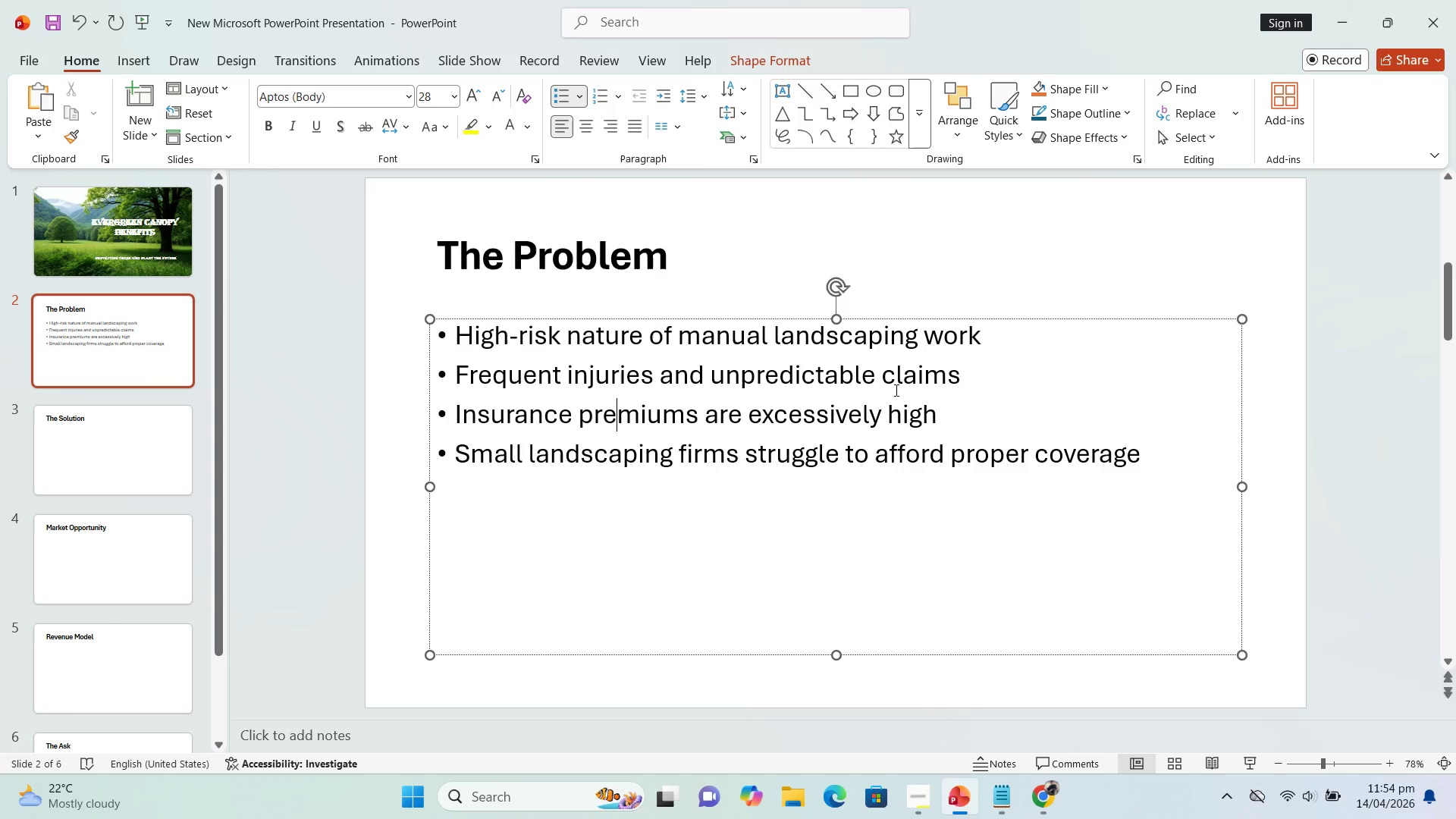 
left_click([1048, 348])
 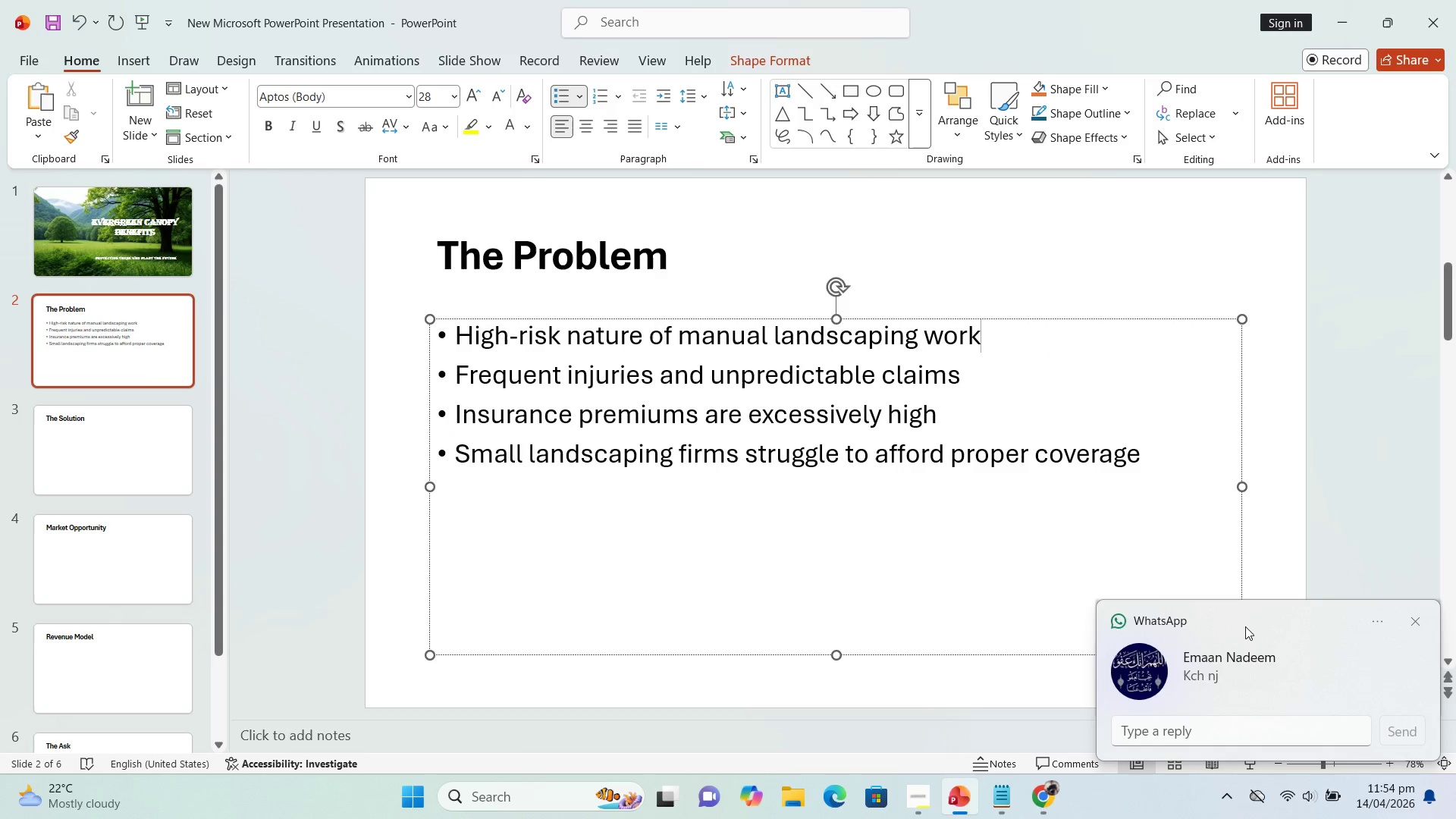 
left_click([1414, 623])
 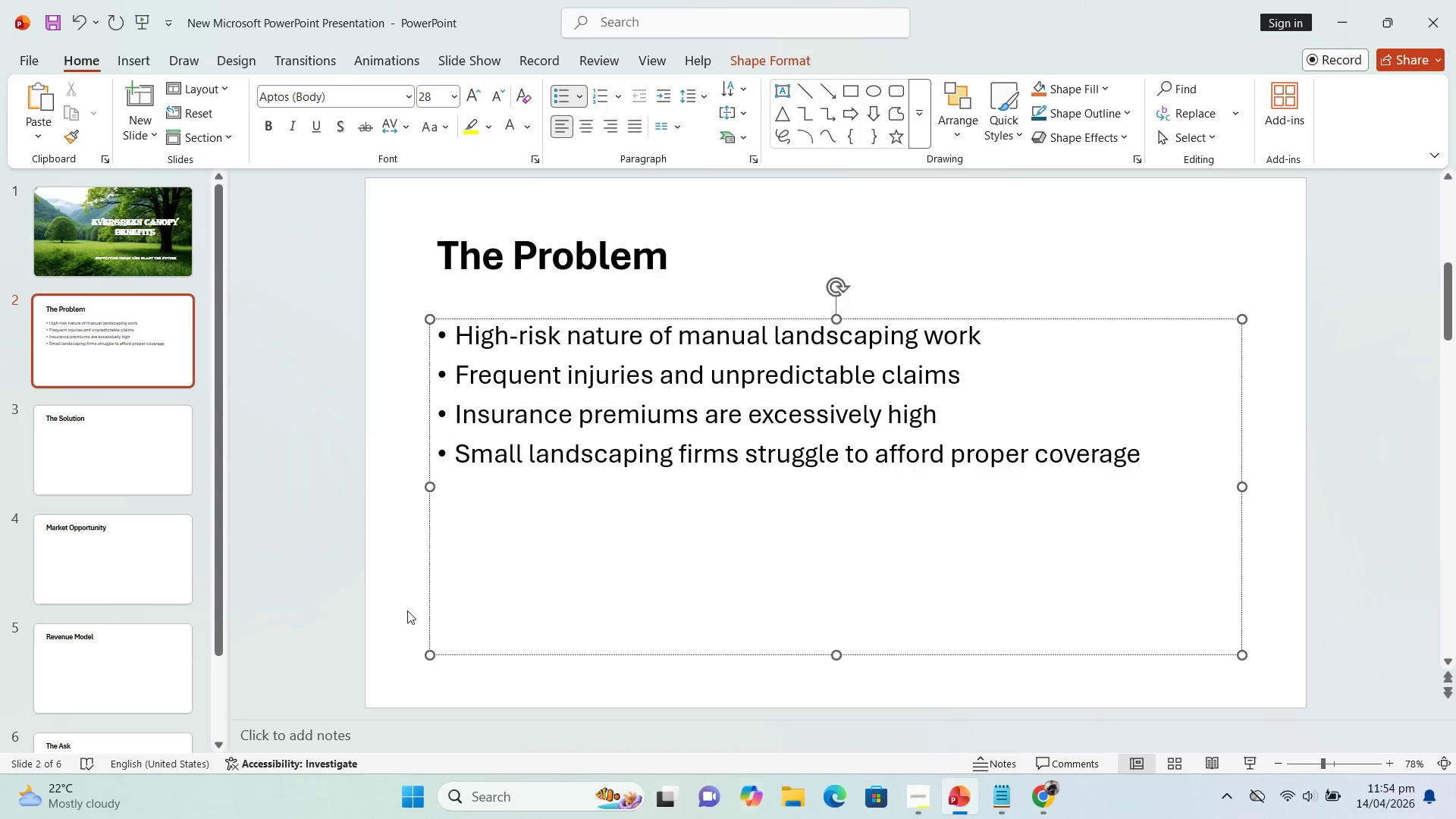 
left_click([152, 467])
 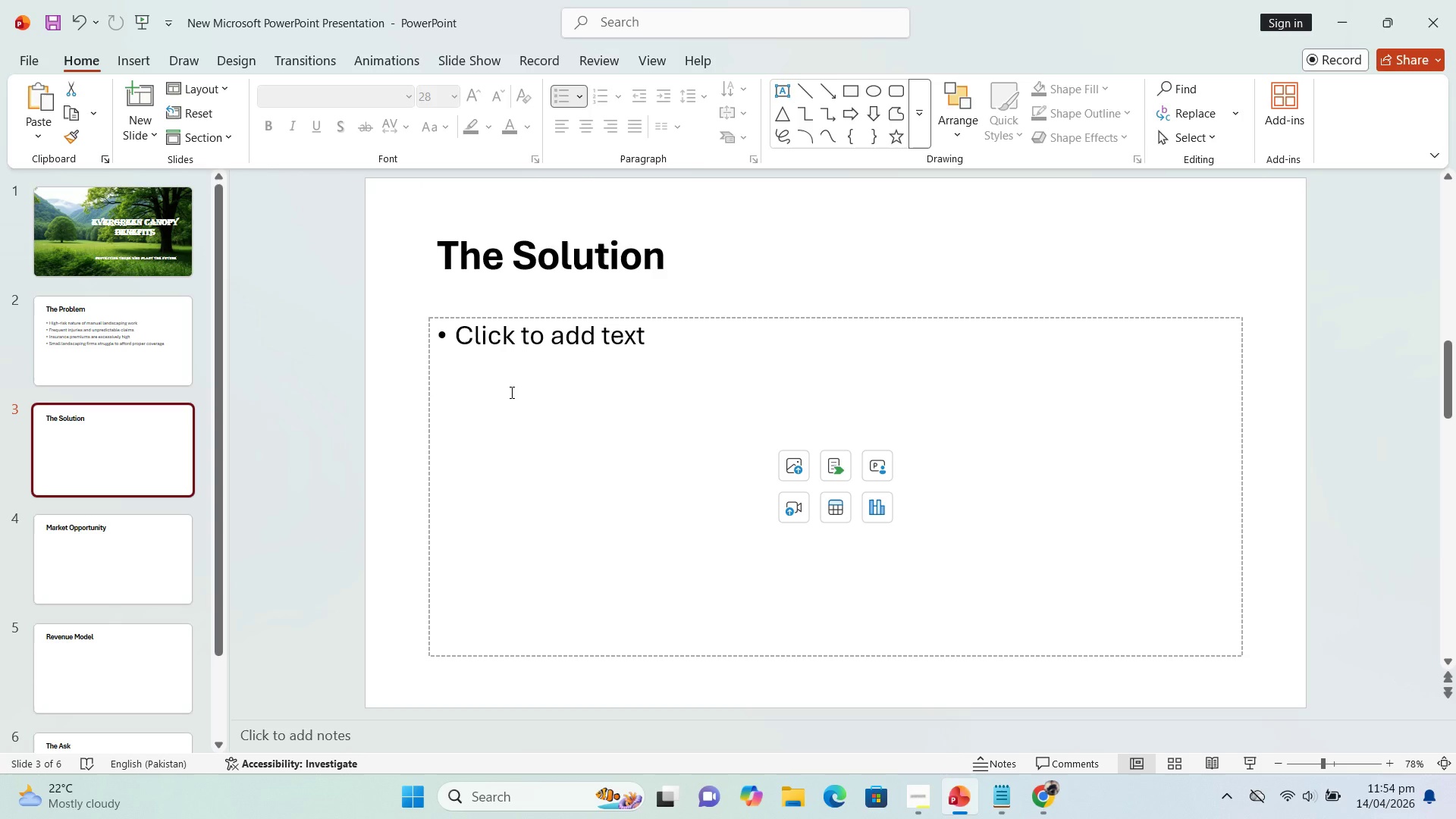 
left_click([552, 353])
 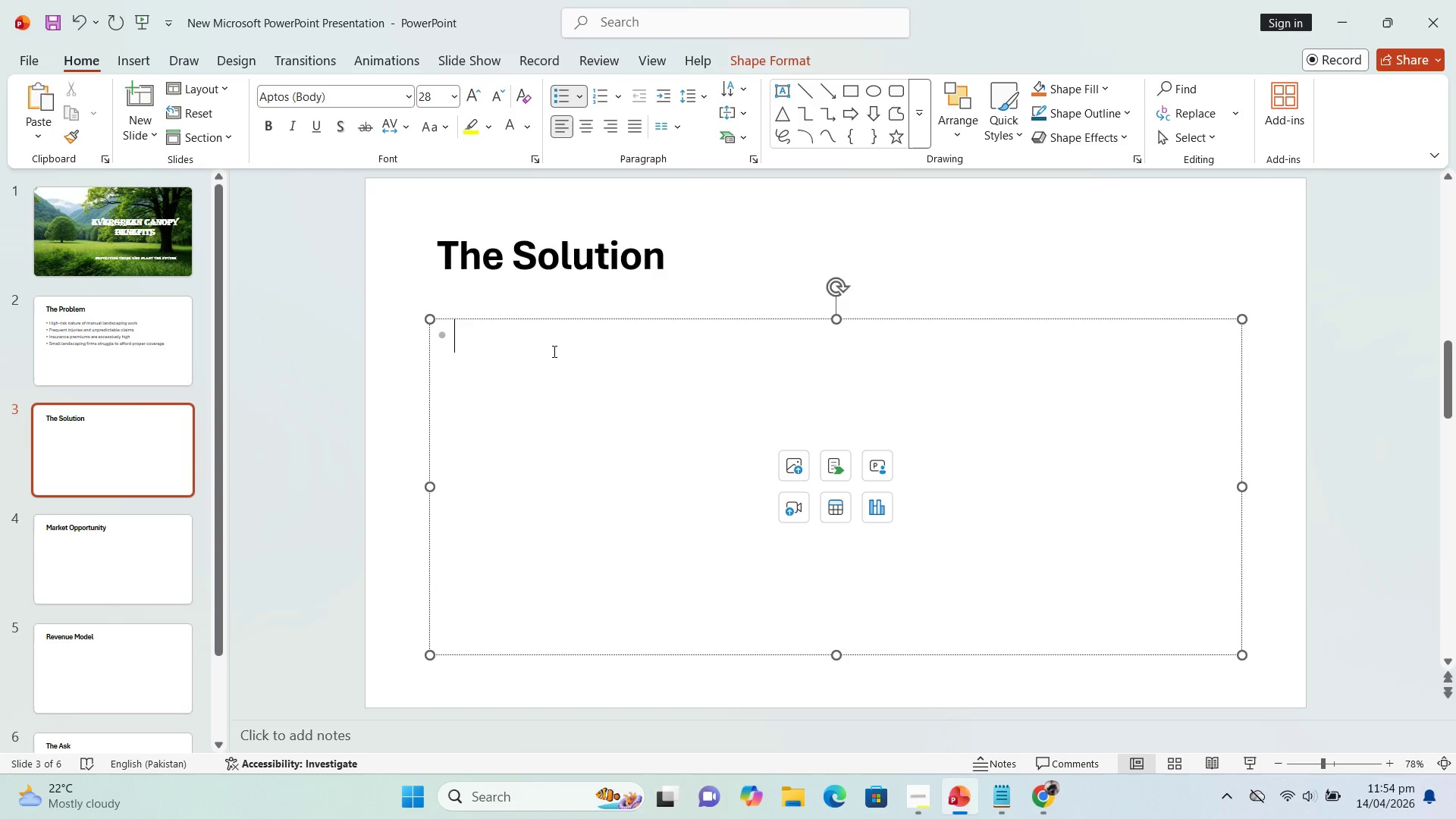 
type(proprietary risk-pooling model)
 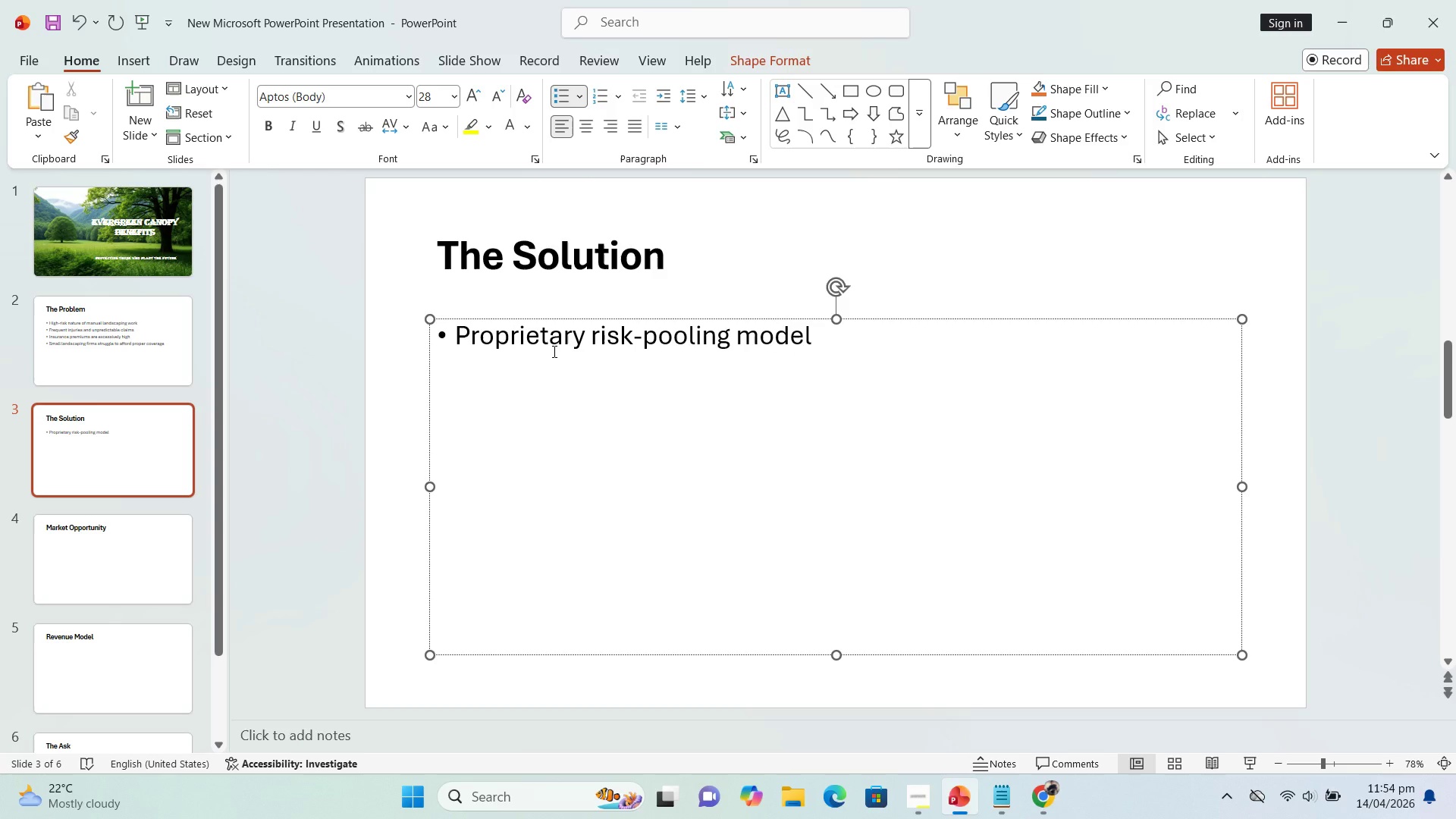 
key(Enter)
 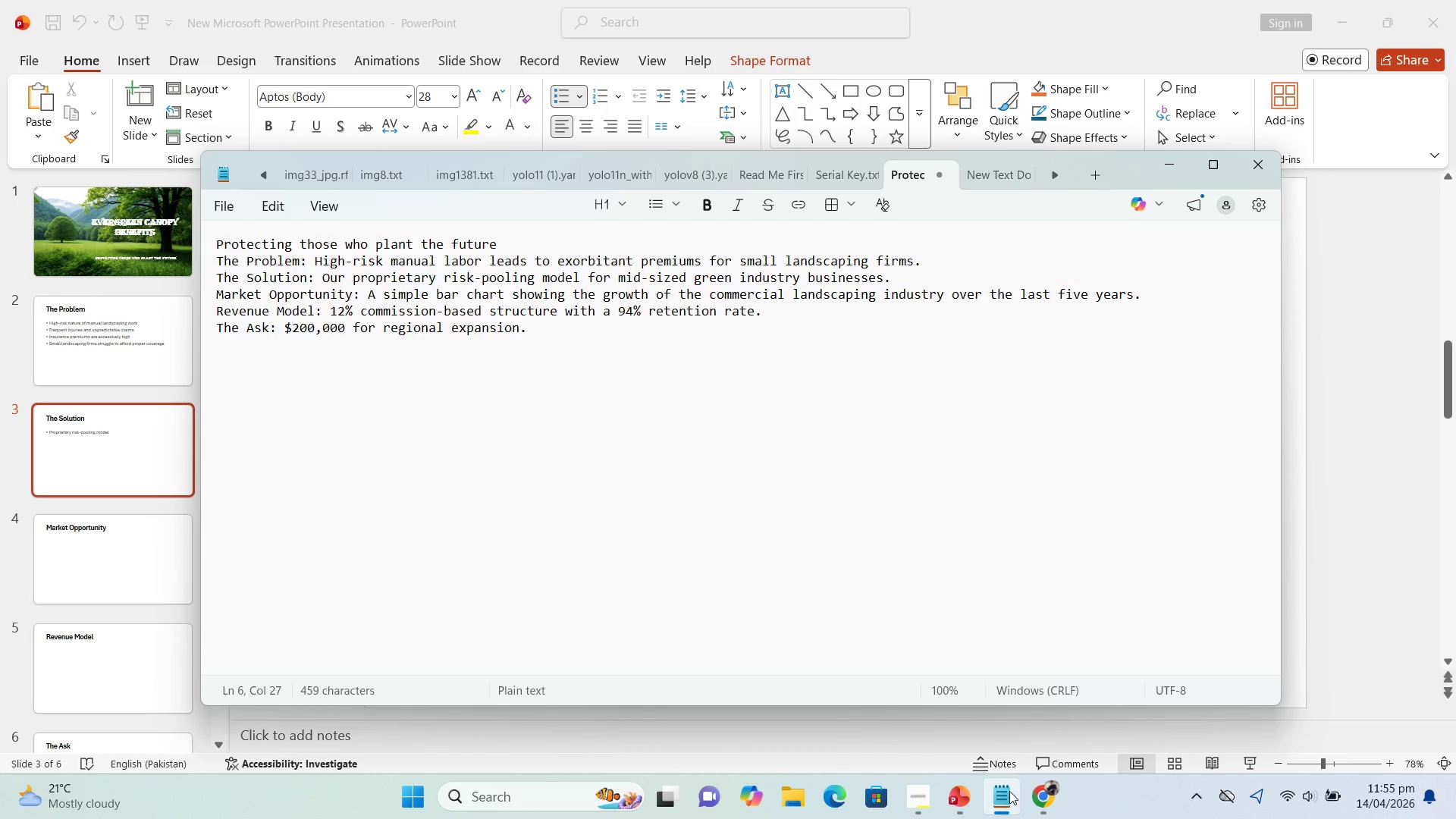 
wait(20.25)
 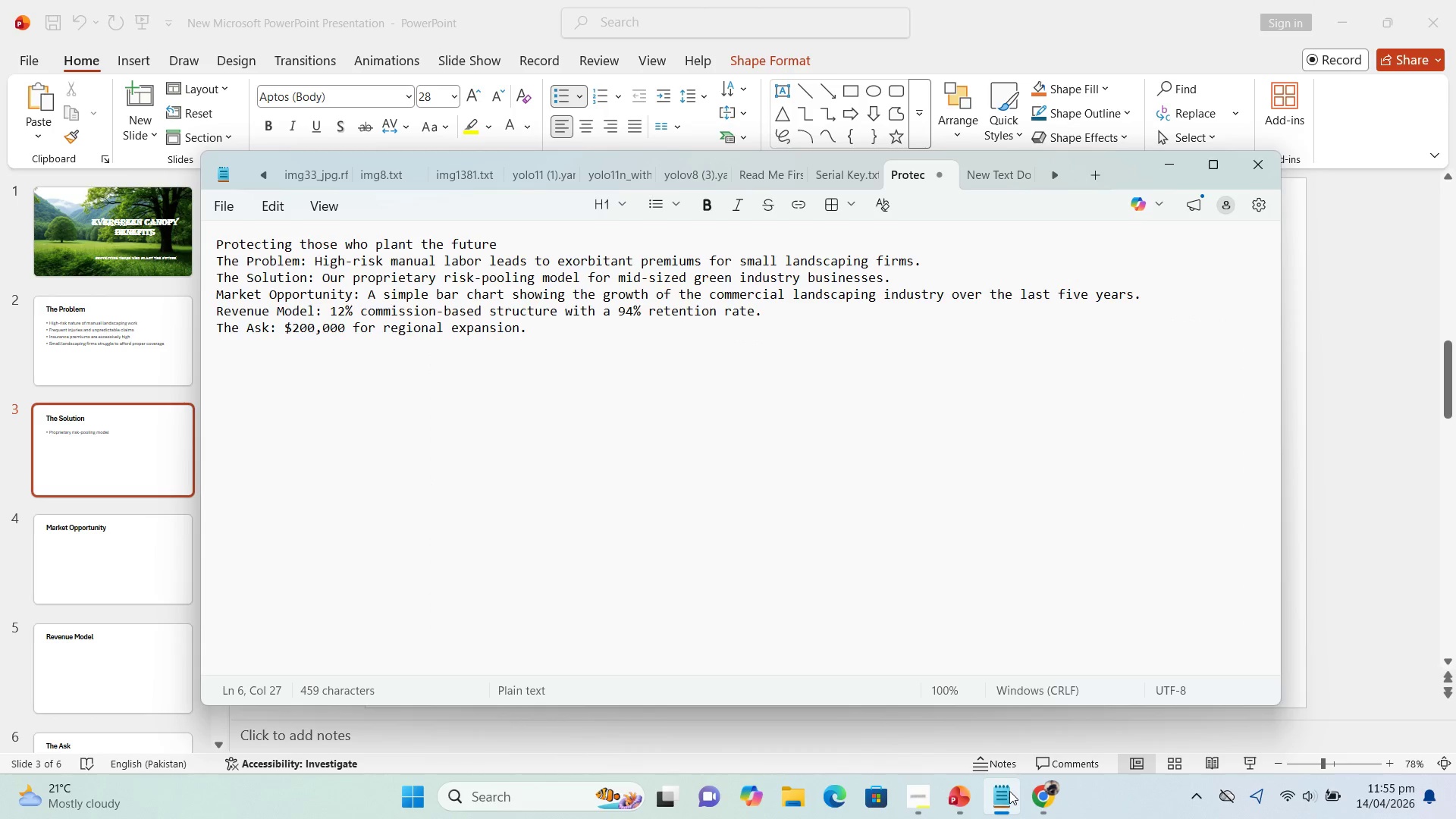 
left_click([1177, 165])
 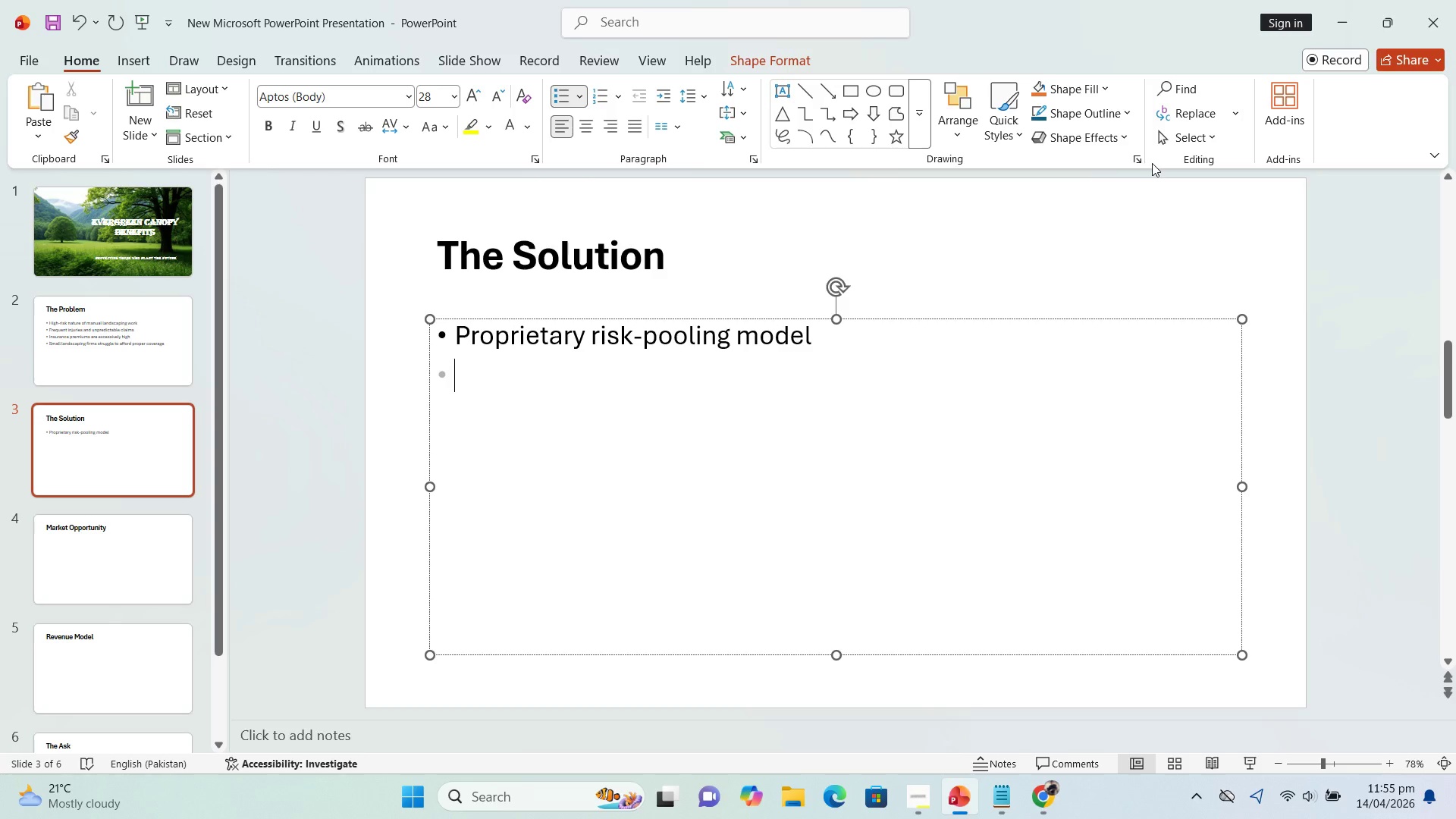 
wait(5.97)
 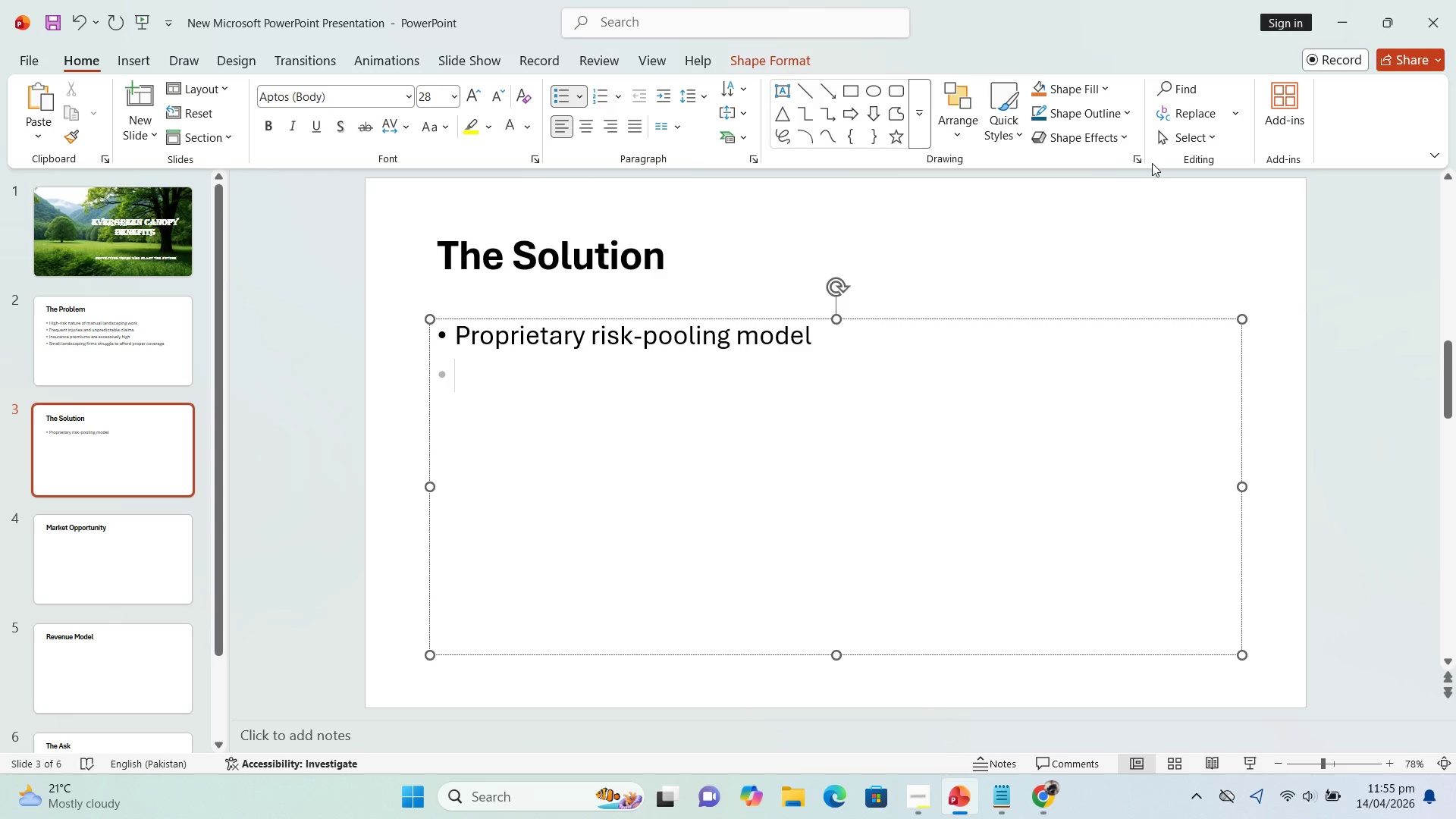 
hold_key(key=ShiftLeft, duration=0.41)
 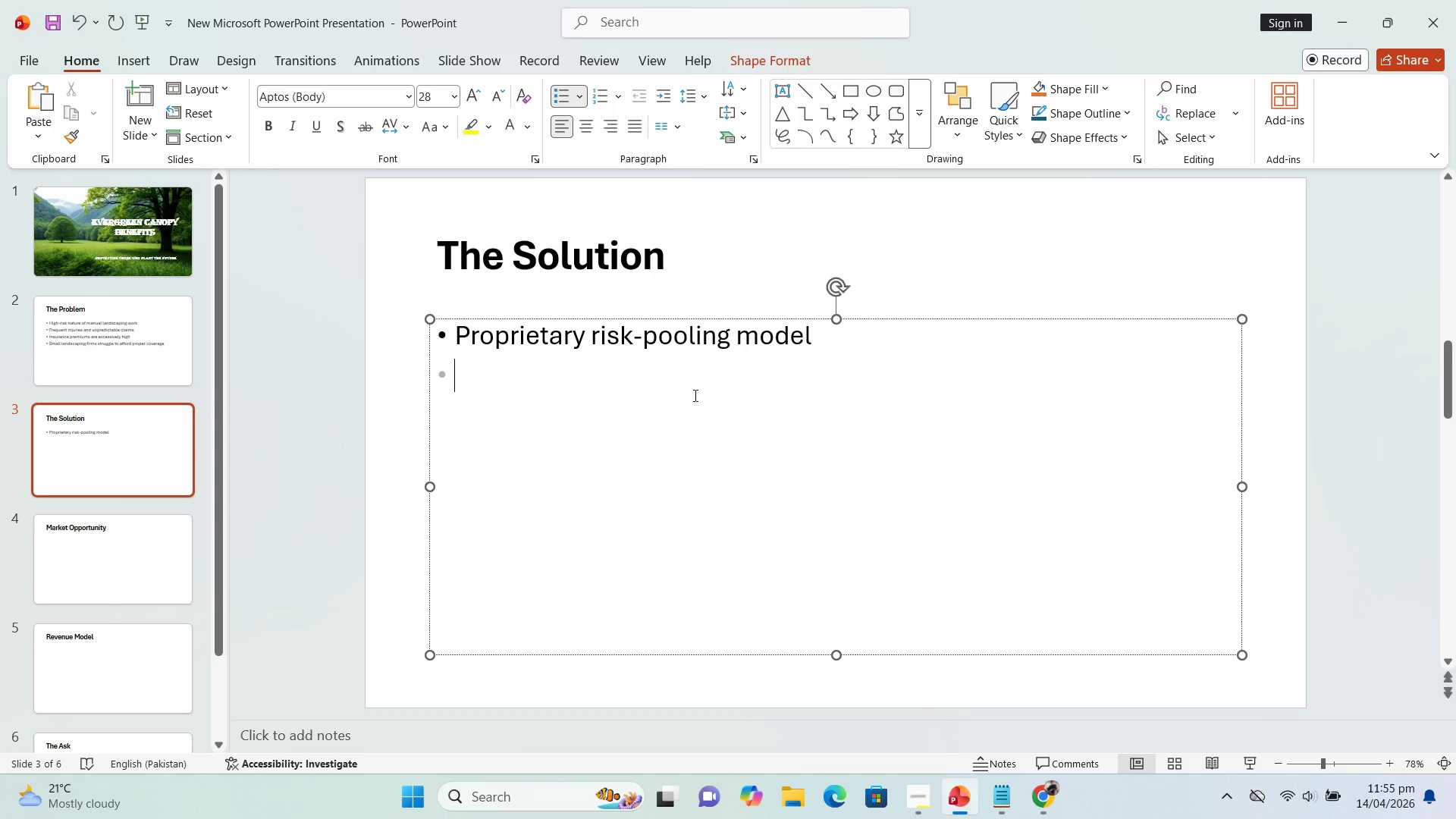 
left_click([664, 382])
 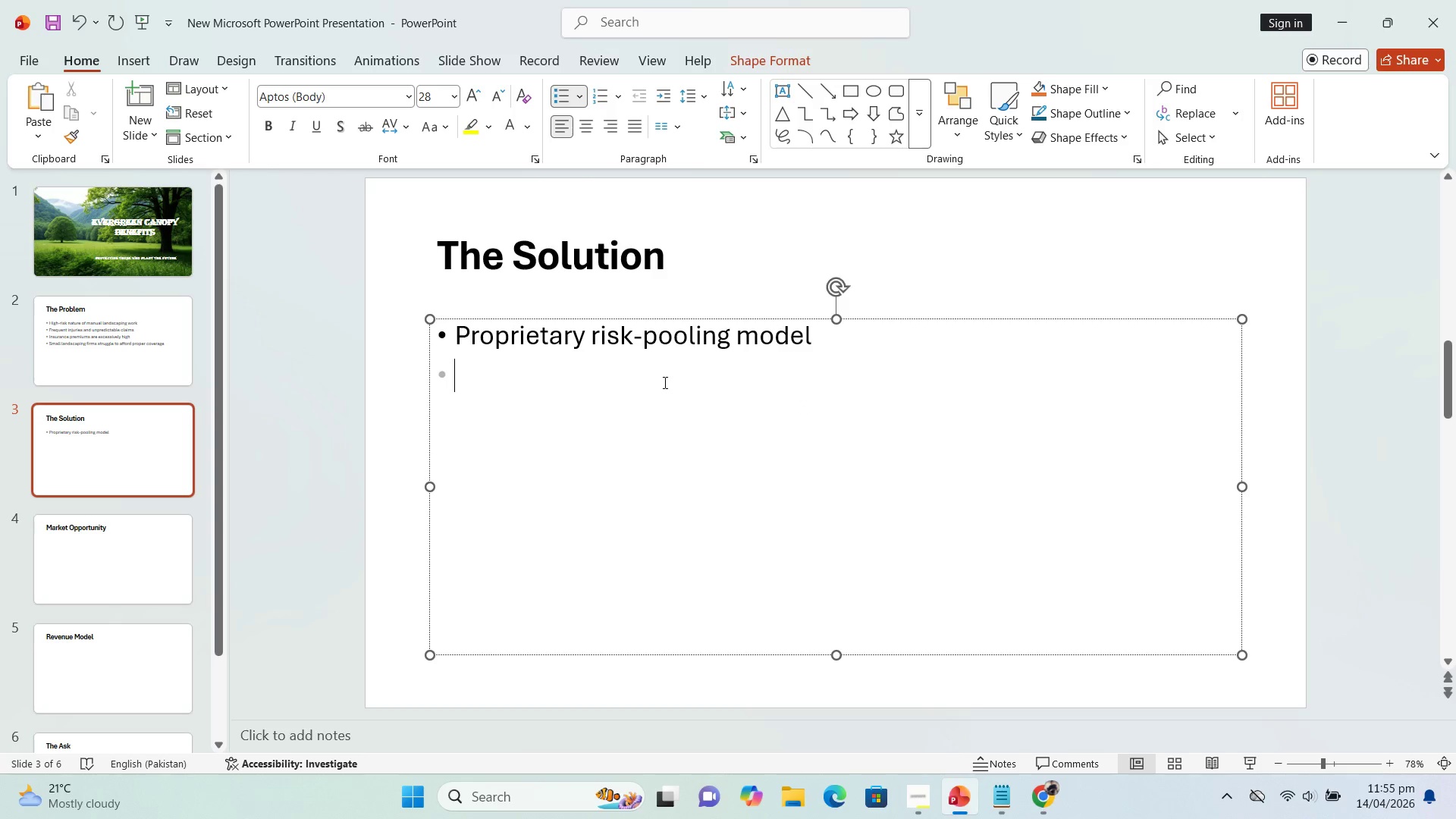 
type(Designed specifically for mid-sized green)
 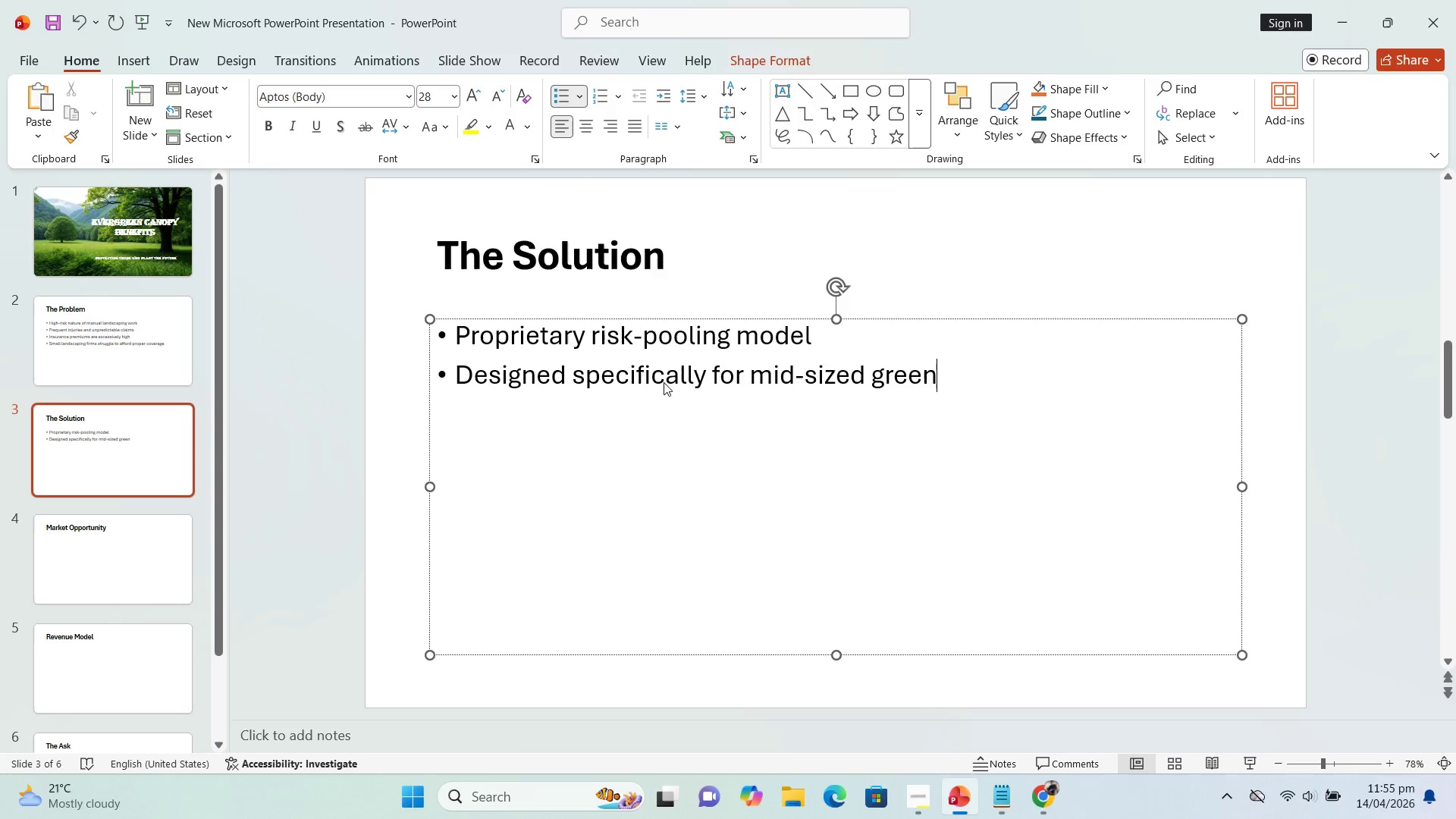 
key(Enter)
 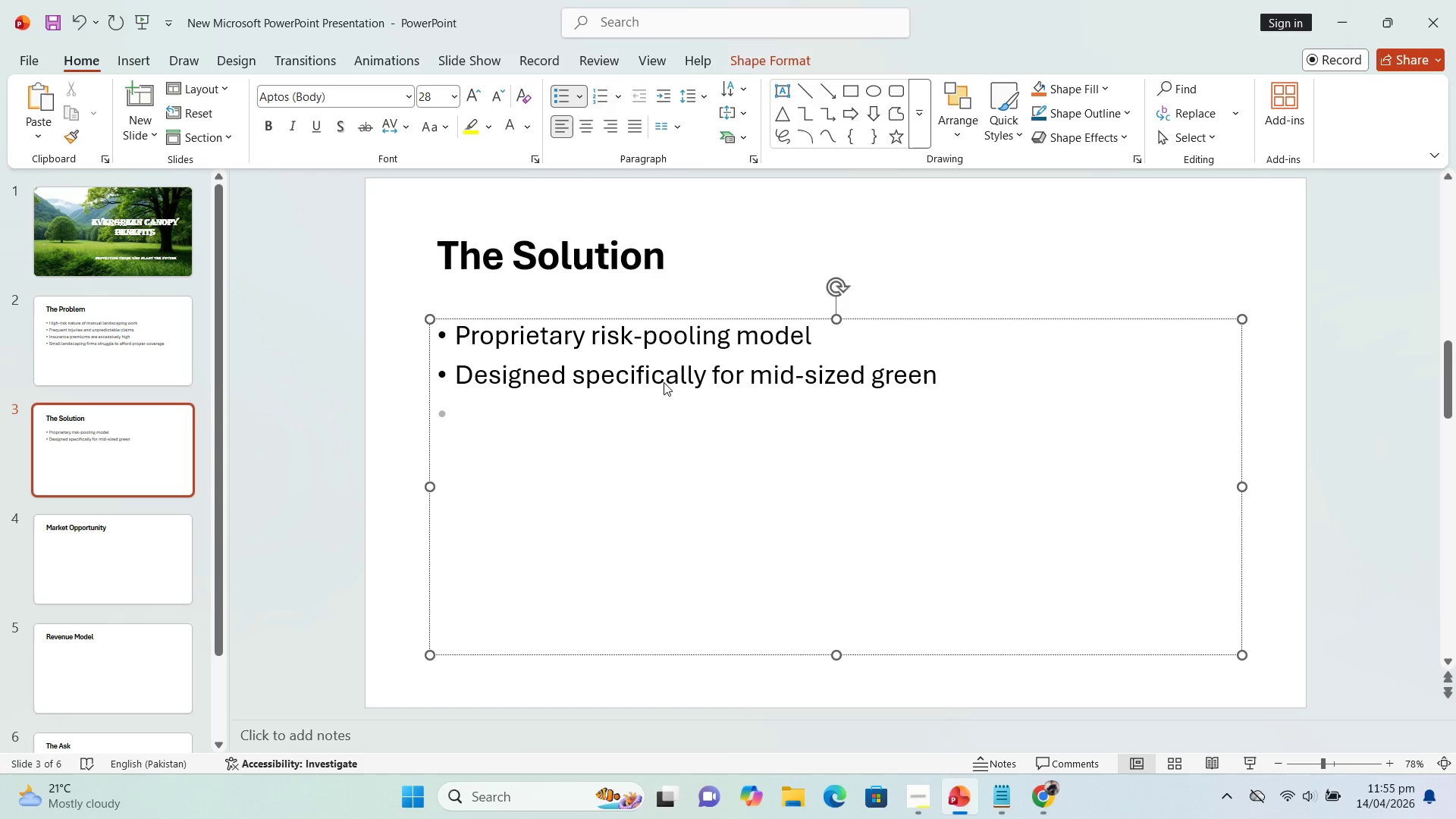 
key(Backspace)
key(Backspace)
type( industry bsinesses)
 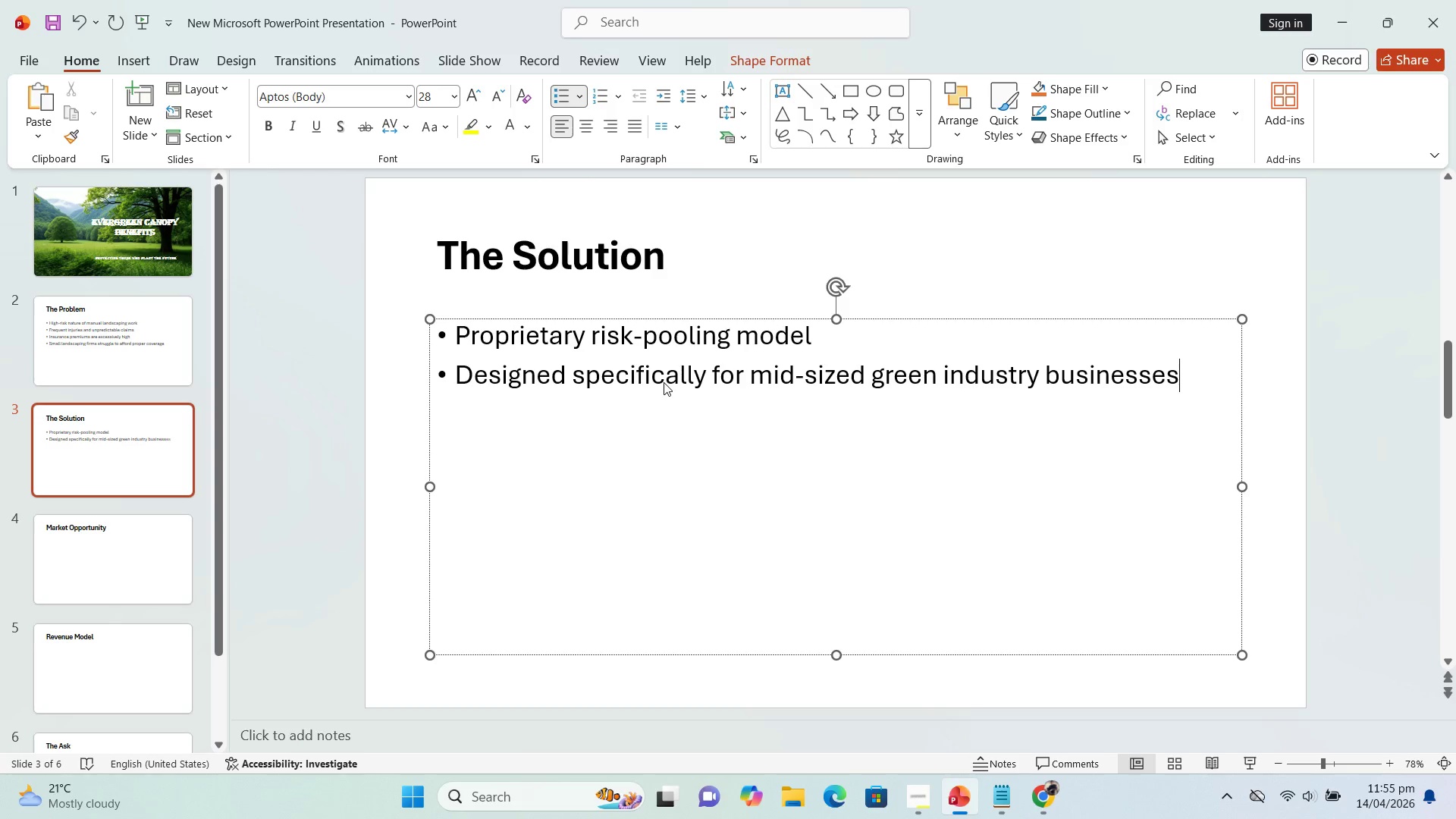 
hold_key(key=U, duration=6.3)
 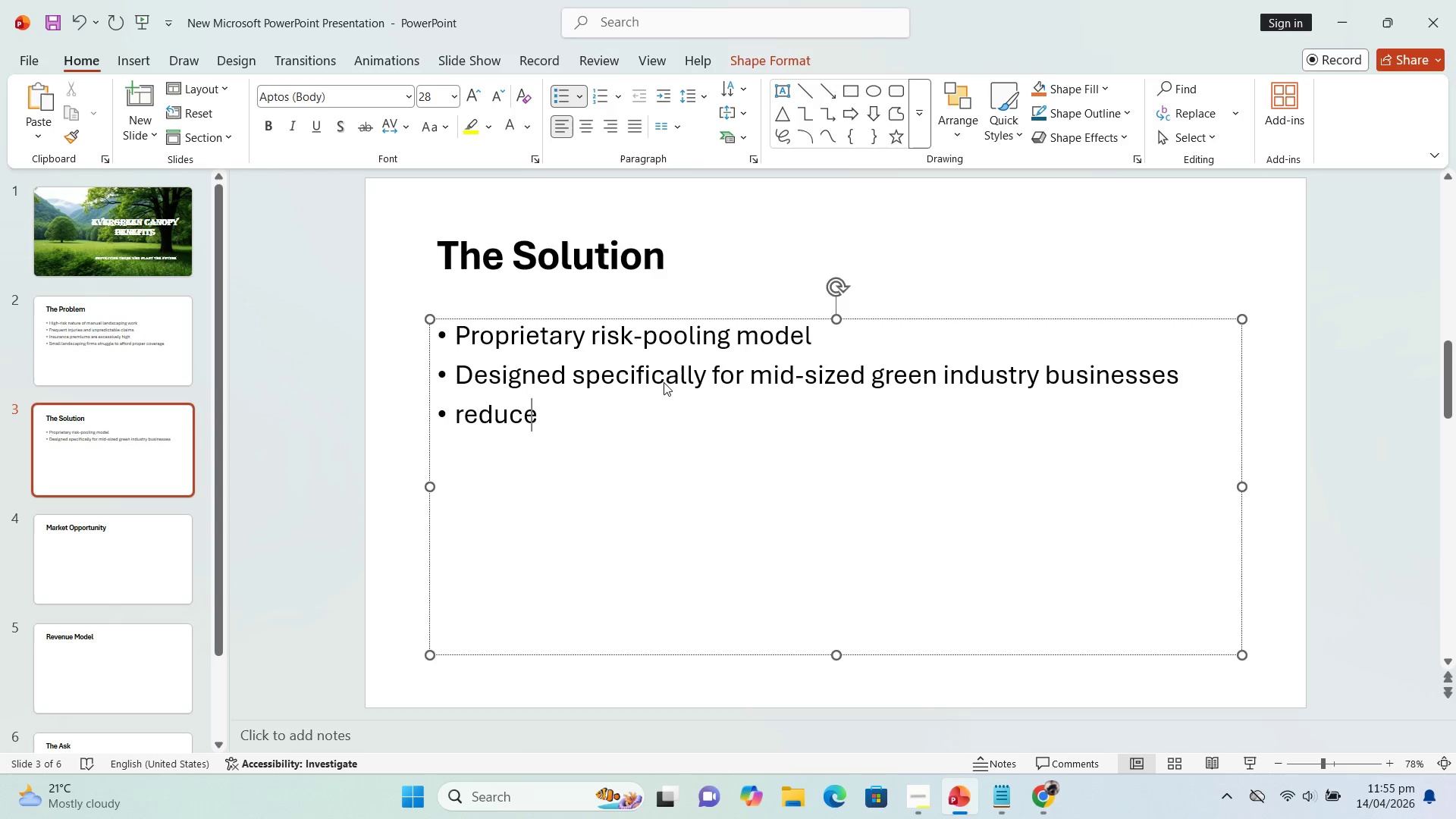 
key(Enter)
 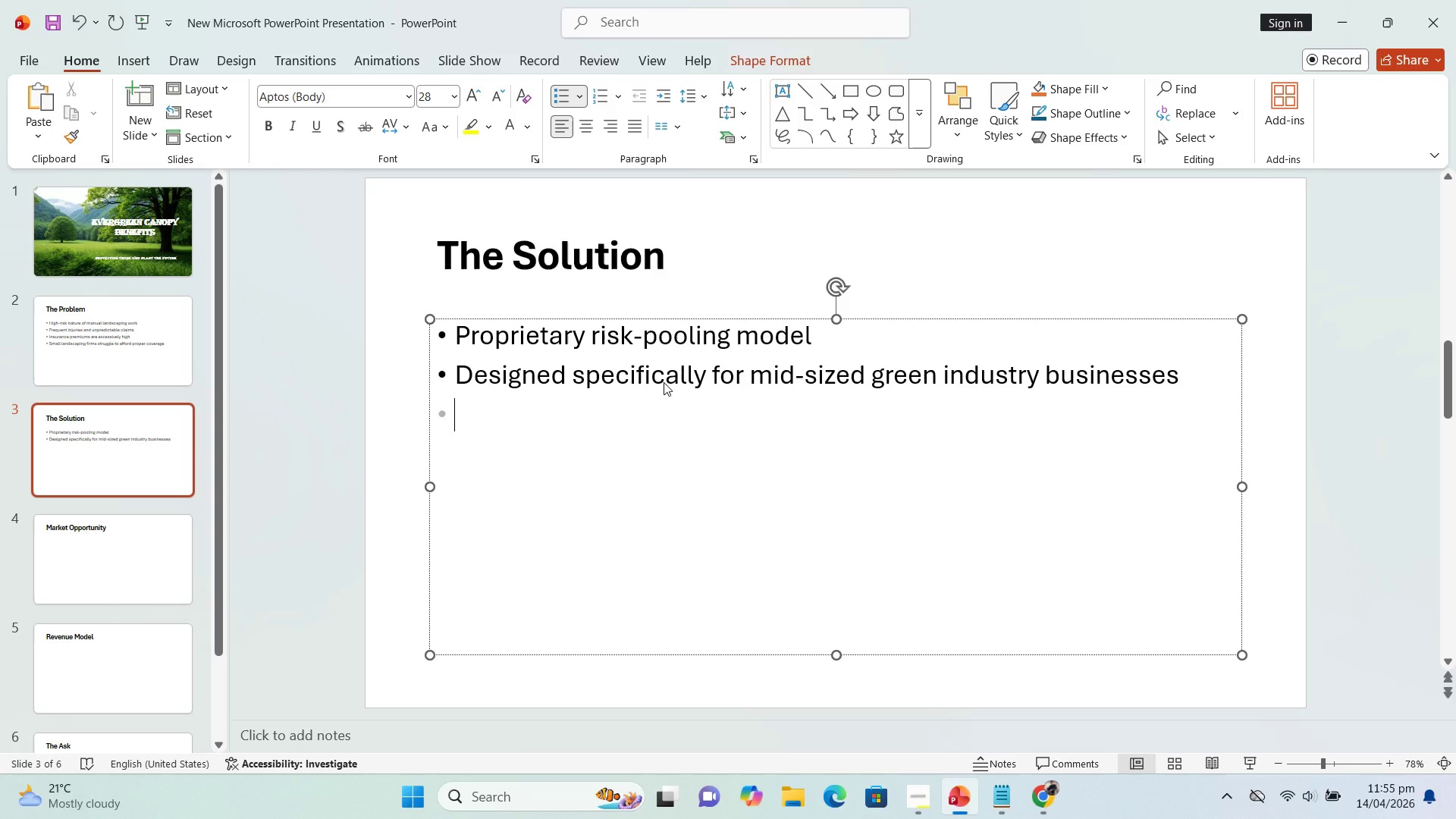 
type(redces individua risk exposure)
 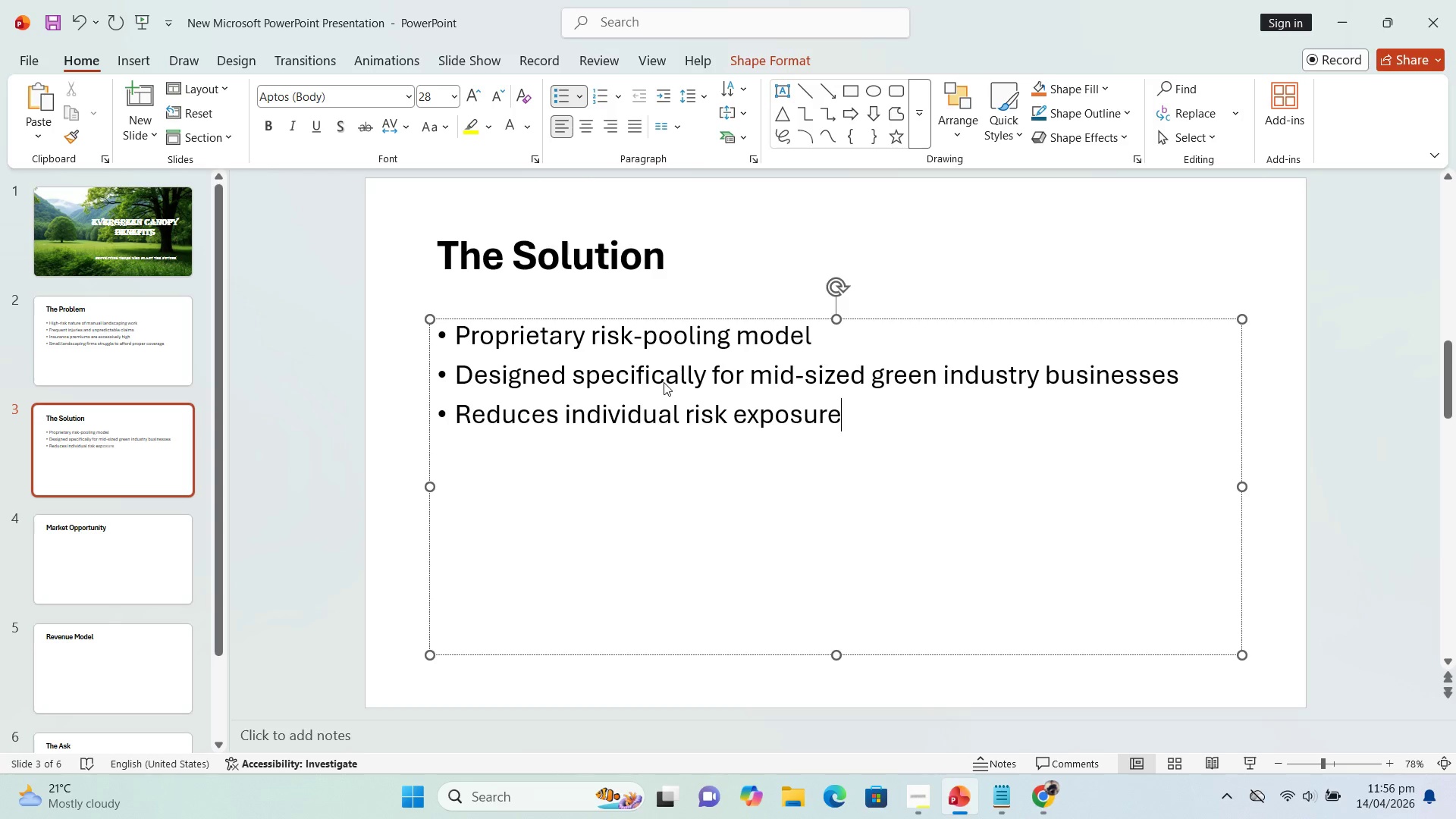 
hold_key(key=L, duration=11.92)
 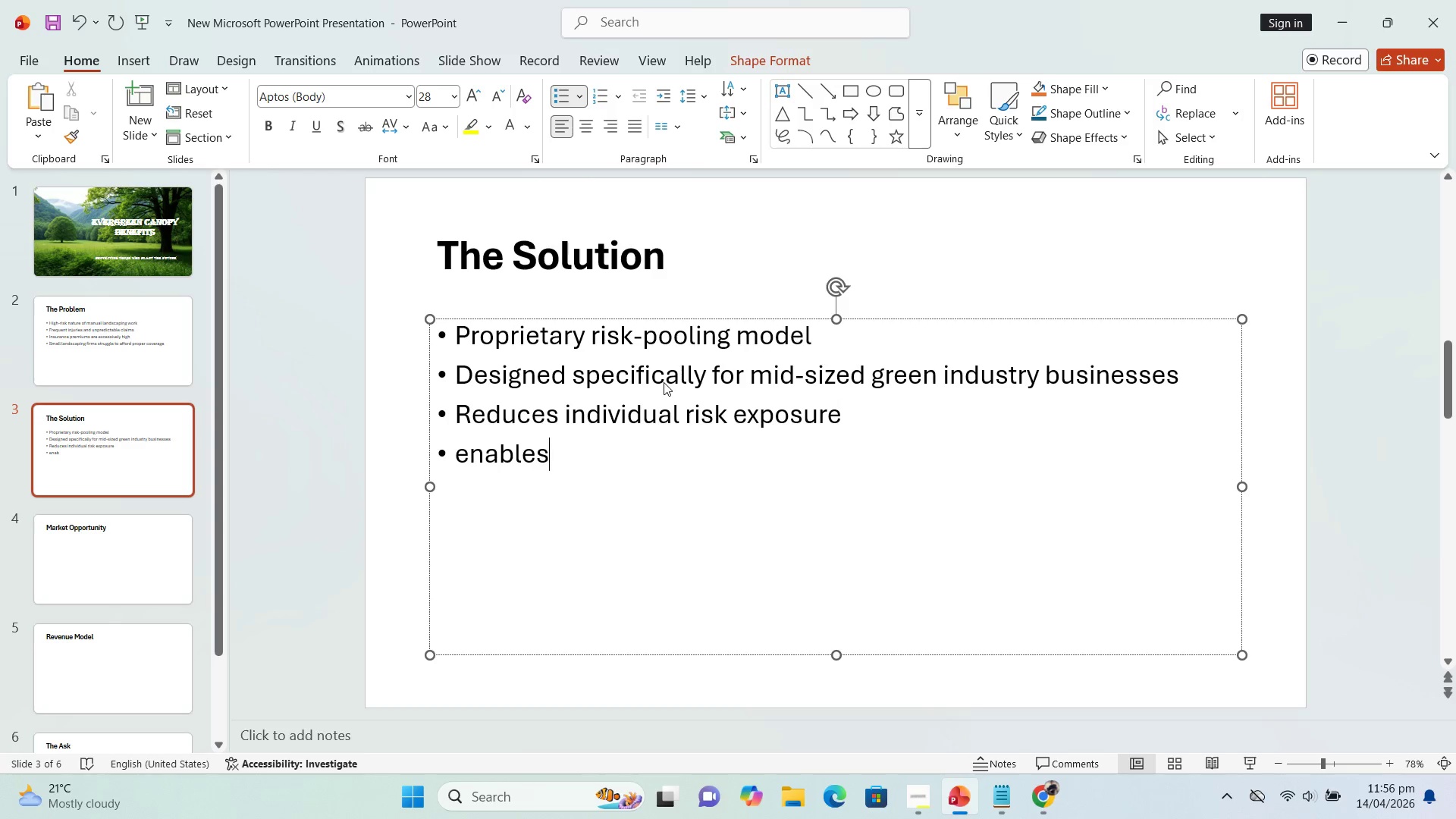 
key(Enter)
 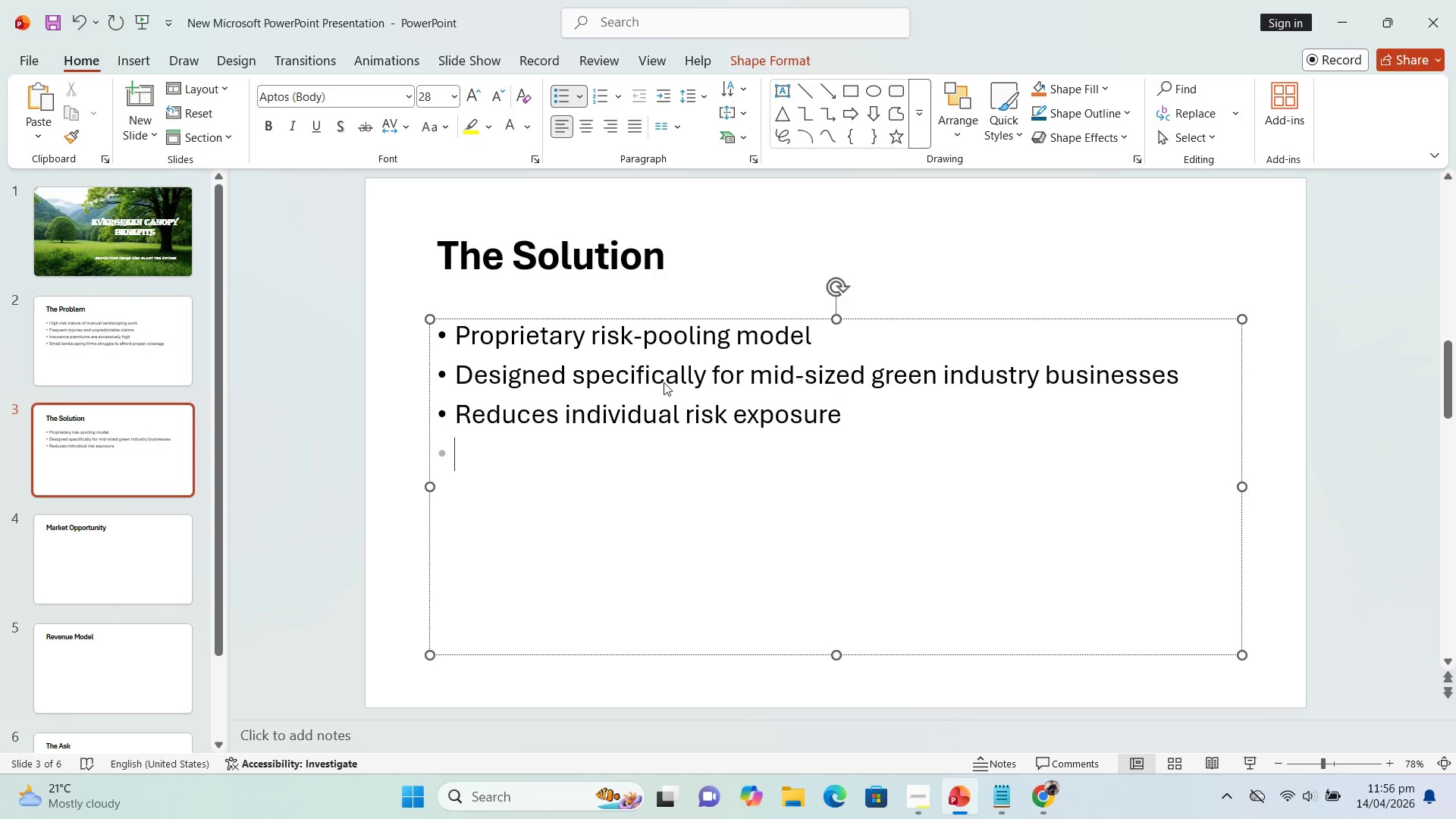 
type(enabes more stable and affordable insurance premiums)
 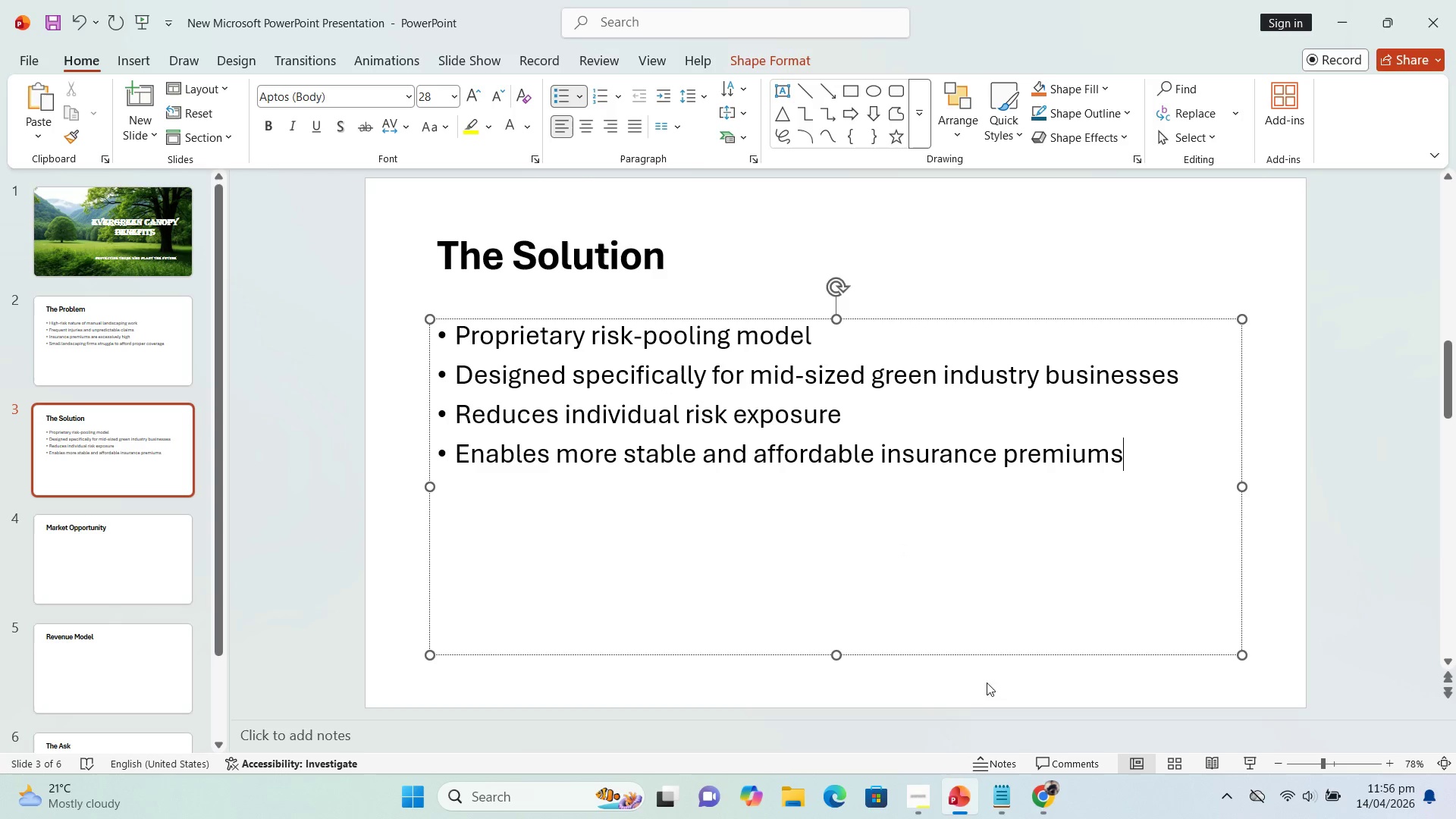 
left_click([1003, 811])
 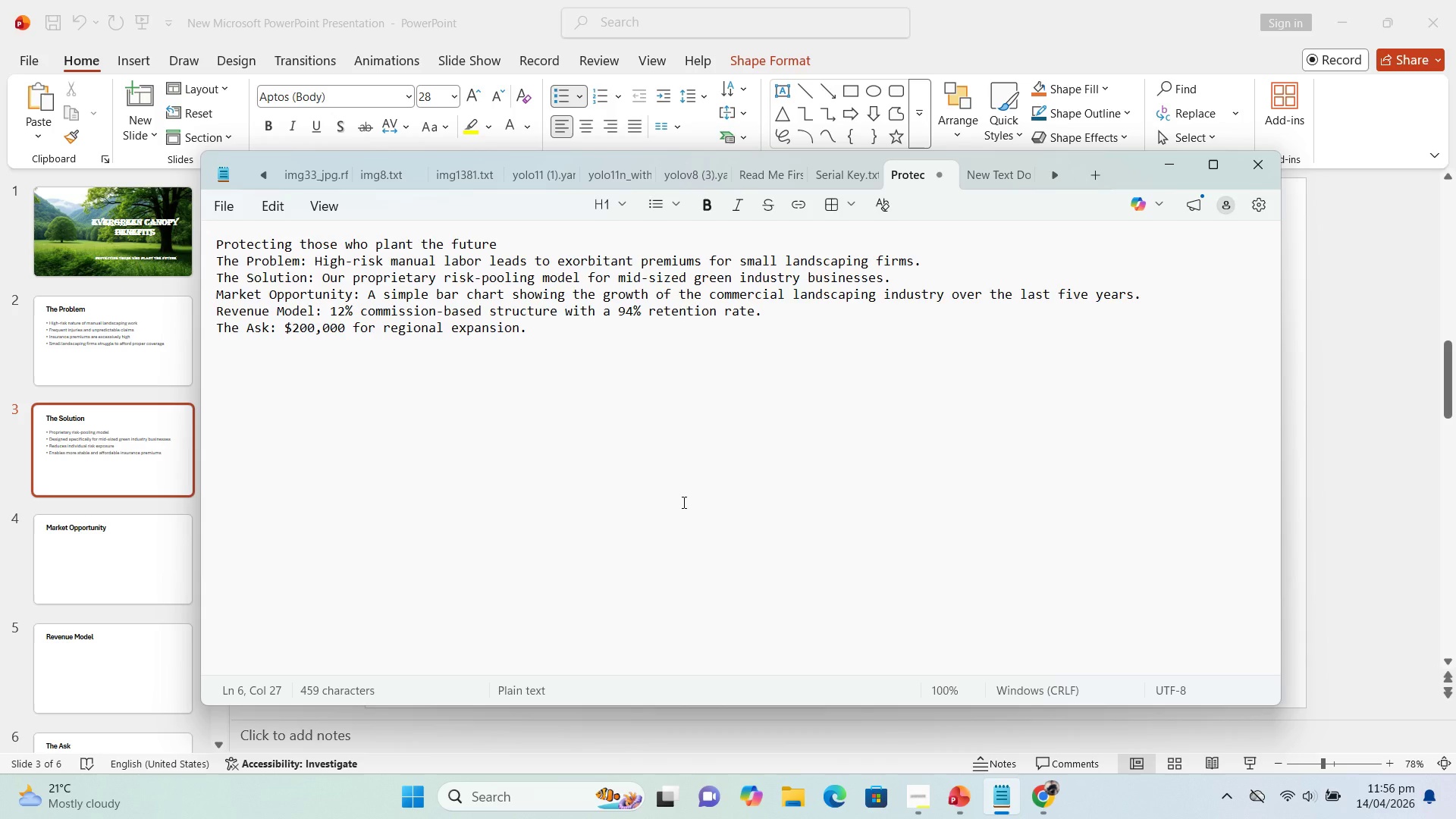 
wait(15.34)
 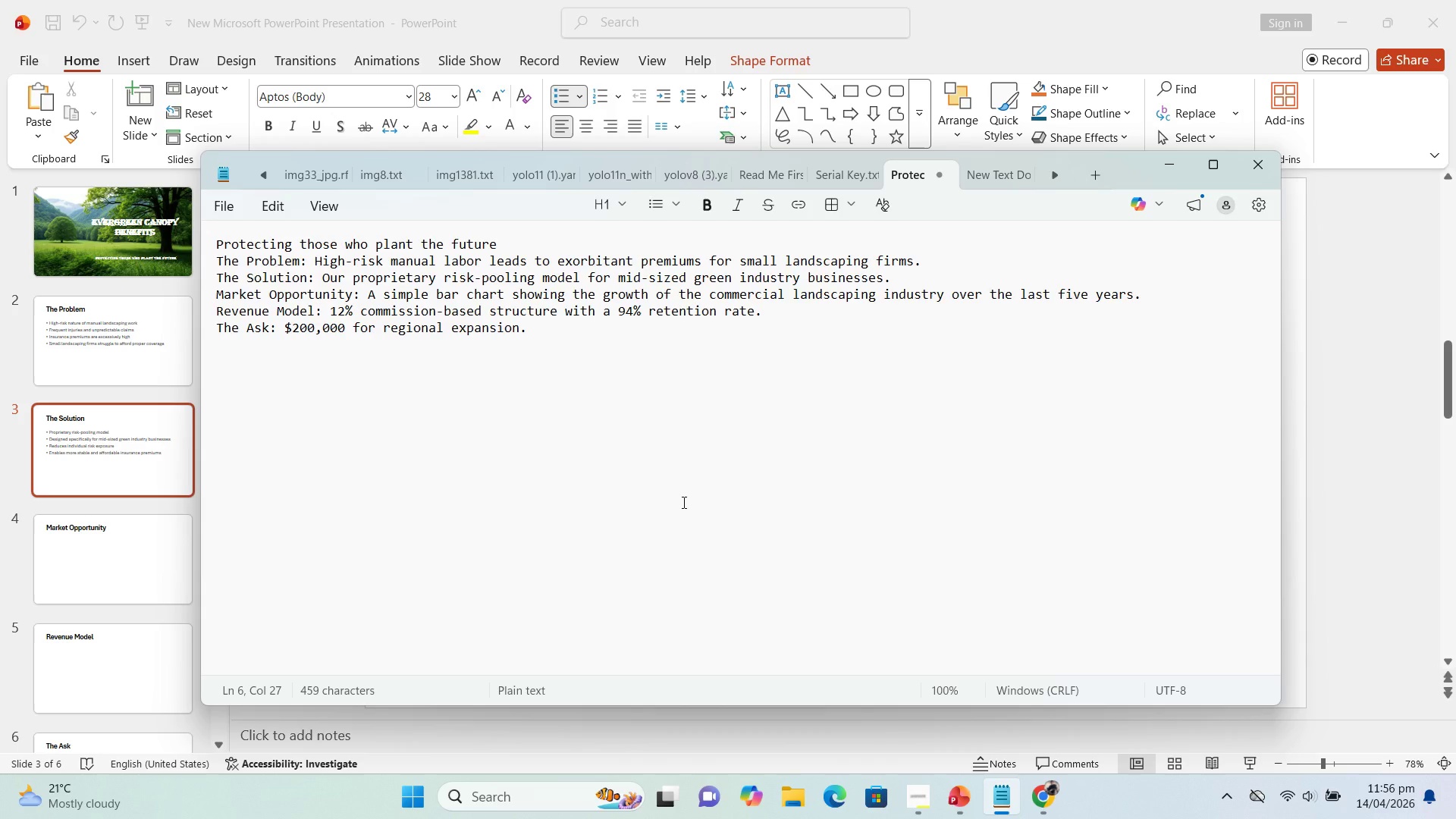 
left_click([1169, 165])
 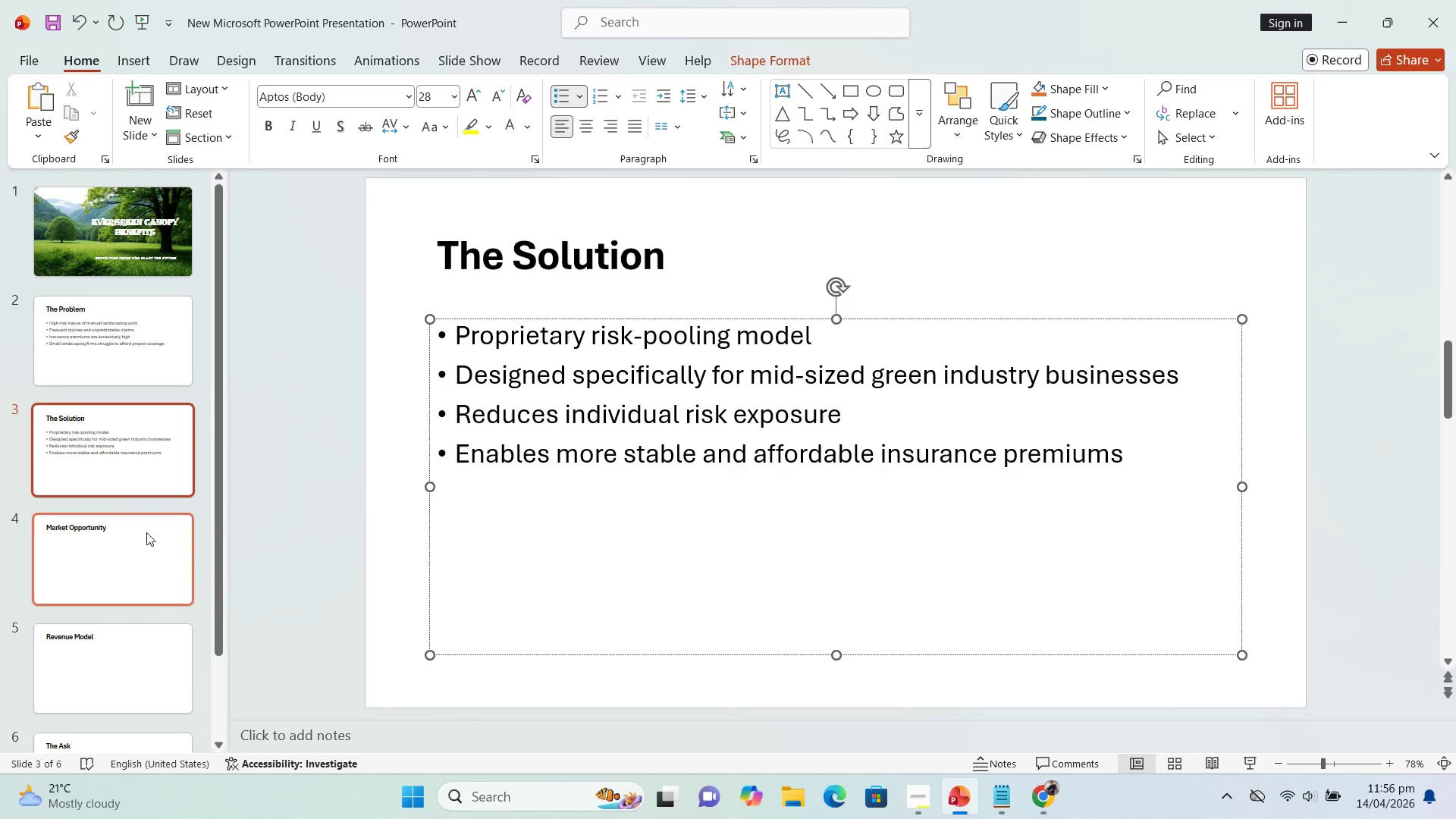 
left_click([139, 537])
 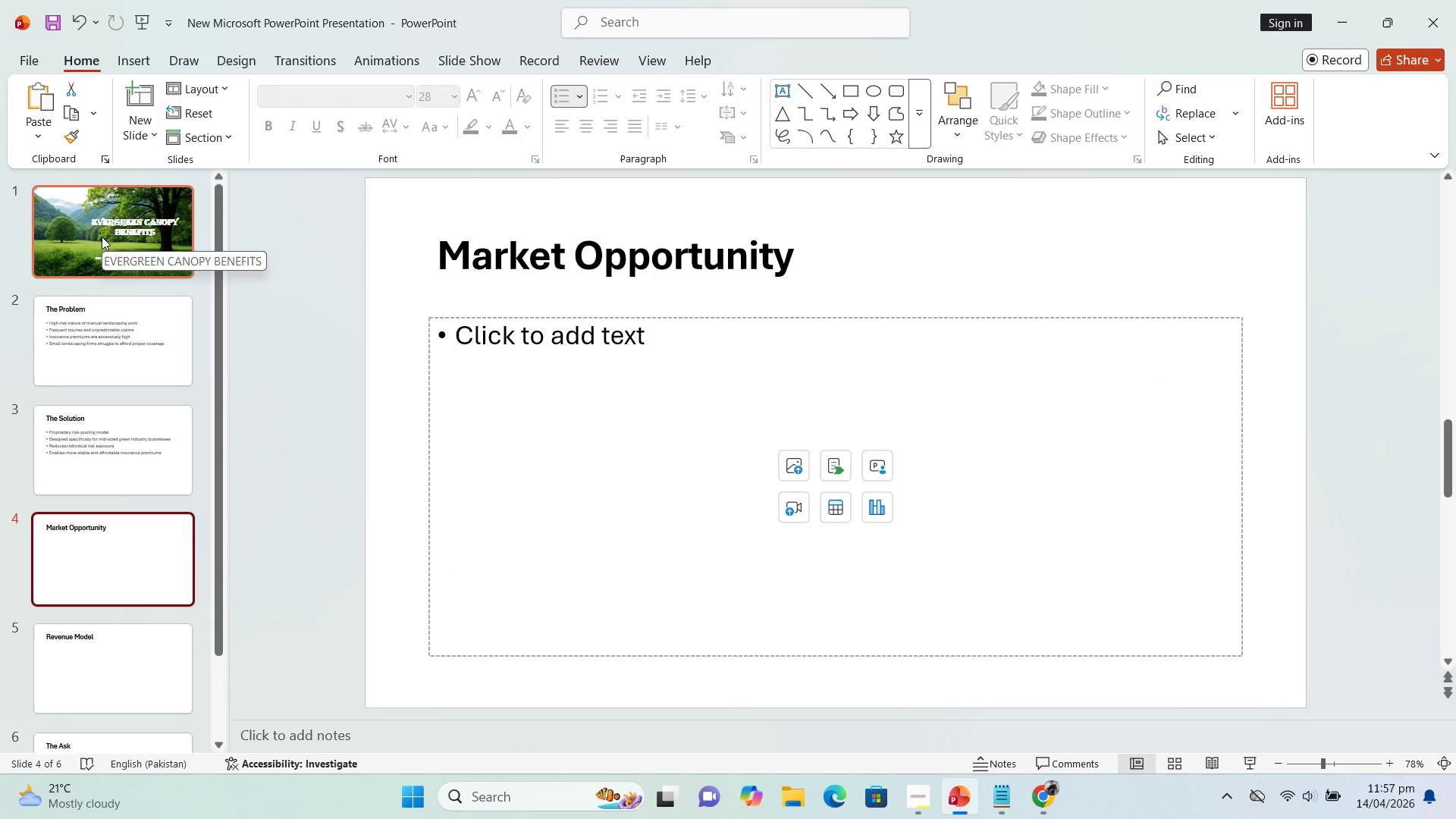 
left_click([102, 237])
 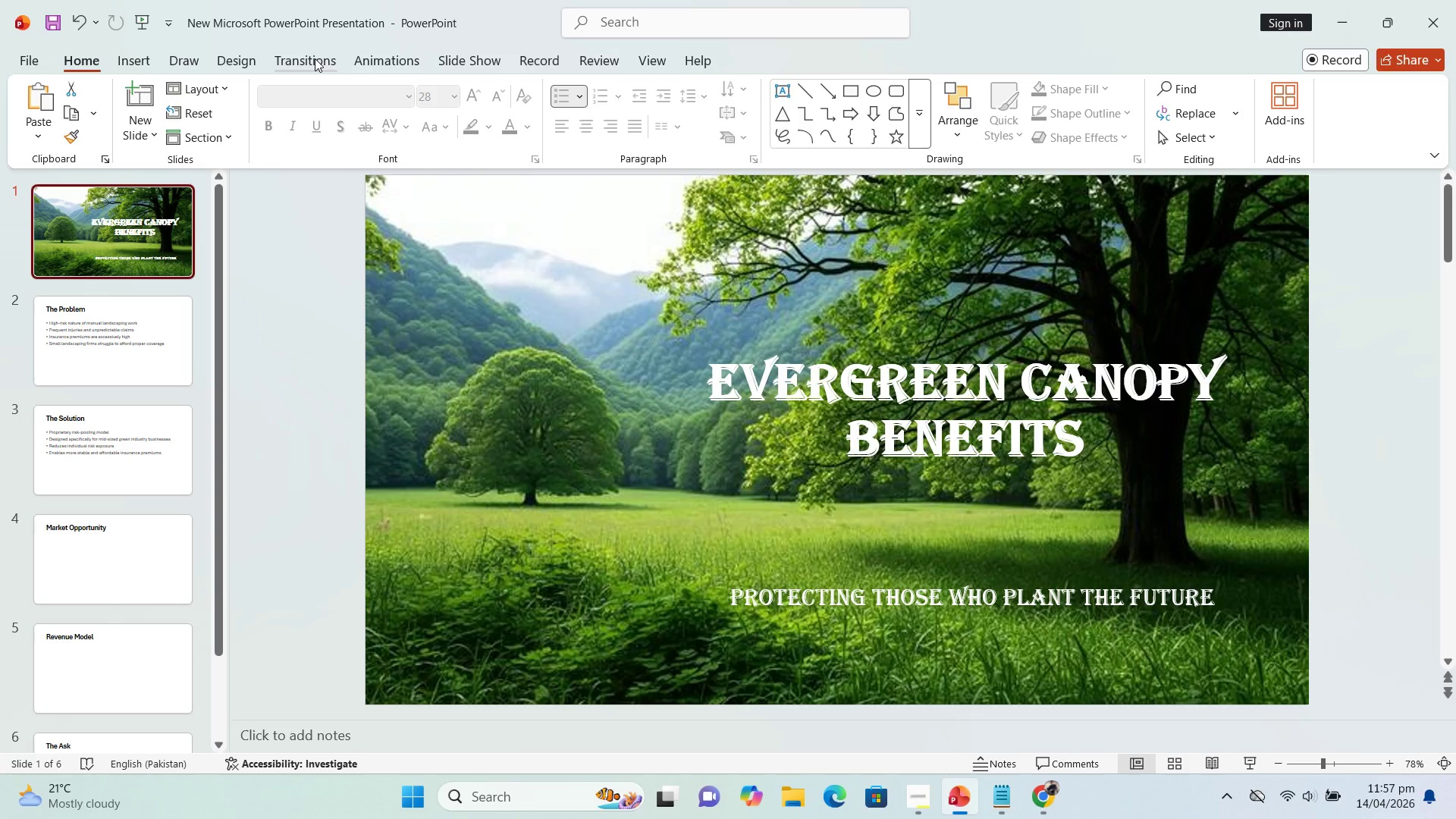 
left_click([444, 223])
 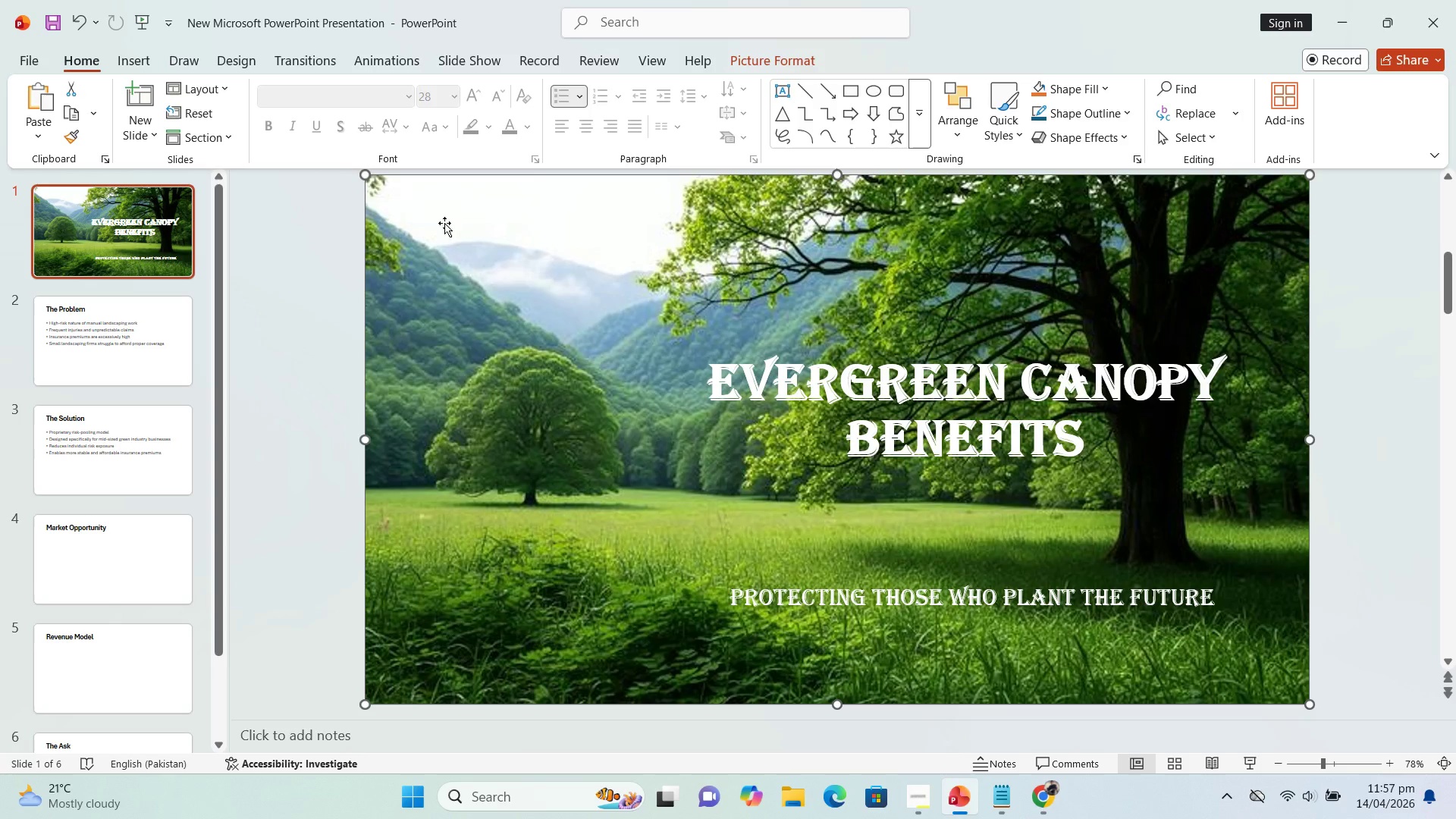 
key(Delete)
 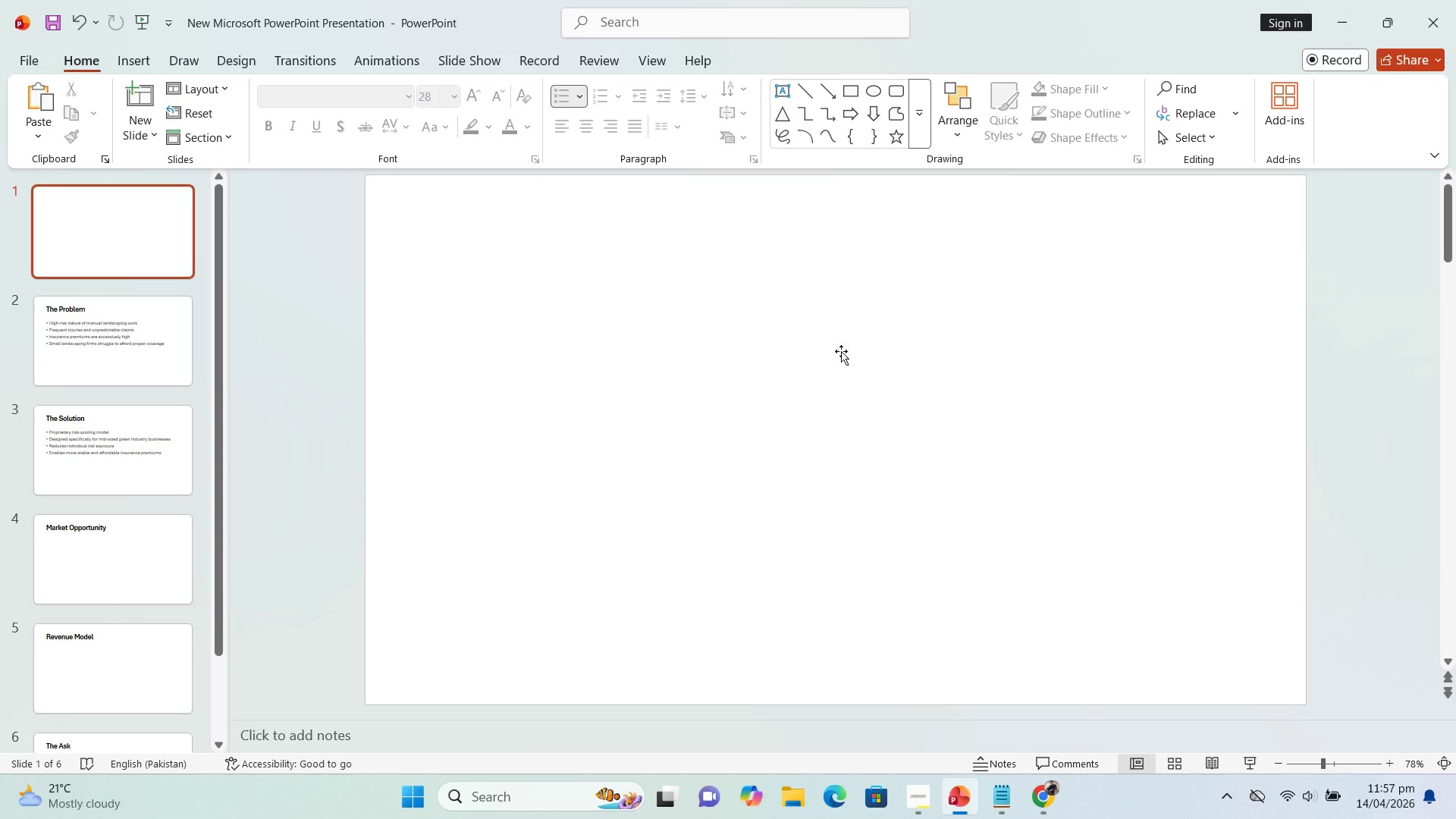 
left_click([905, 384])
 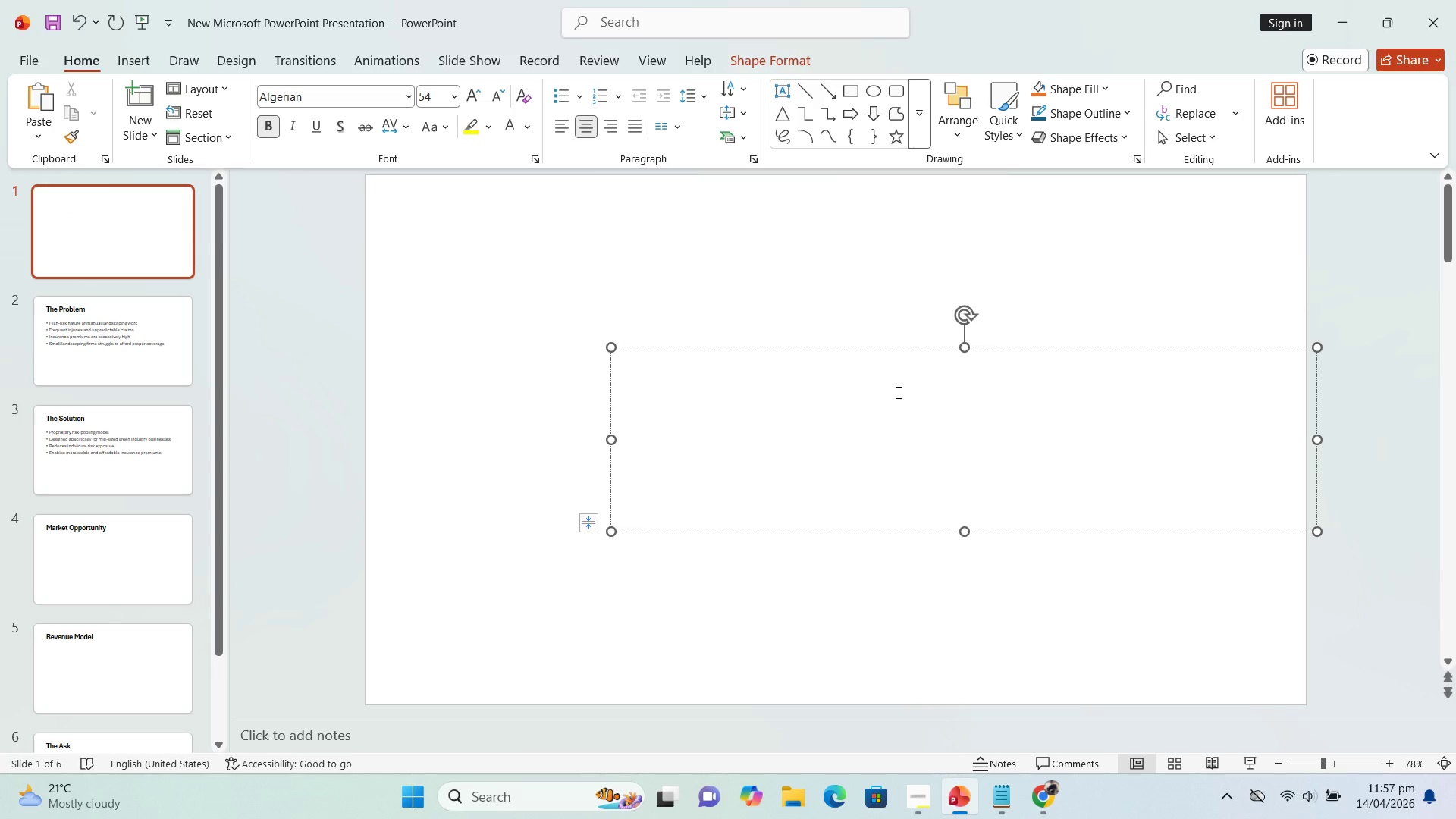 
key(Control+A)
 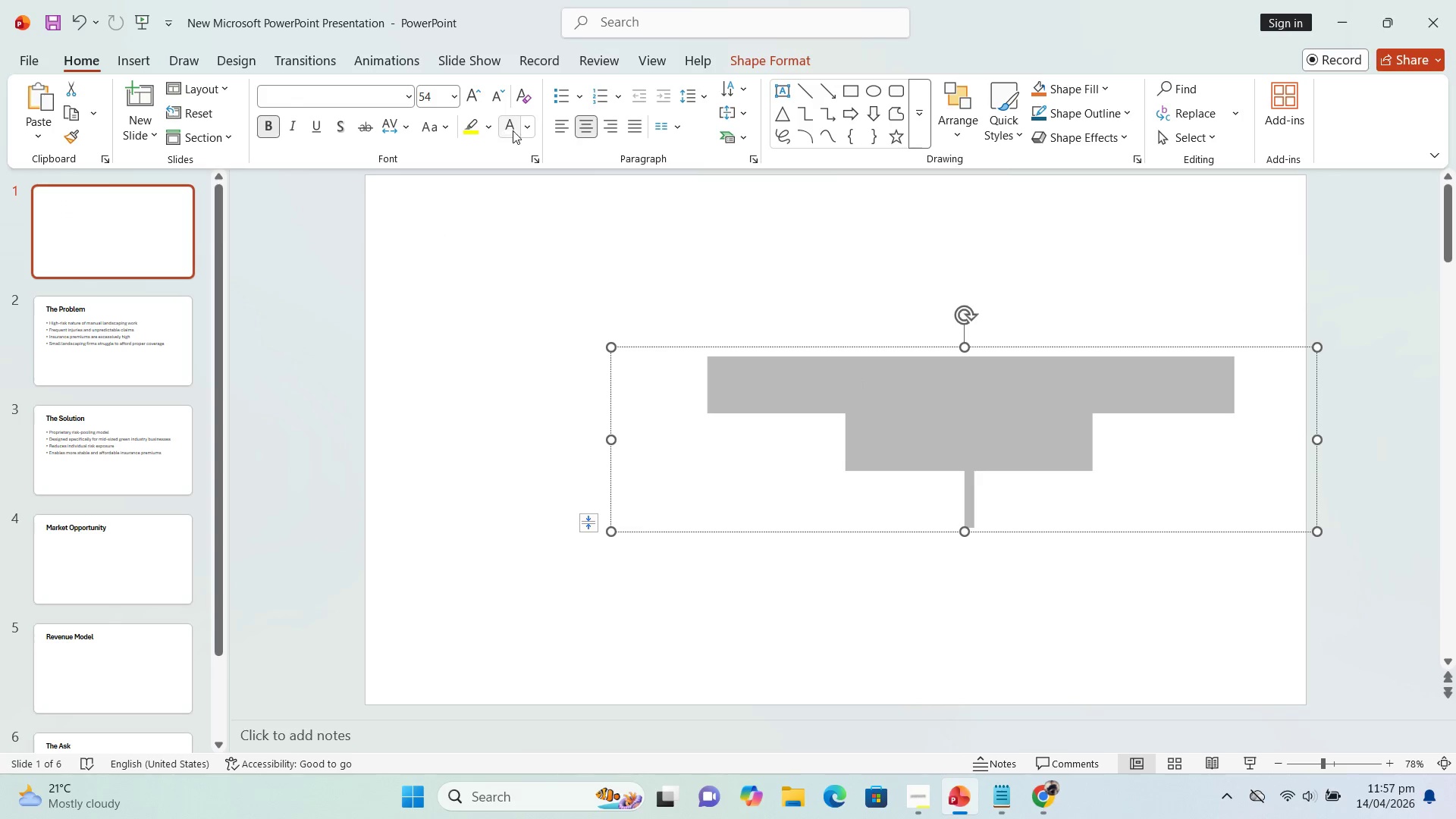 
left_click([528, 130])
 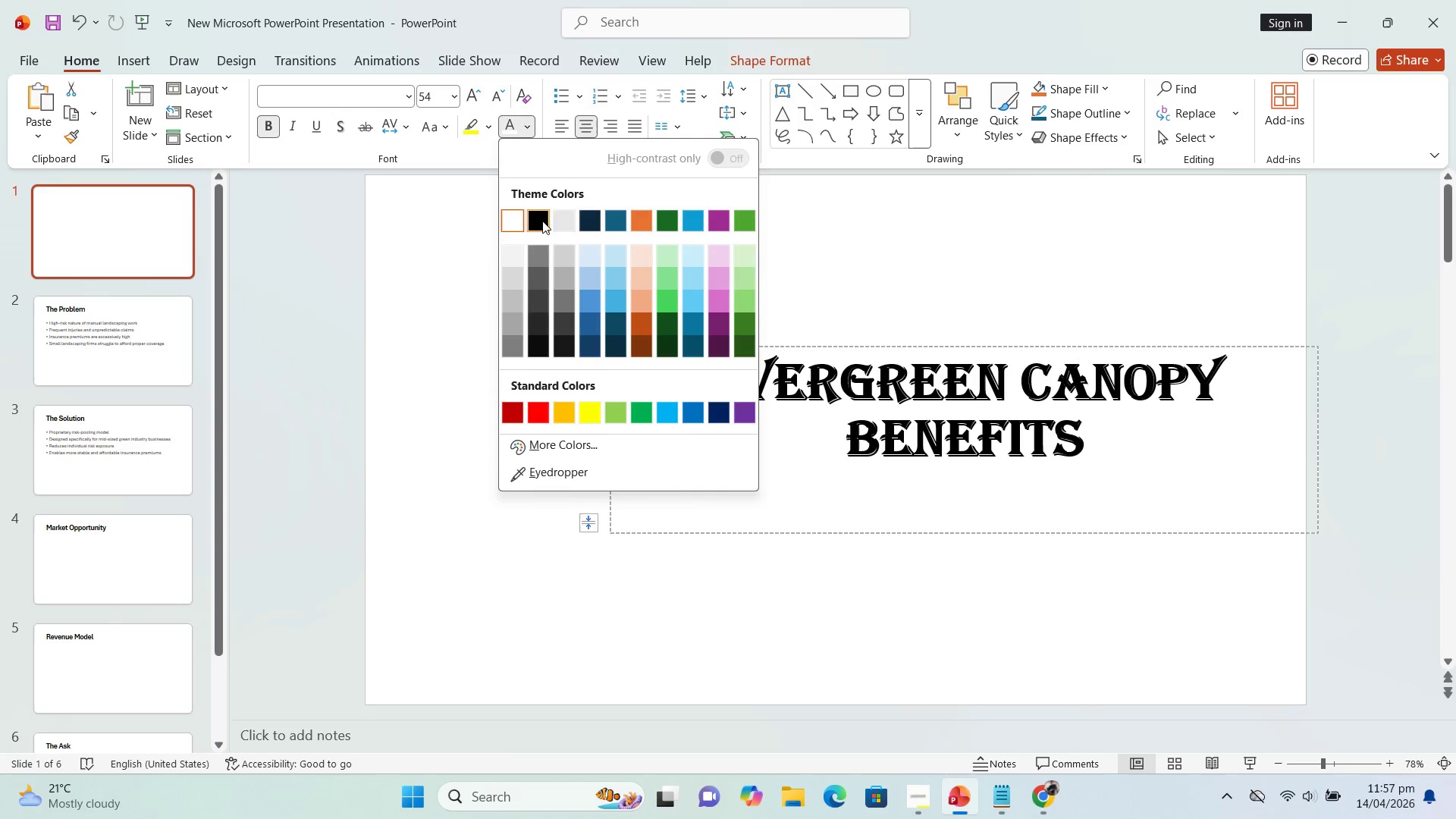 
left_click([542, 221])
 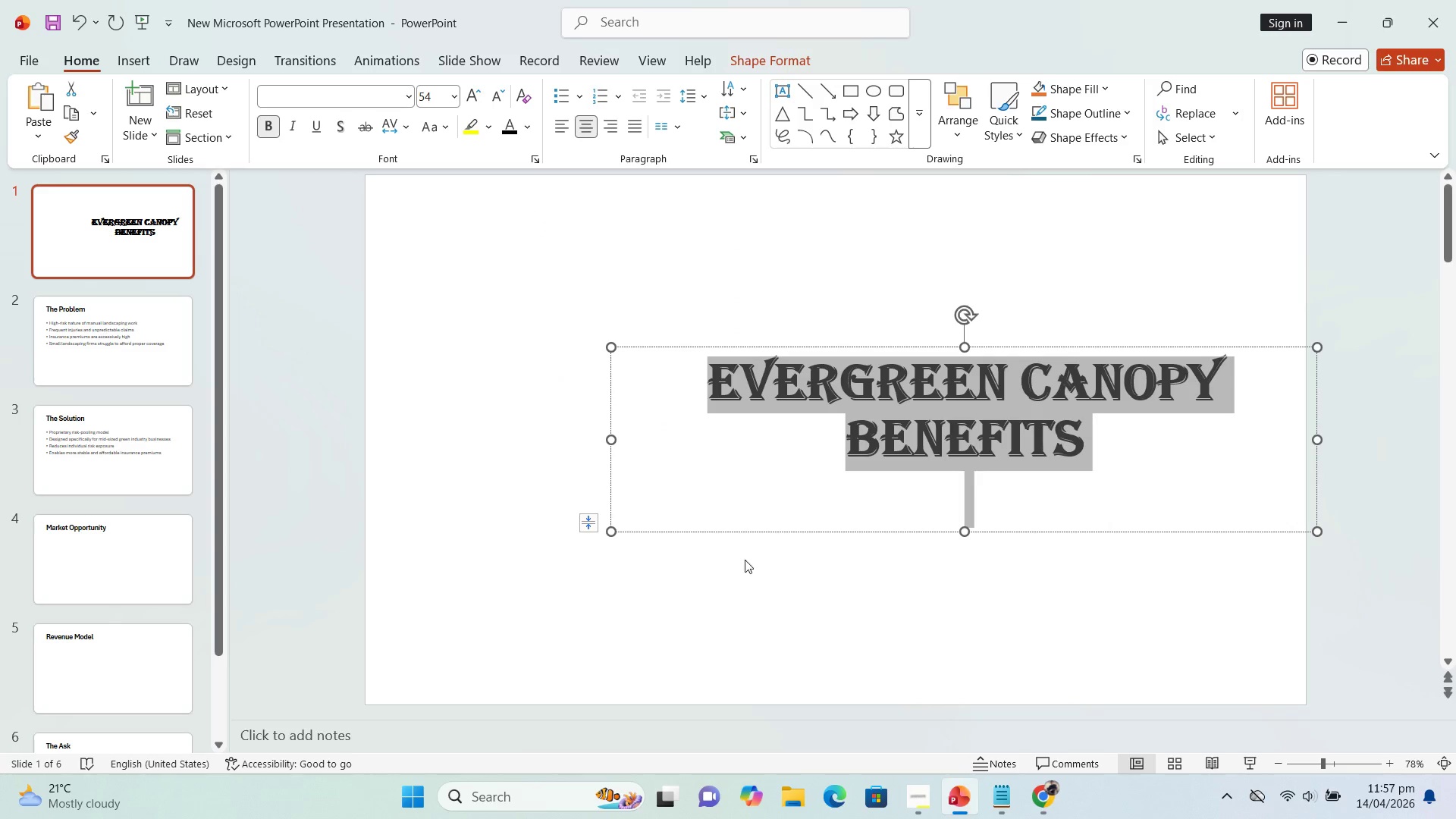 
left_click([792, 607])
 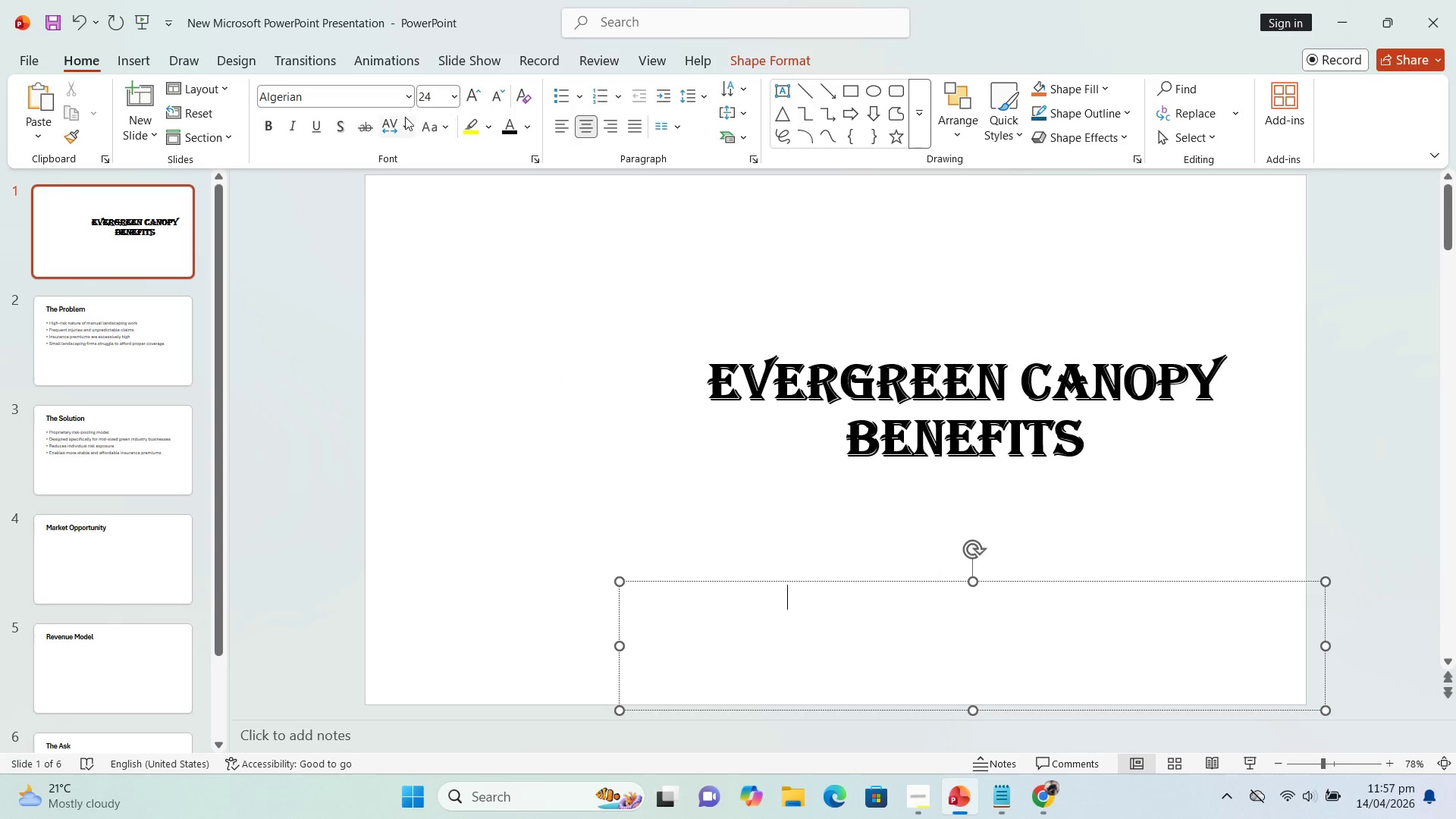 
key(Control+A)
 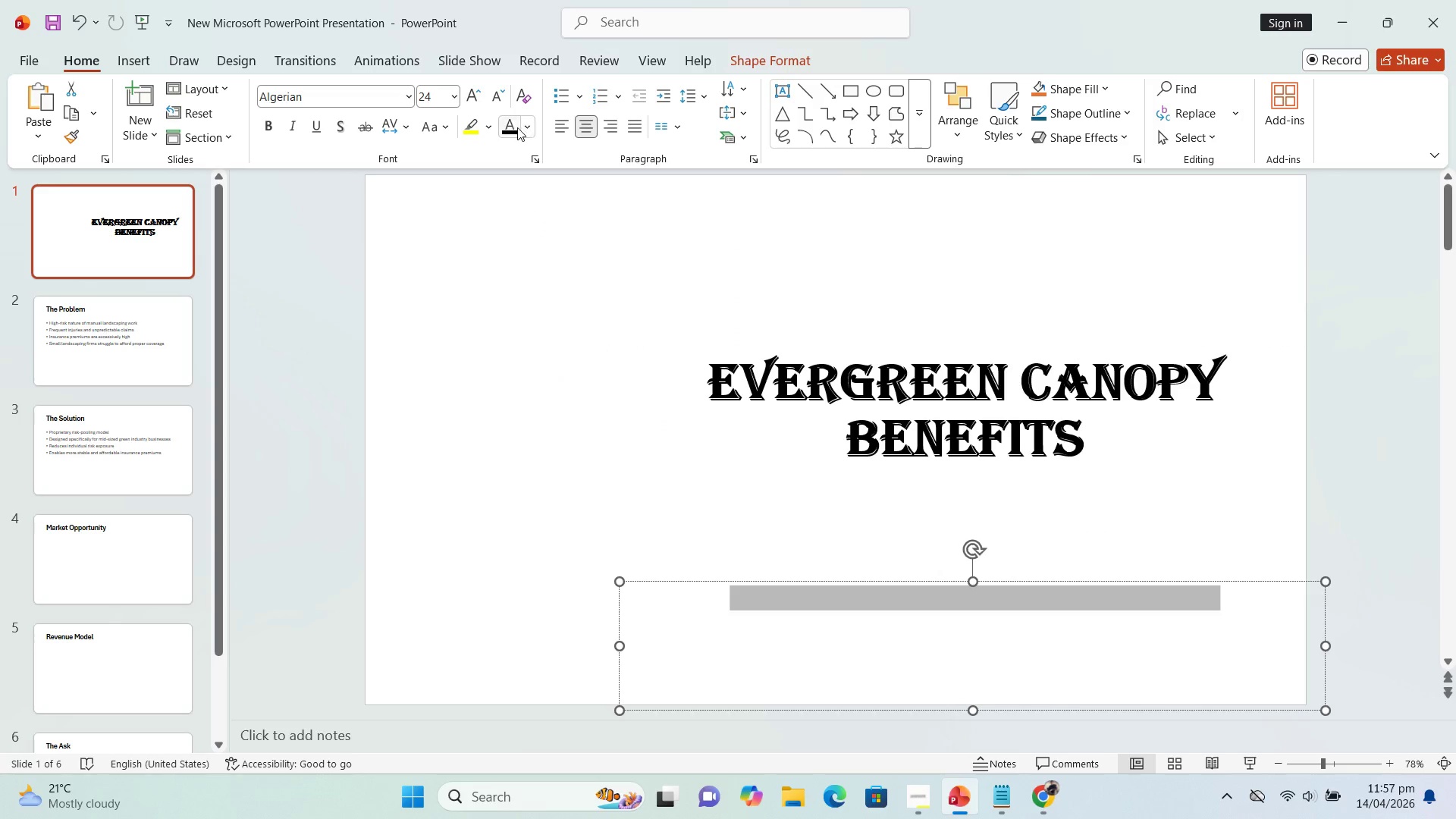 
left_click([508, 130])
 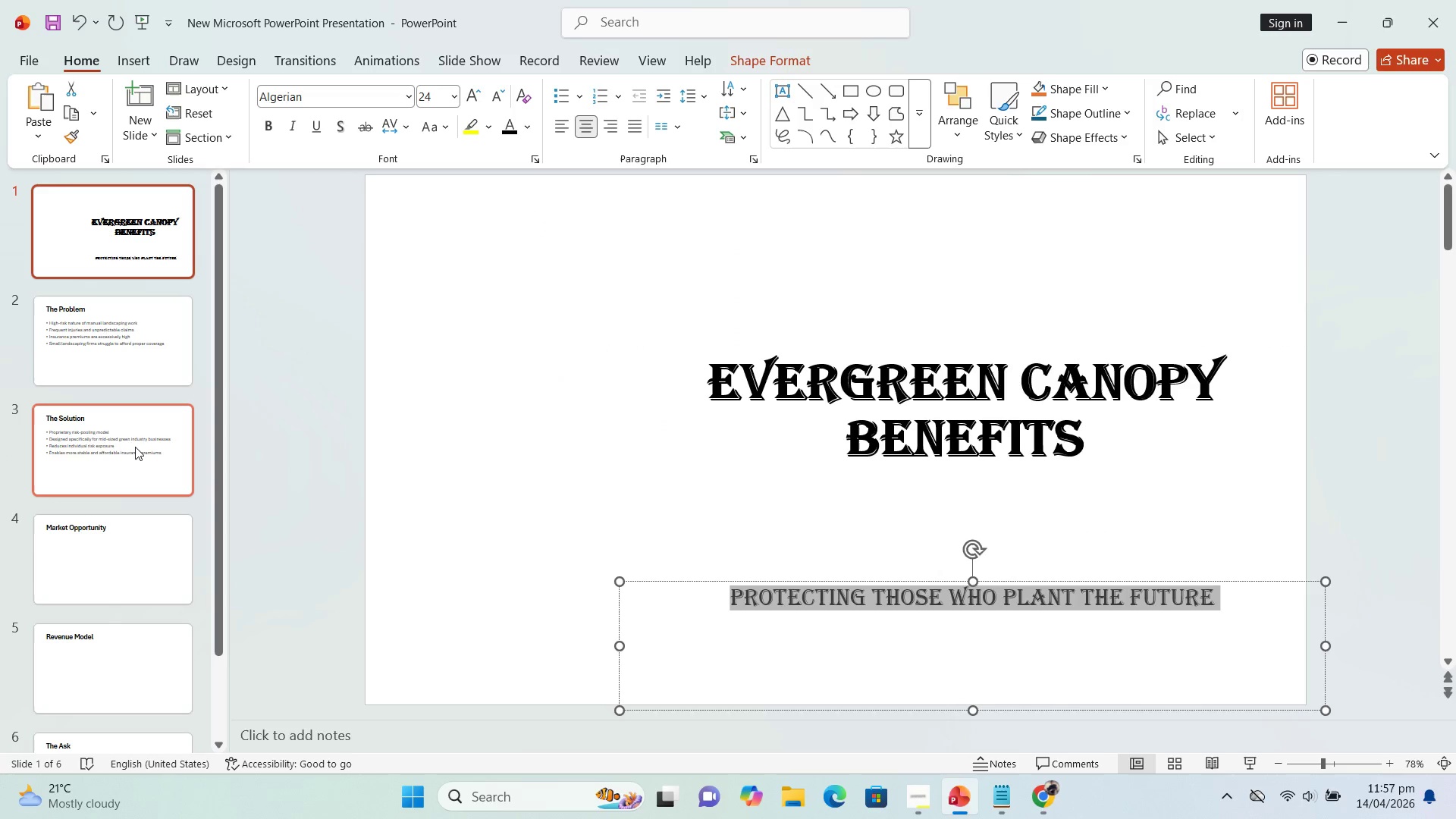 
left_click([134, 447])
 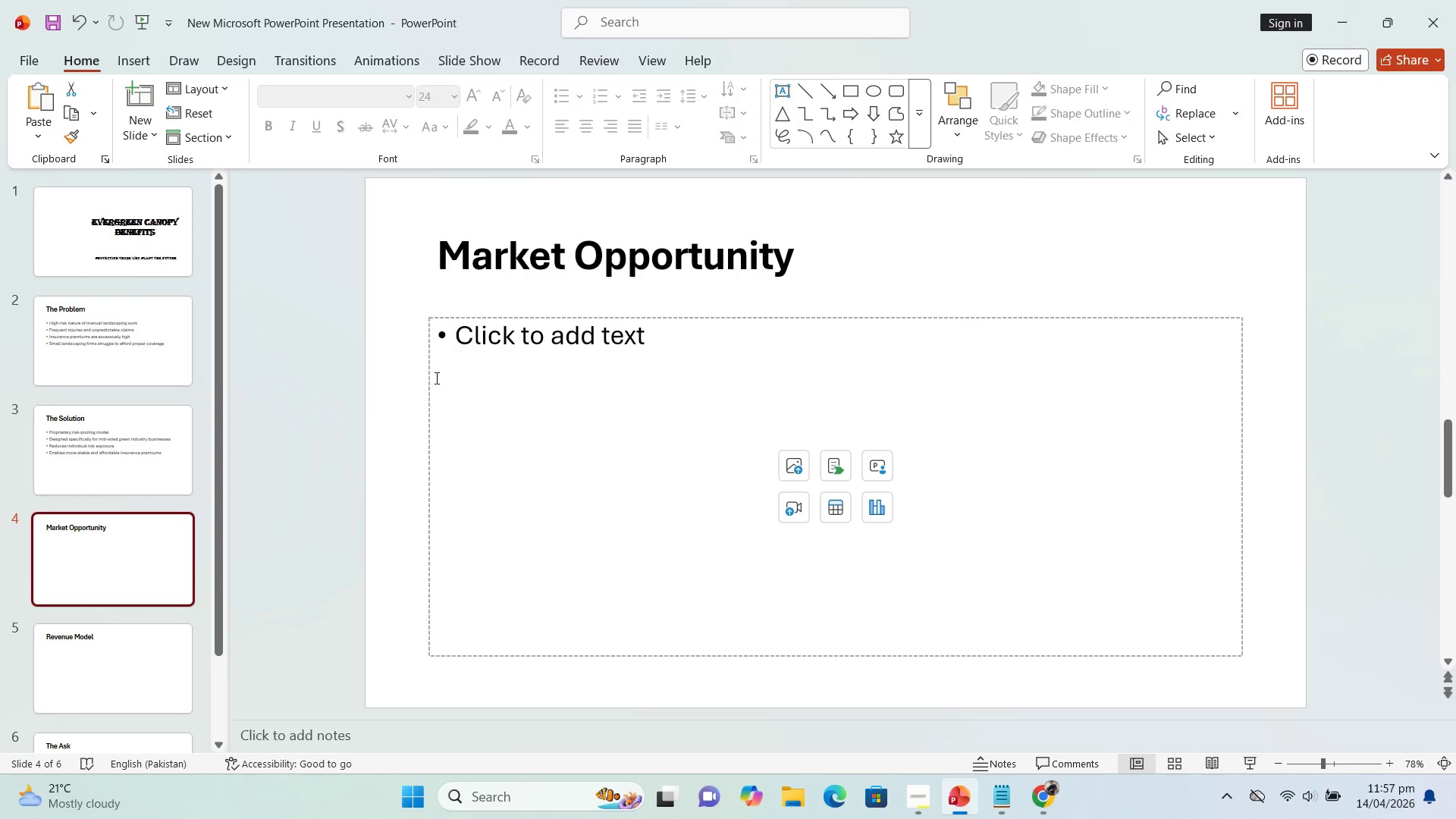 
left_click([504, 340])
 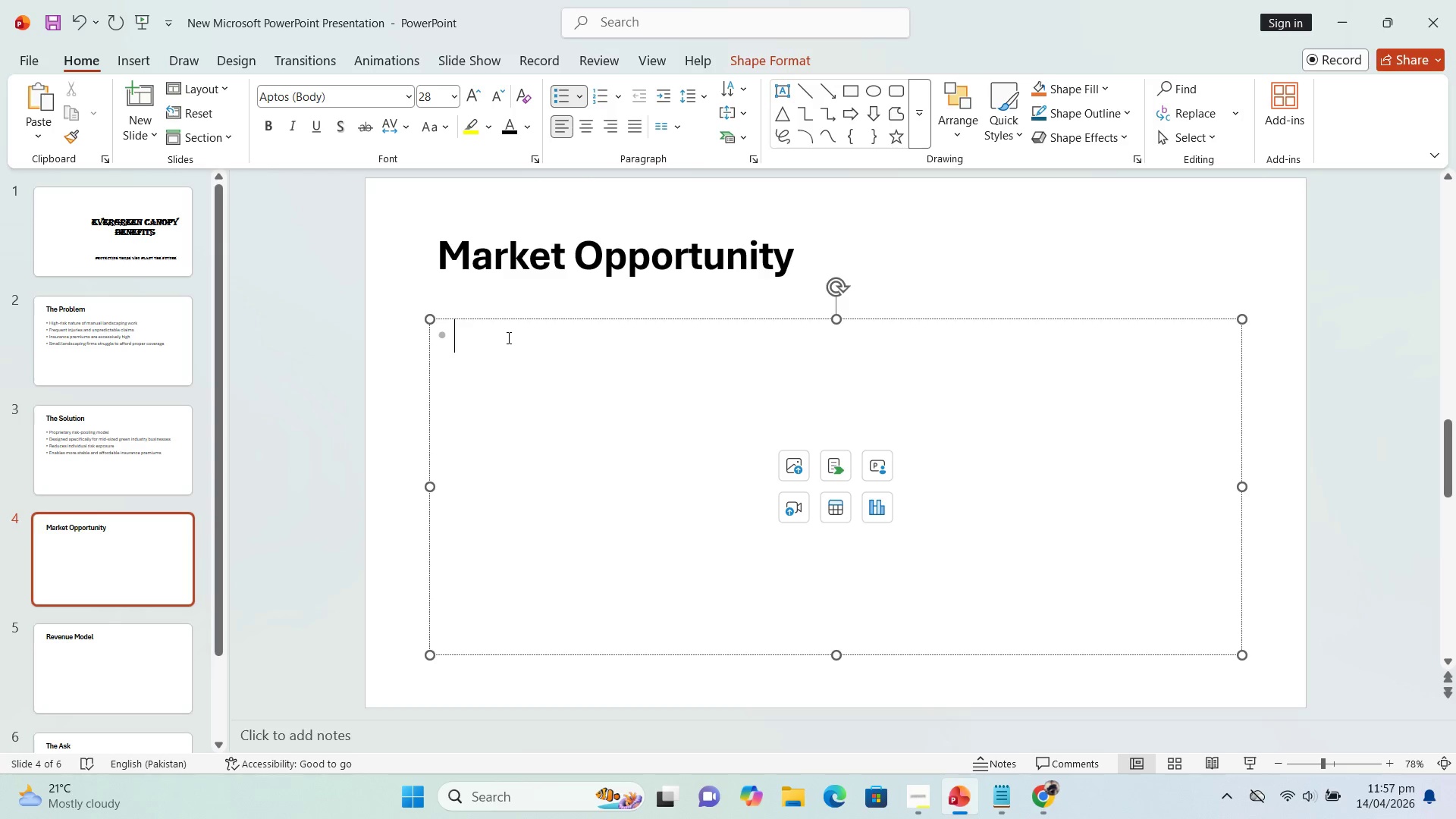 
wait(5.3)
 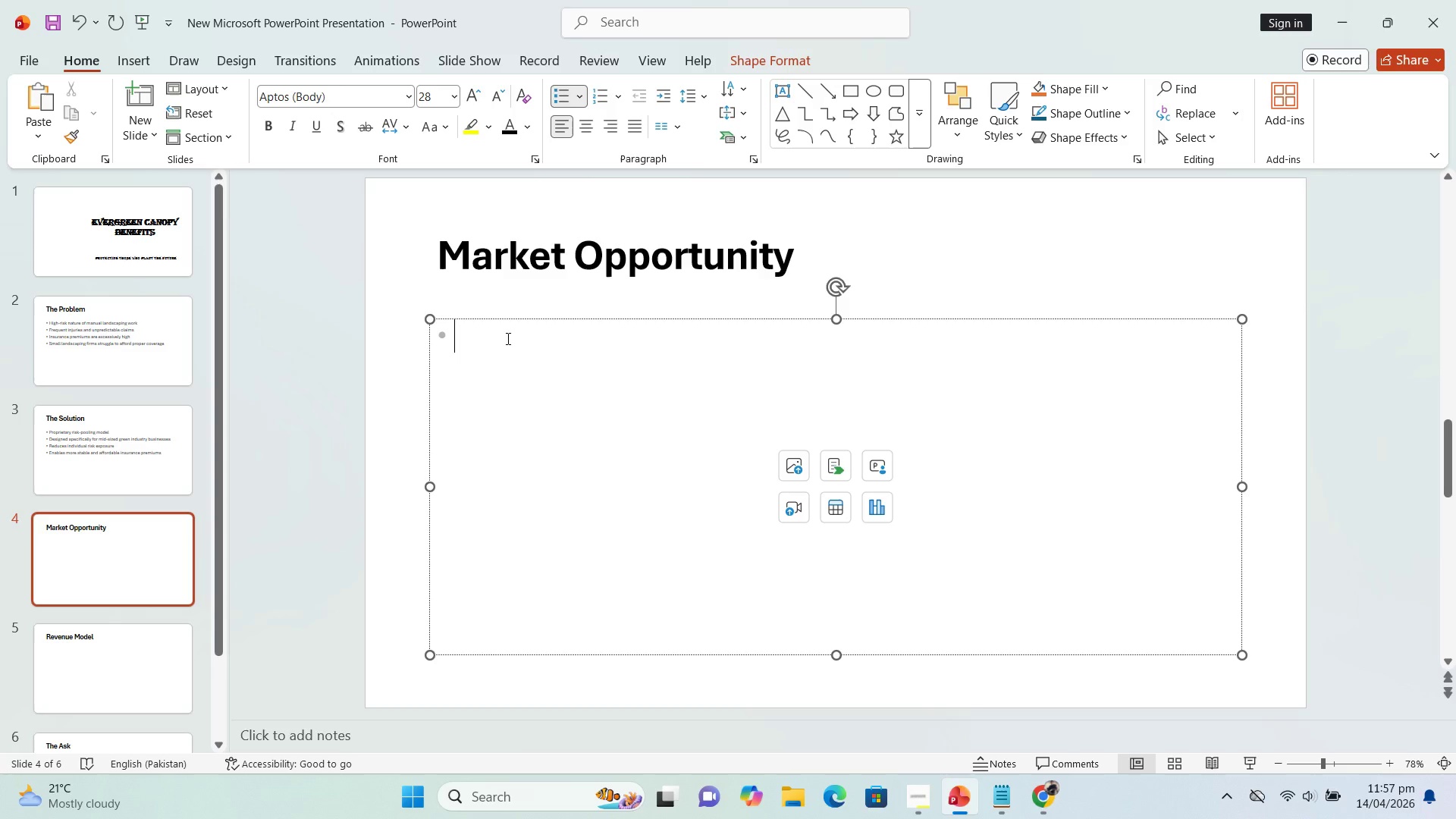 
hold_key(key=ShiftLeft, duration=0.95)
 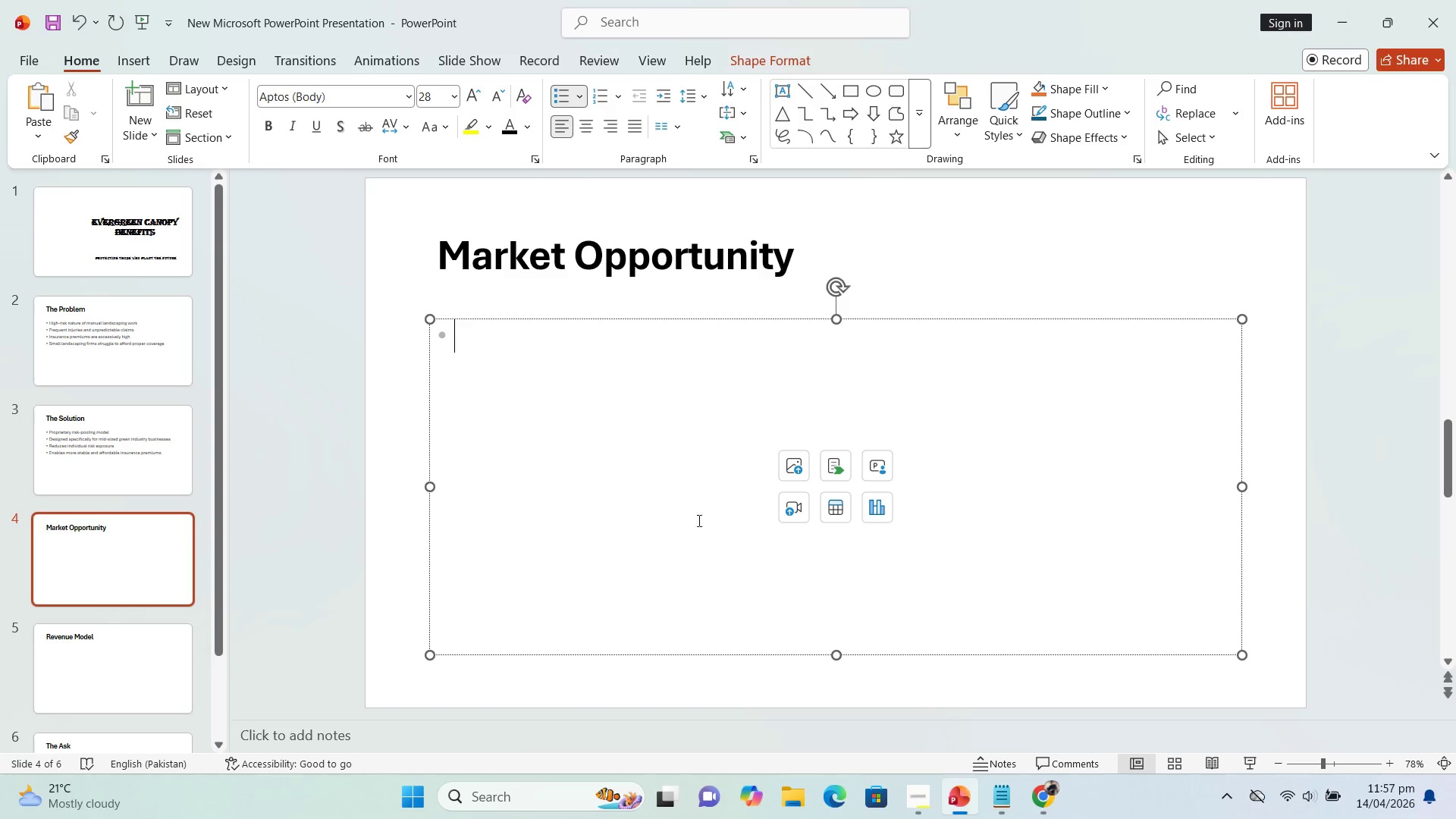 
mouse_move([804, 466])
 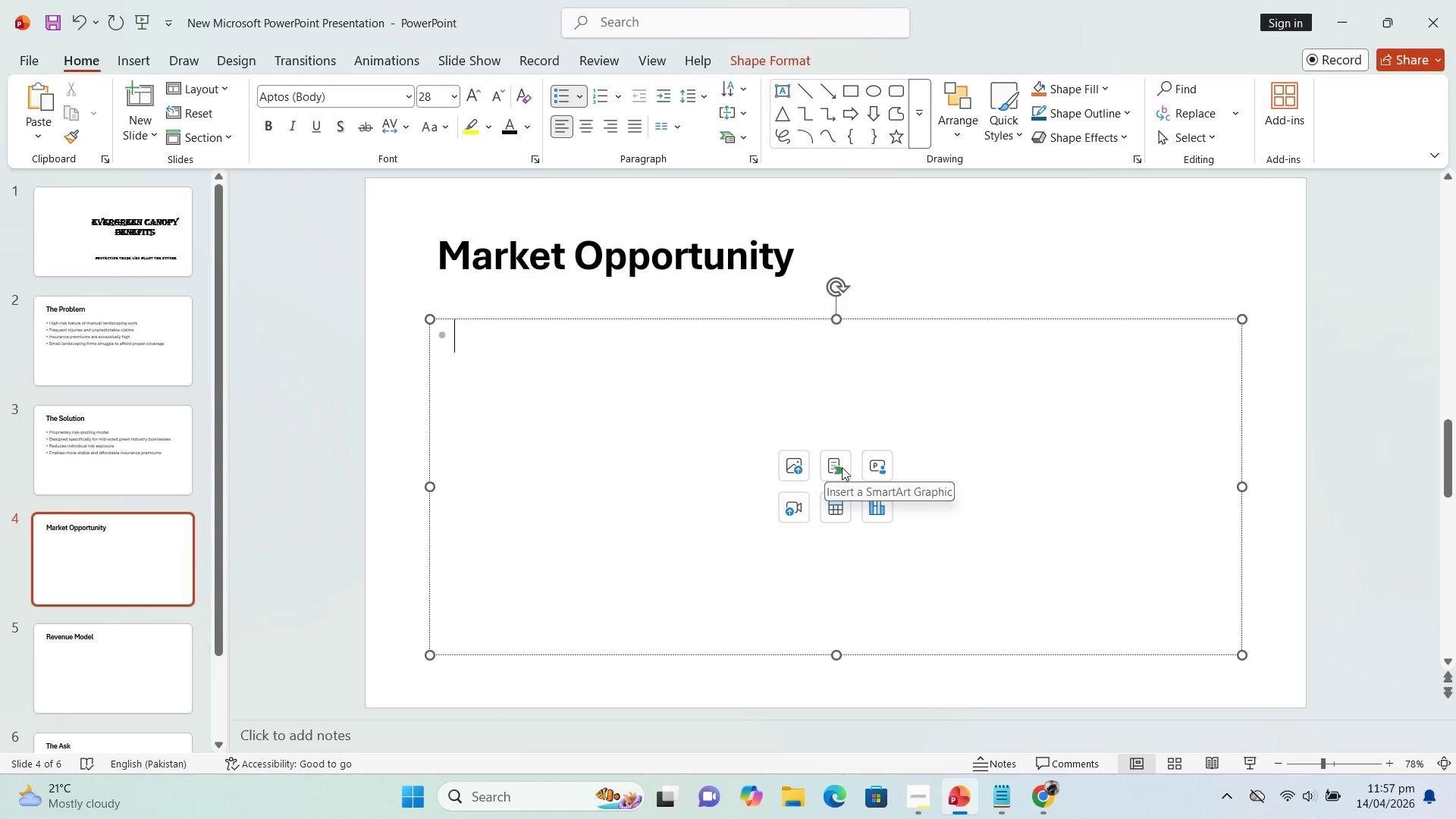 
mouse_move([852, 484])
 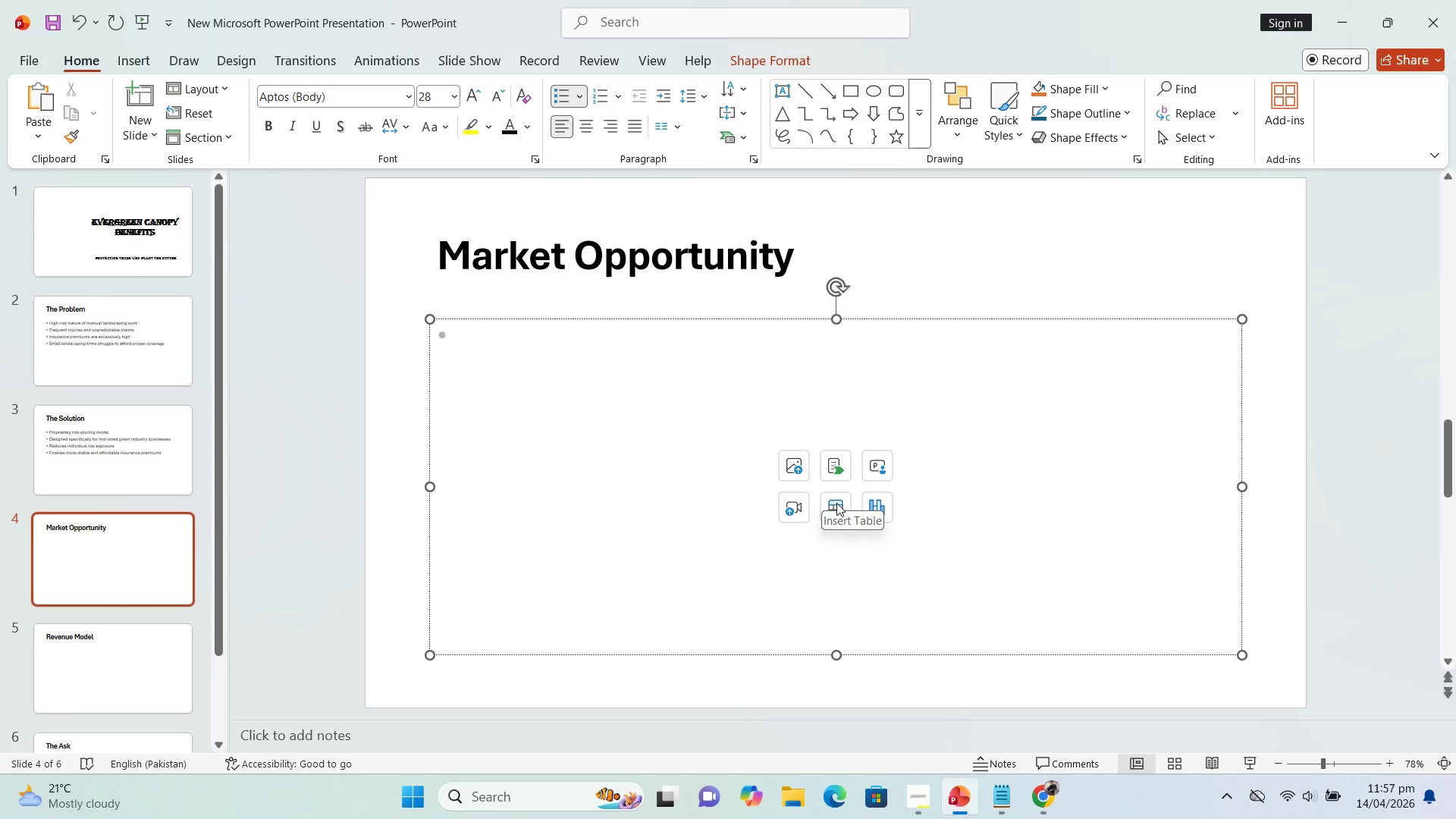 
left_click([871, 510])
 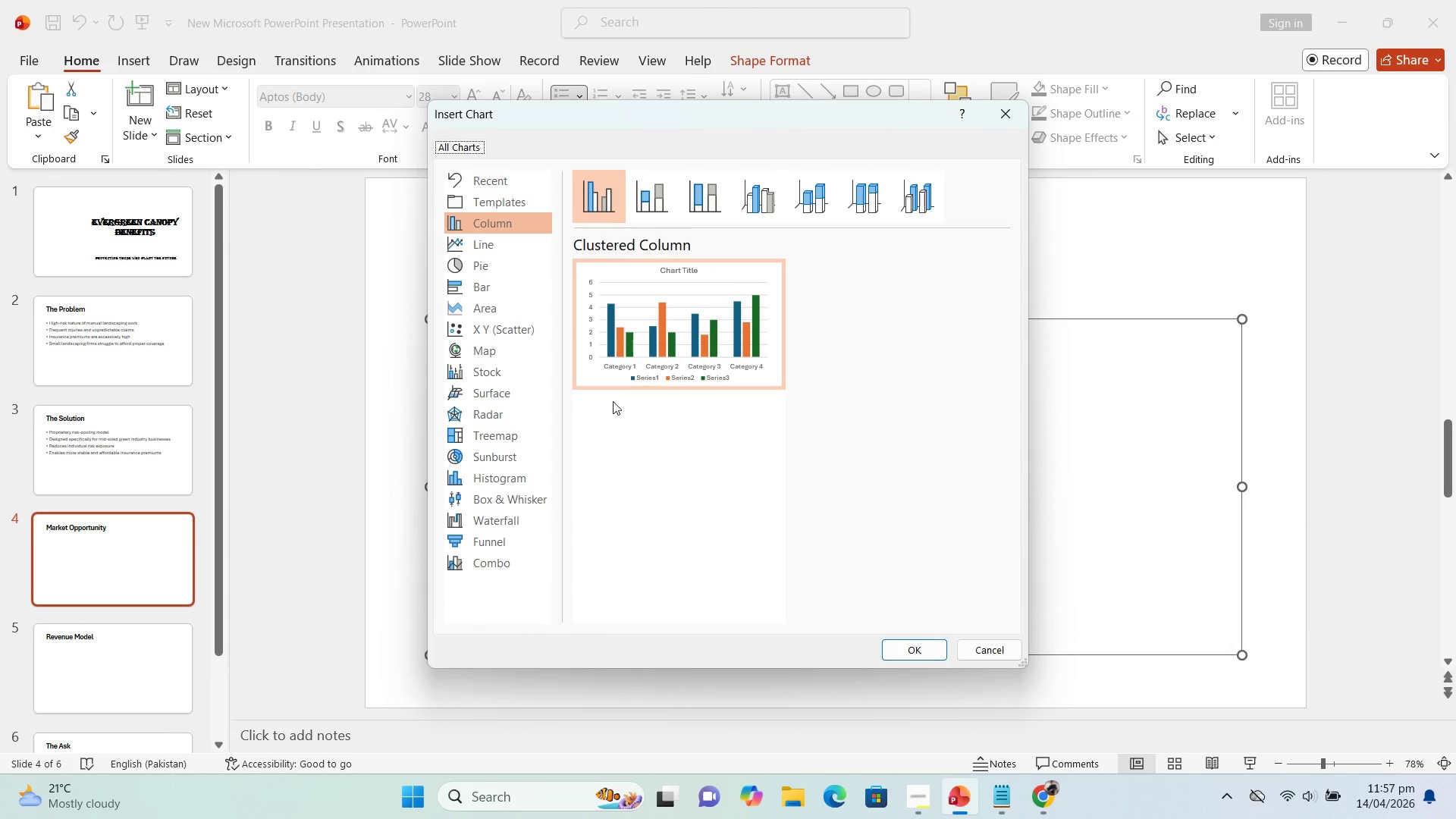 
mouse_move([596, 368])
 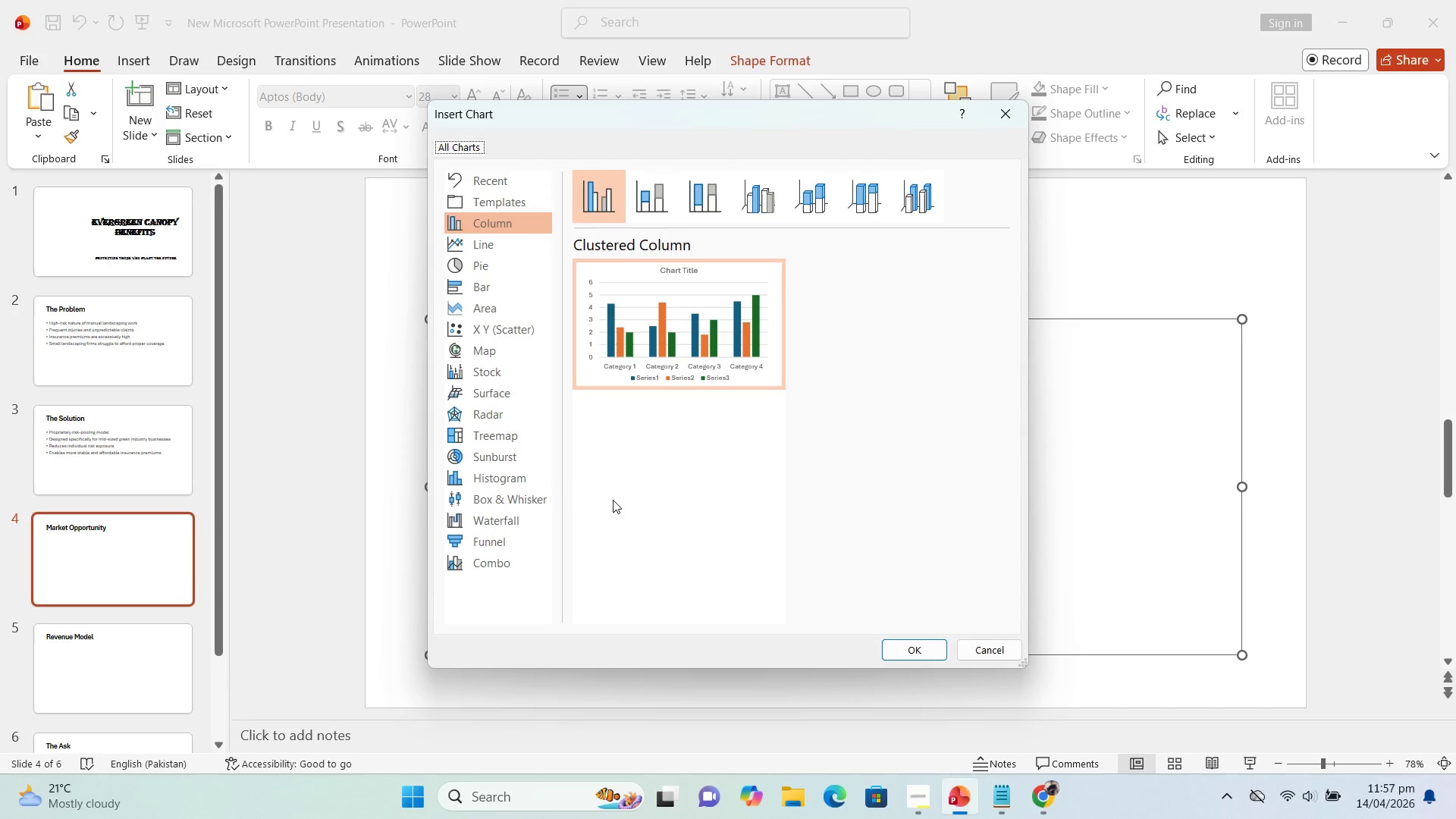 
wait(8.58)
 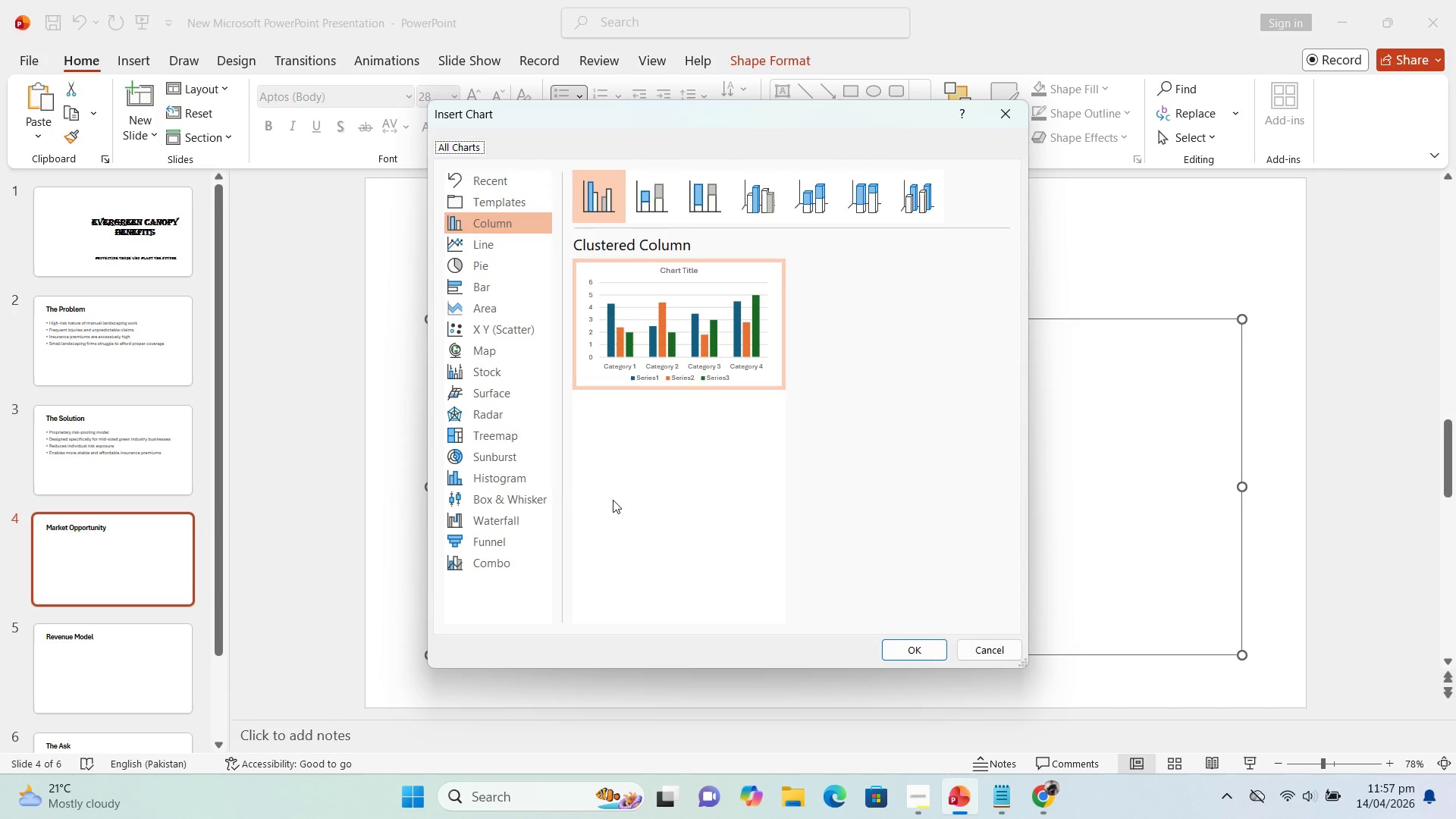 
left_click([480, 224])
 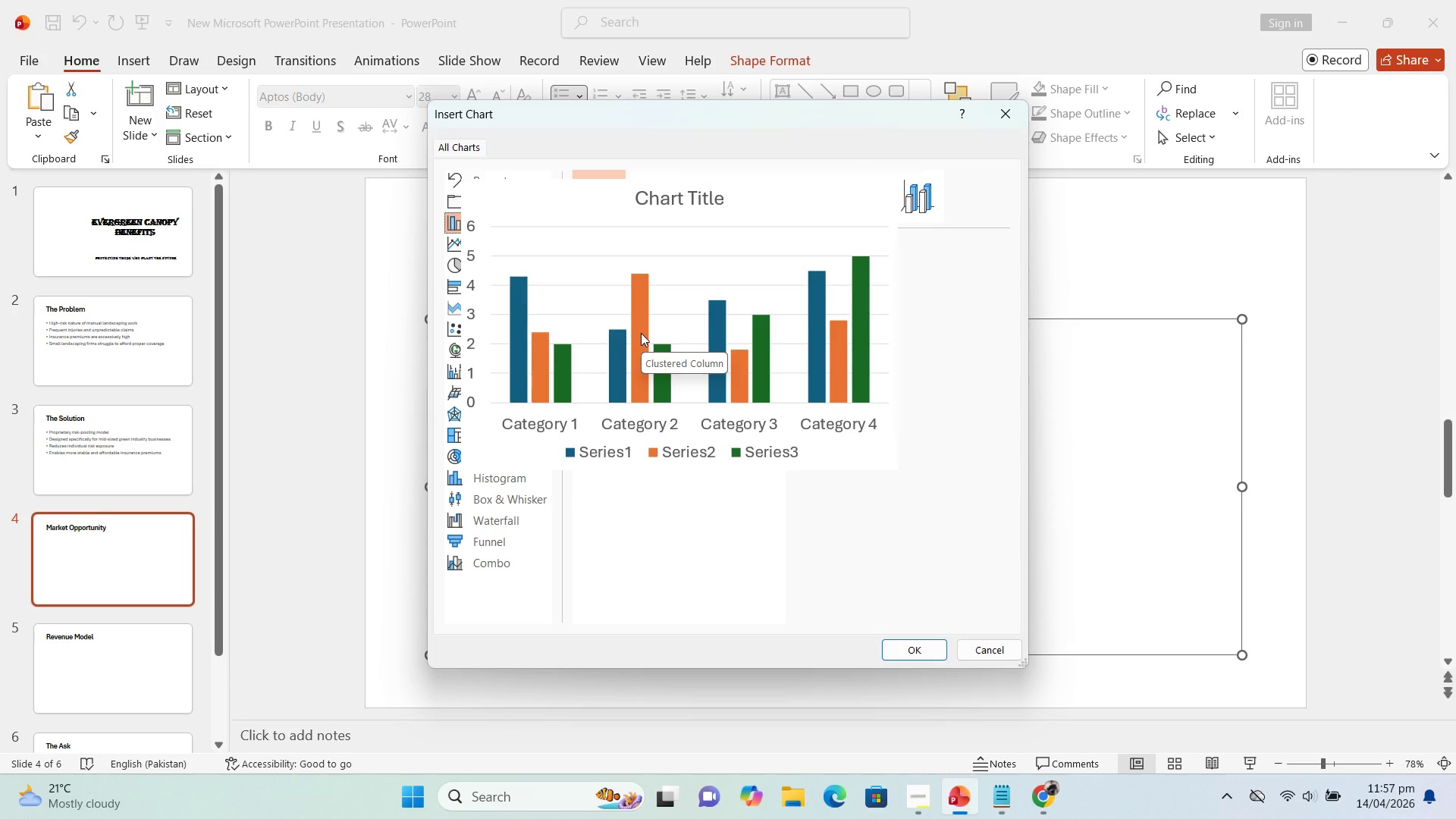 
left_click([641, 333])
 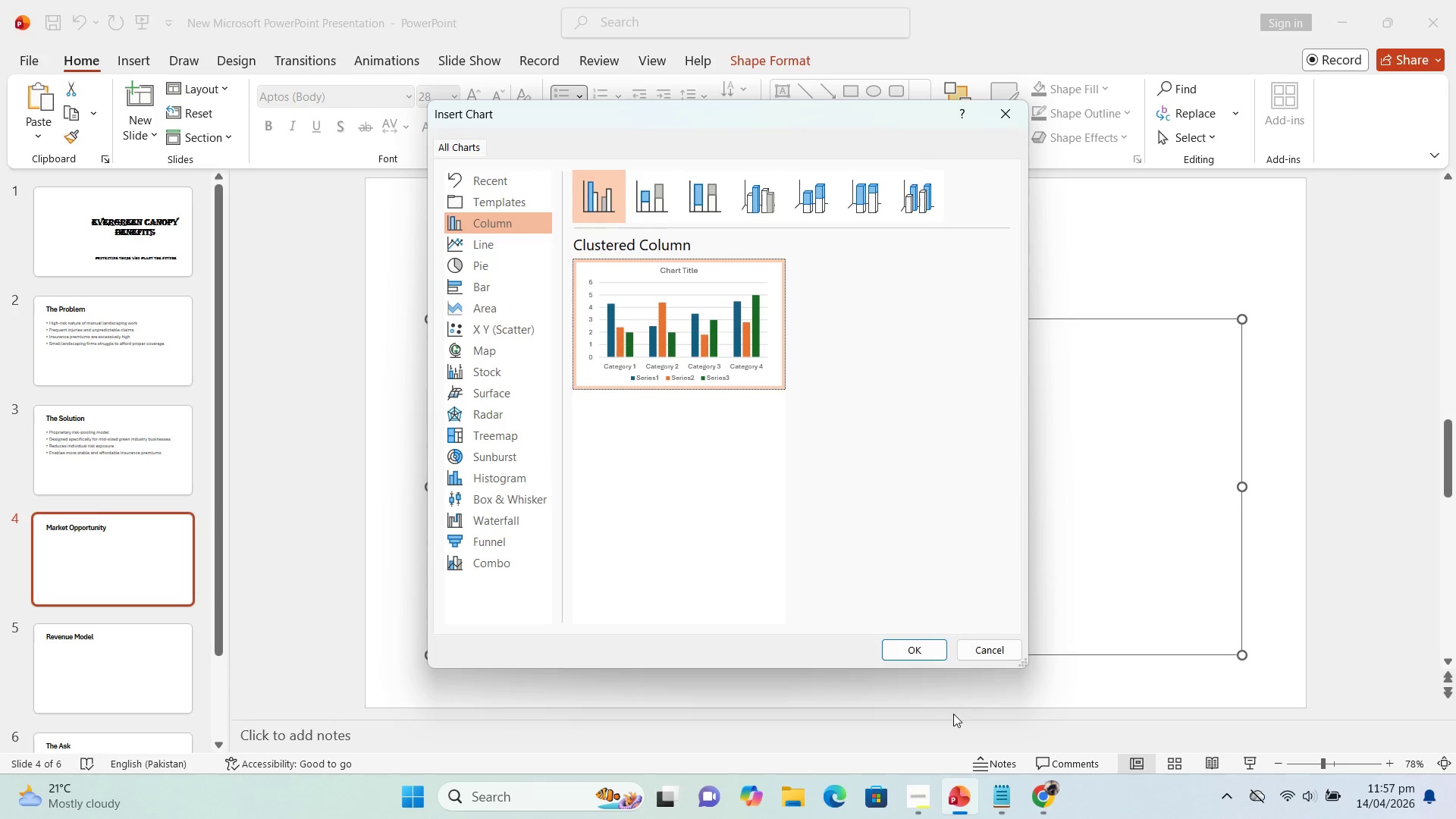 
left_click([919, 650])
 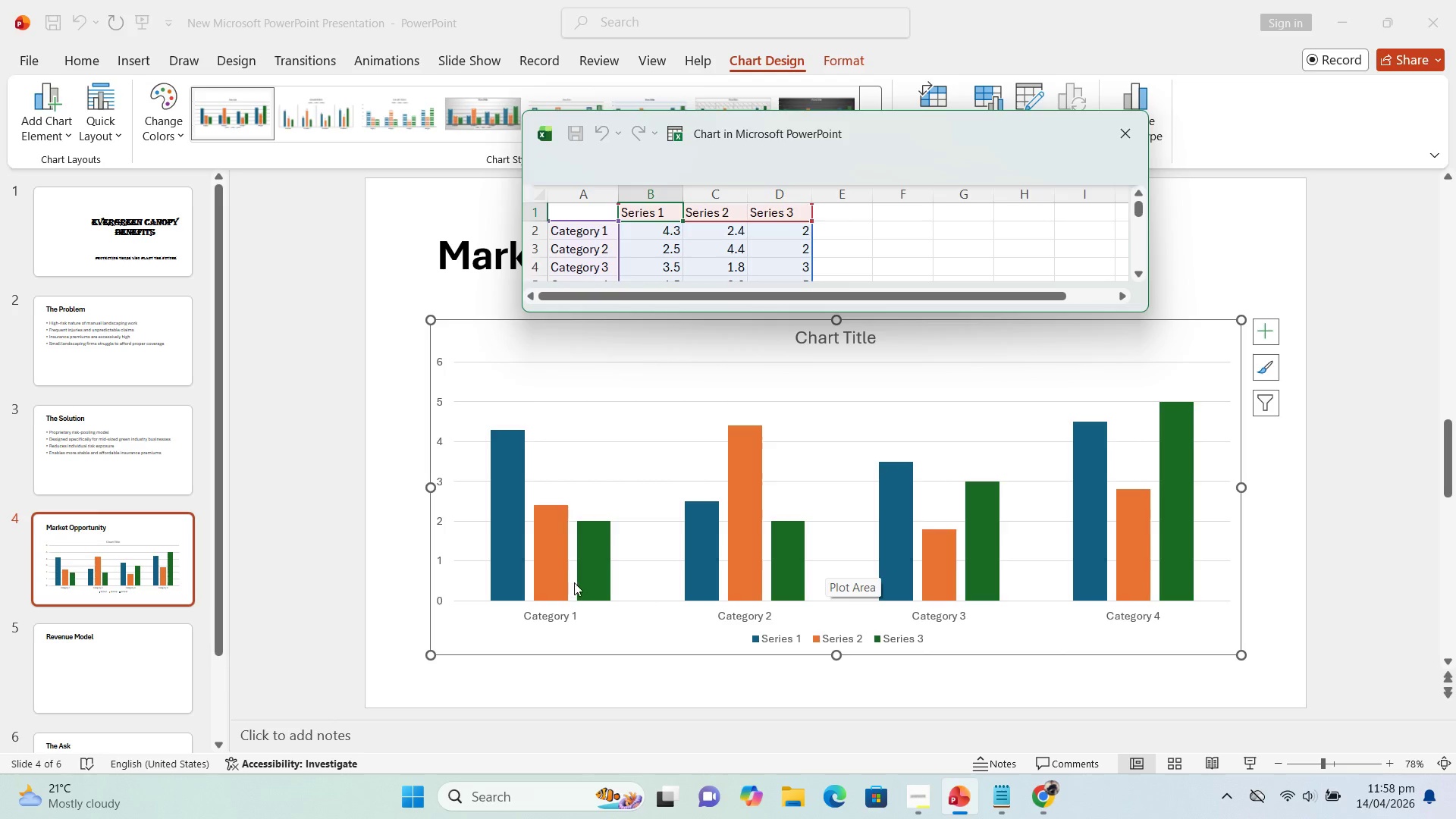 
wait(15.62)
 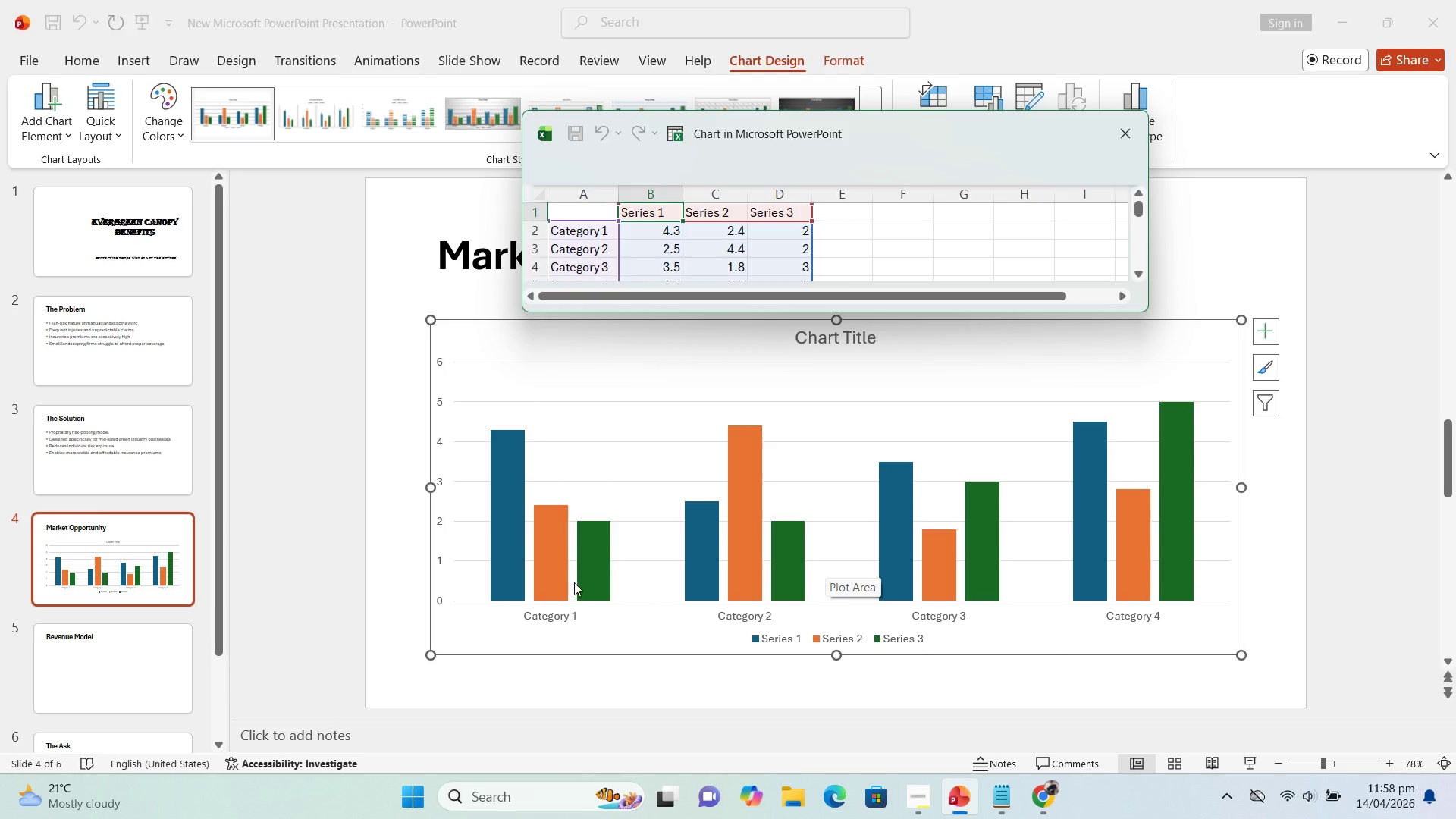 
double_click([880, 134])
 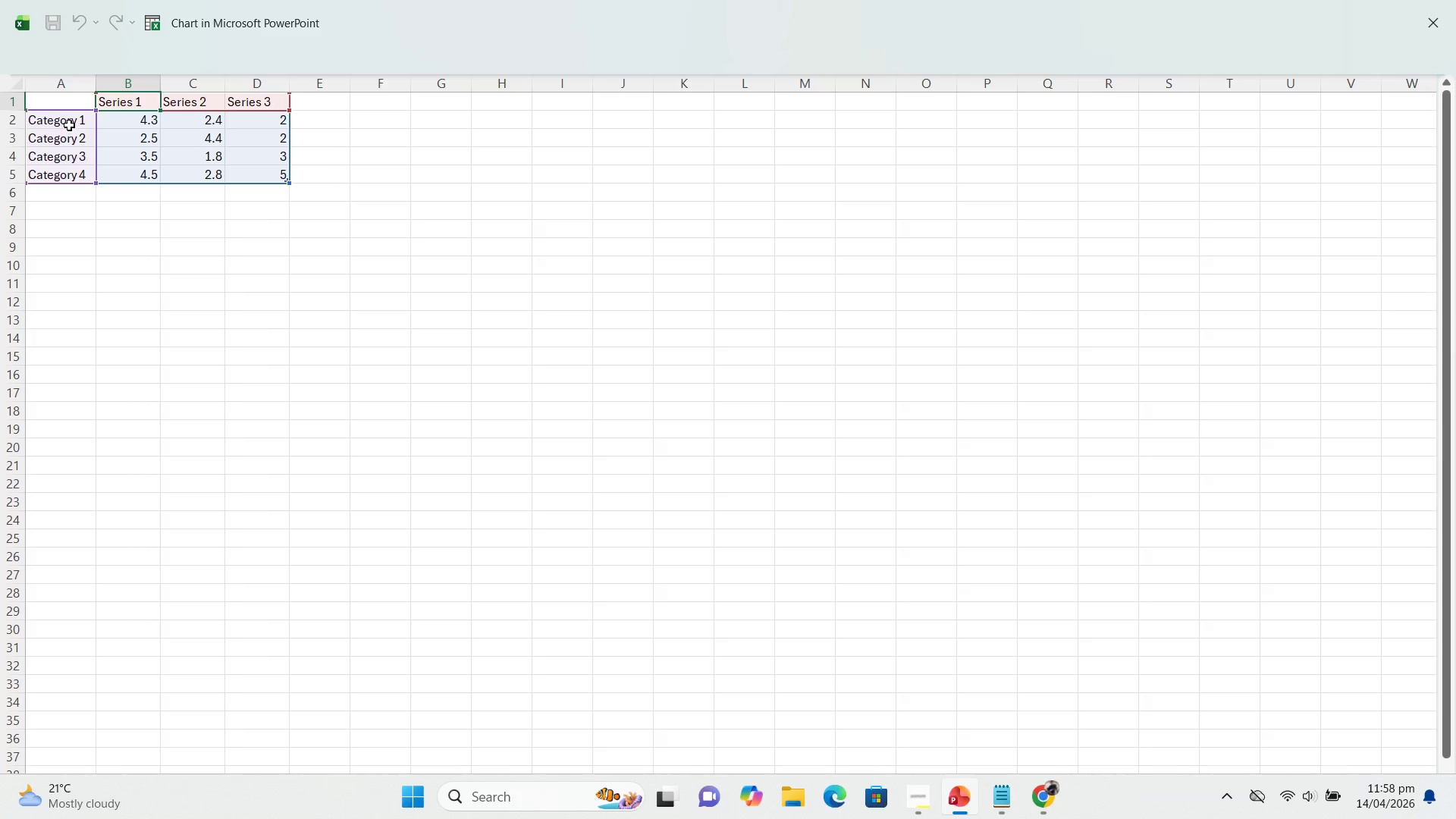 
wait(11.36)
 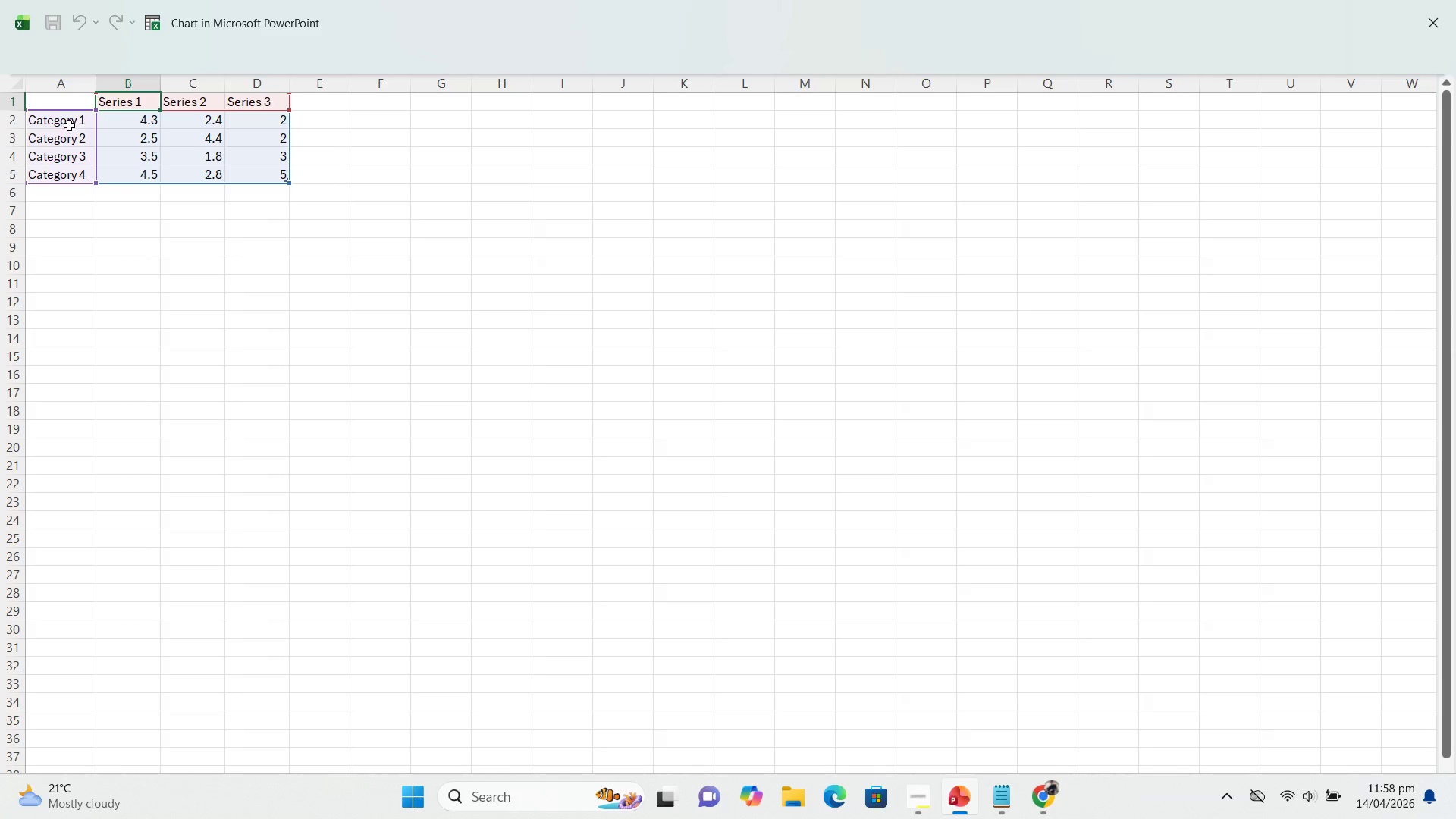 
left_click([70, 121])
 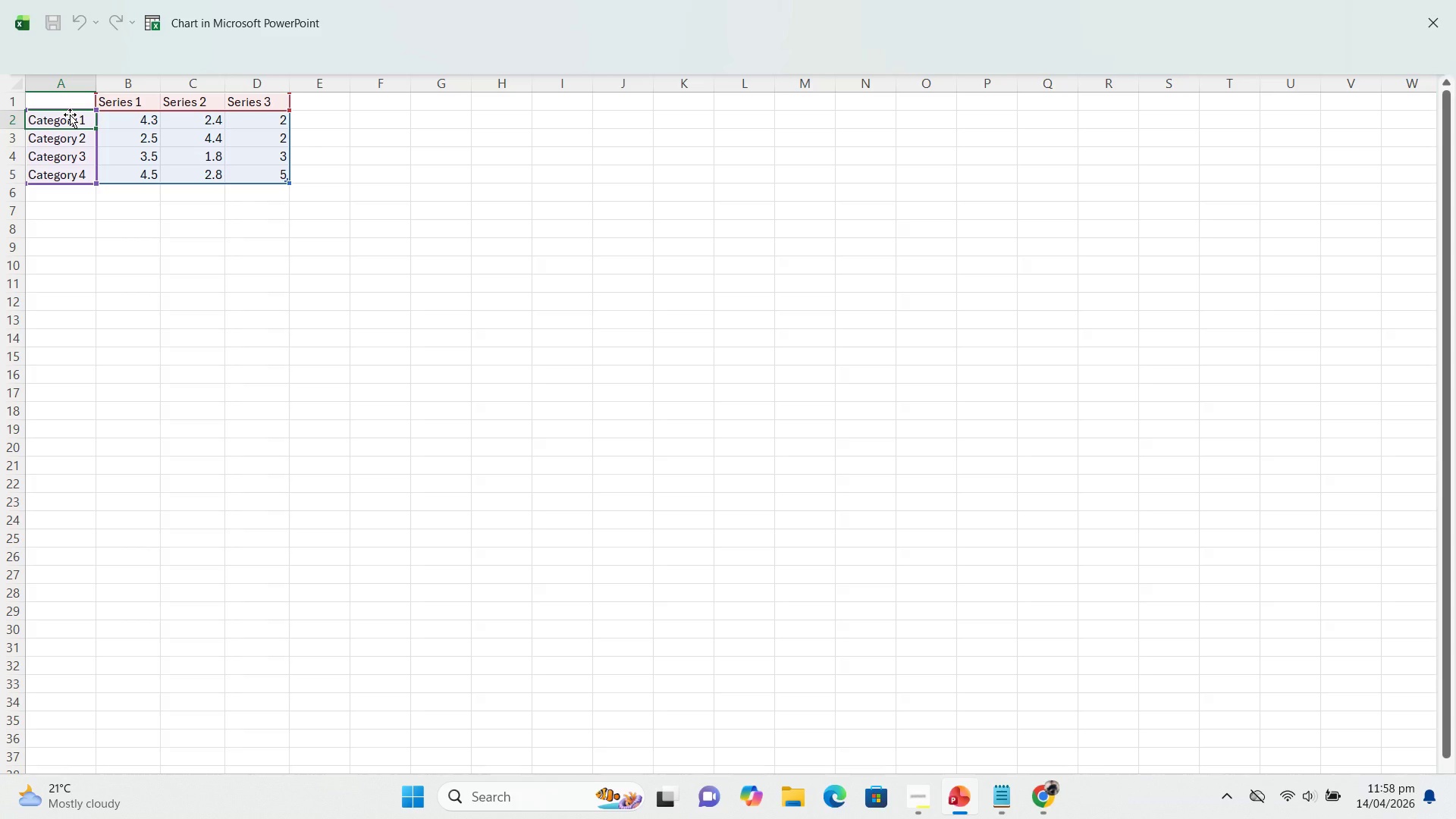 
type(20)
 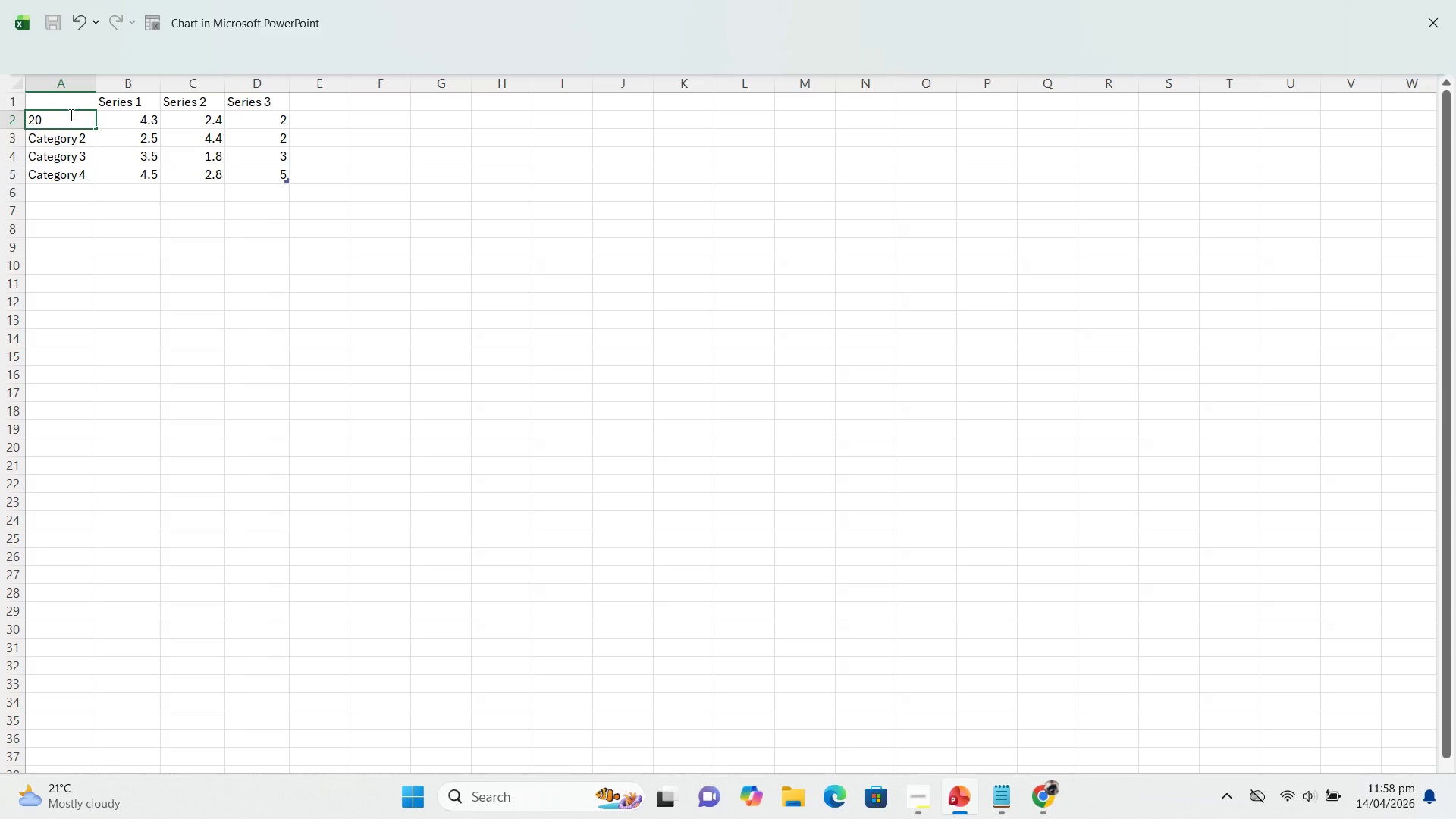 
key(Backspace)
key(Backspace)
type(20)
 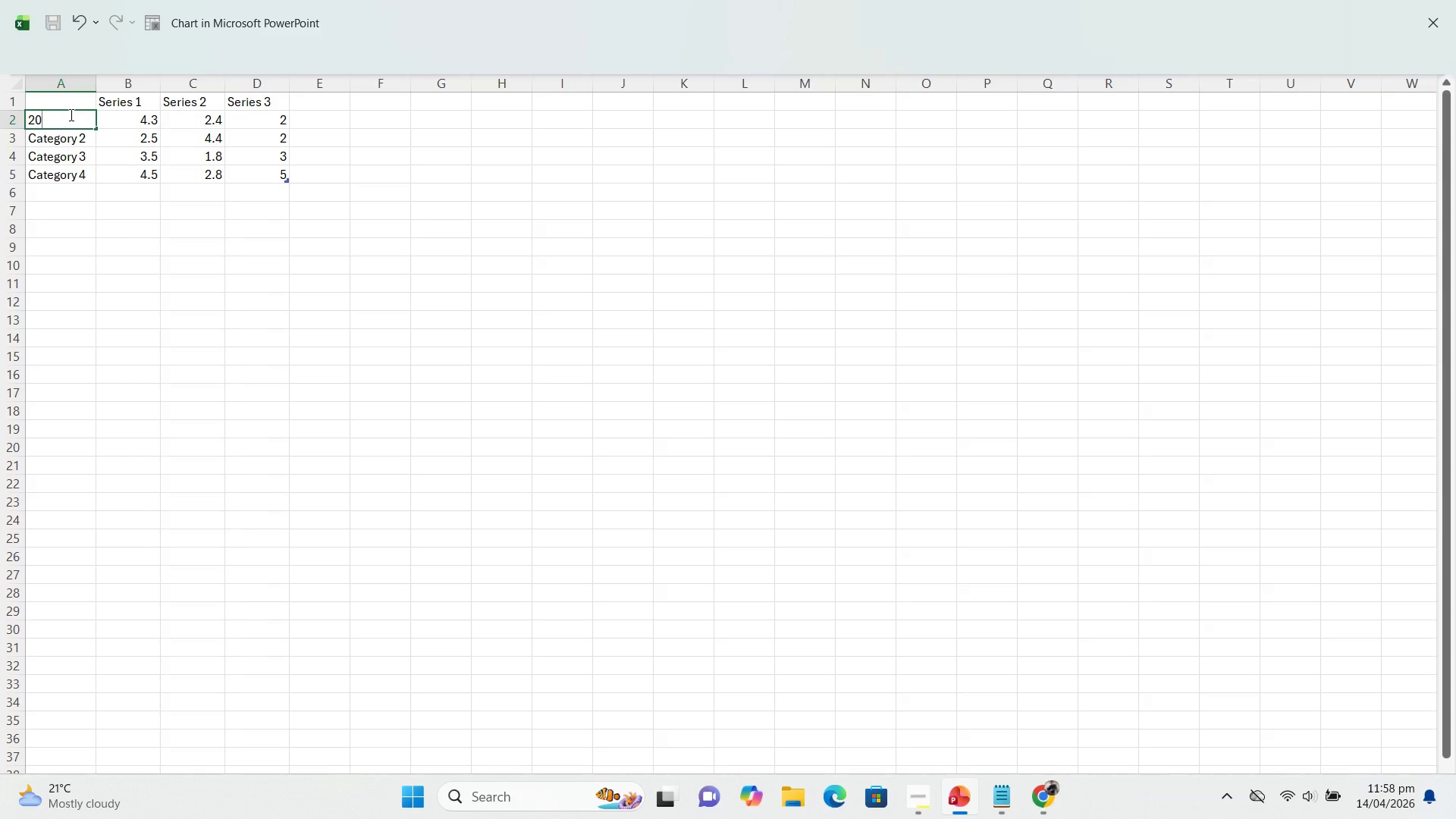 
wait(5.64)
 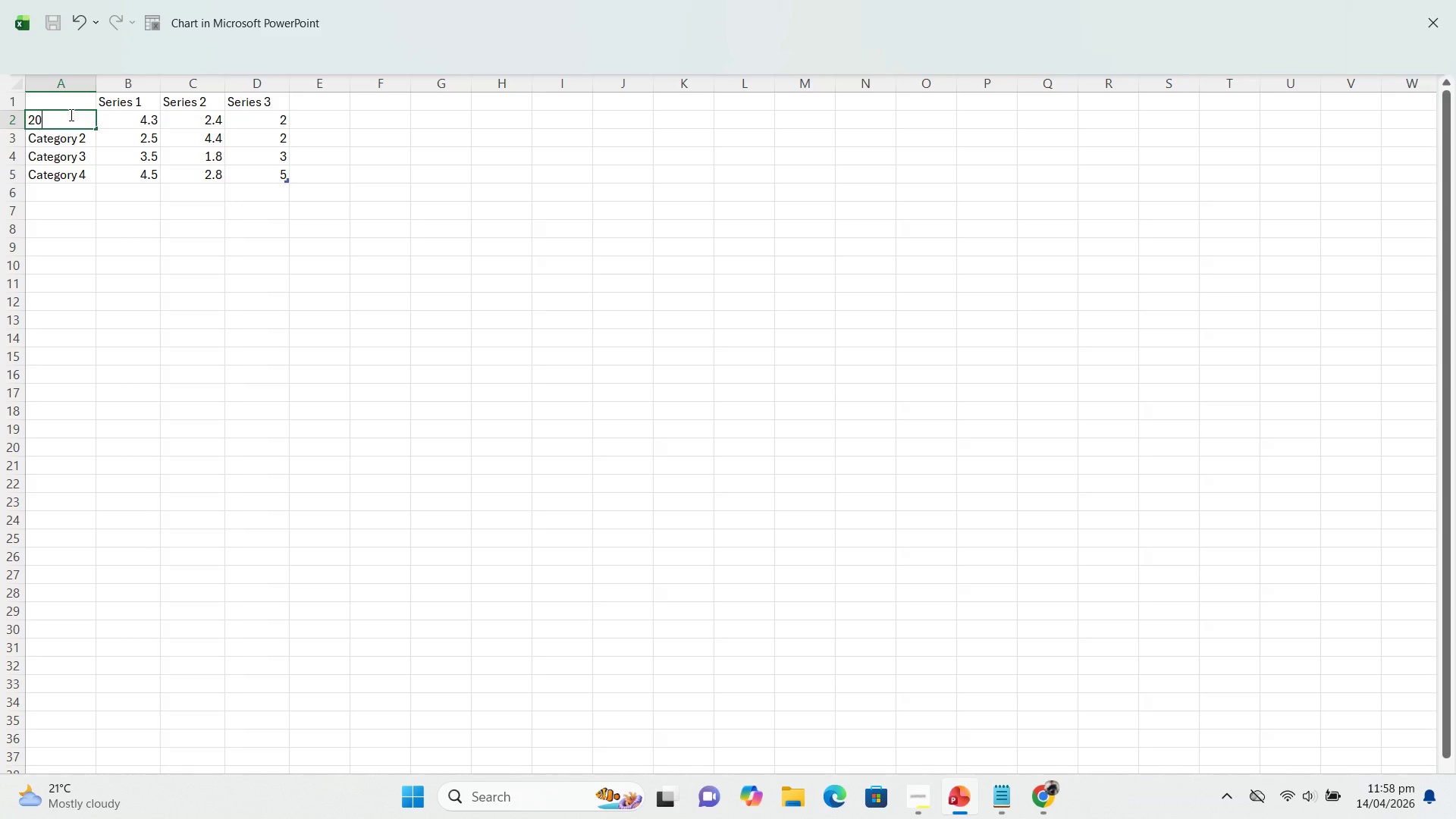 
key(ArrowDown)
 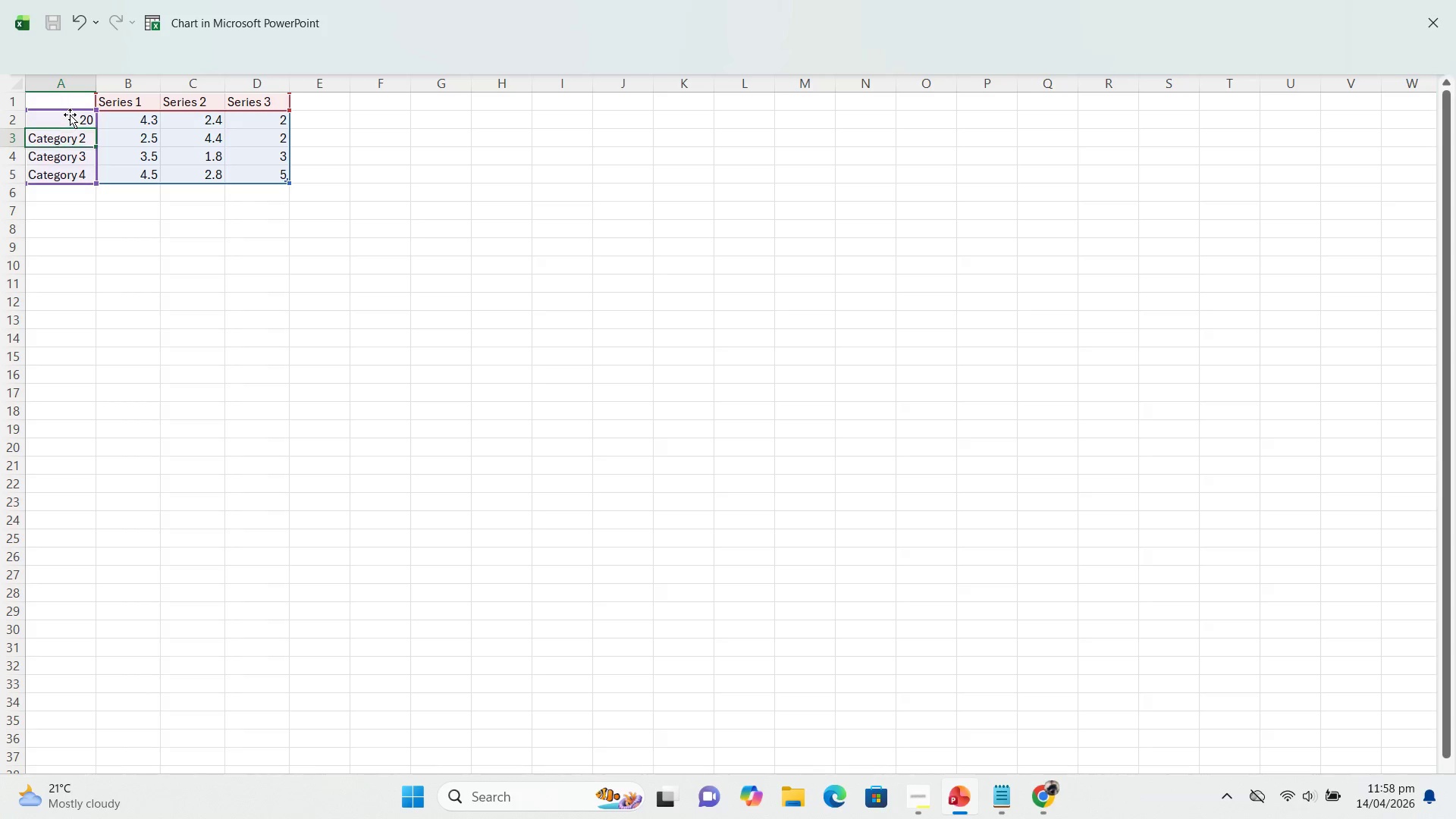 
key(ArrowDown)
 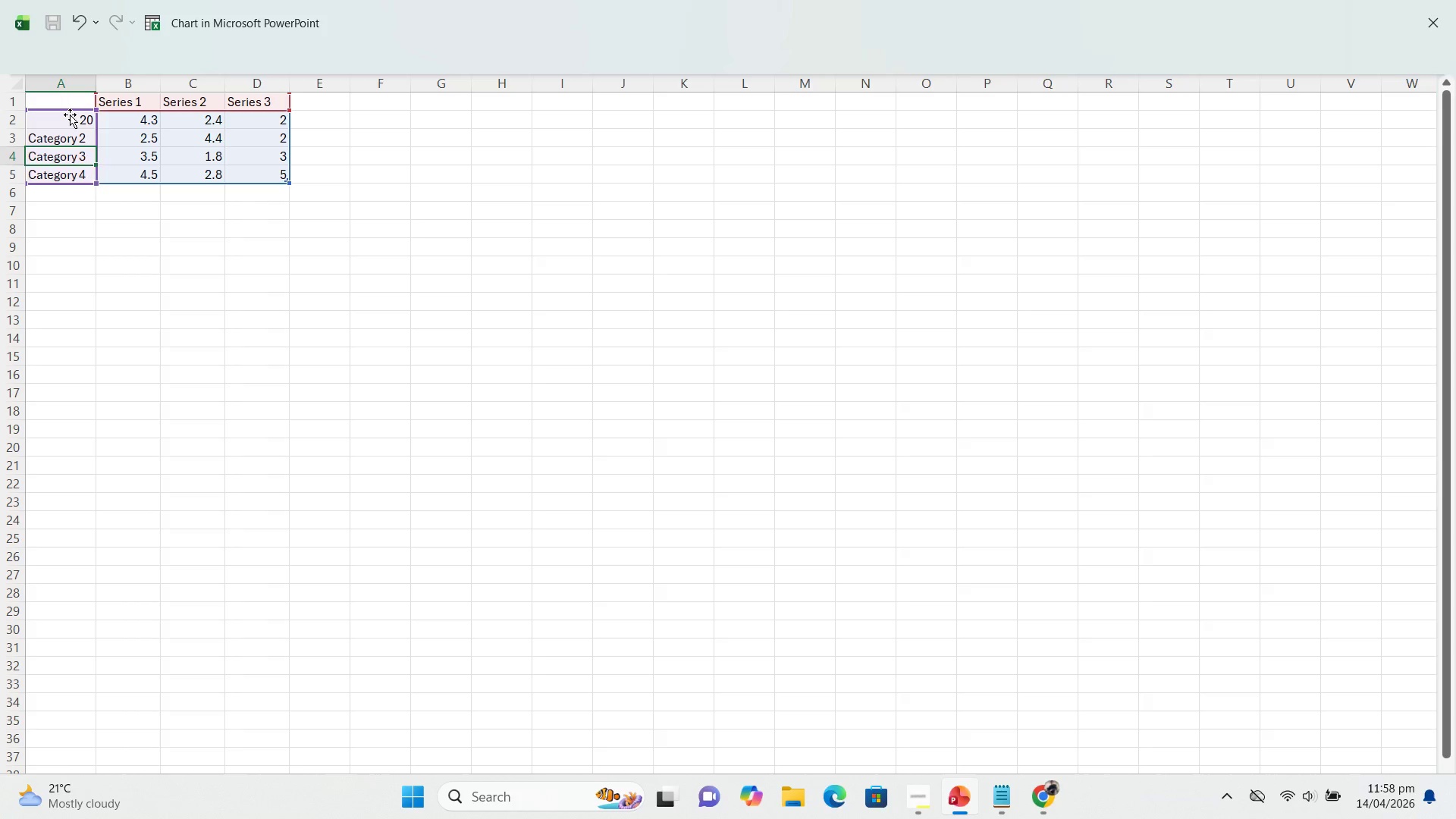 
key(ArrowDown)
 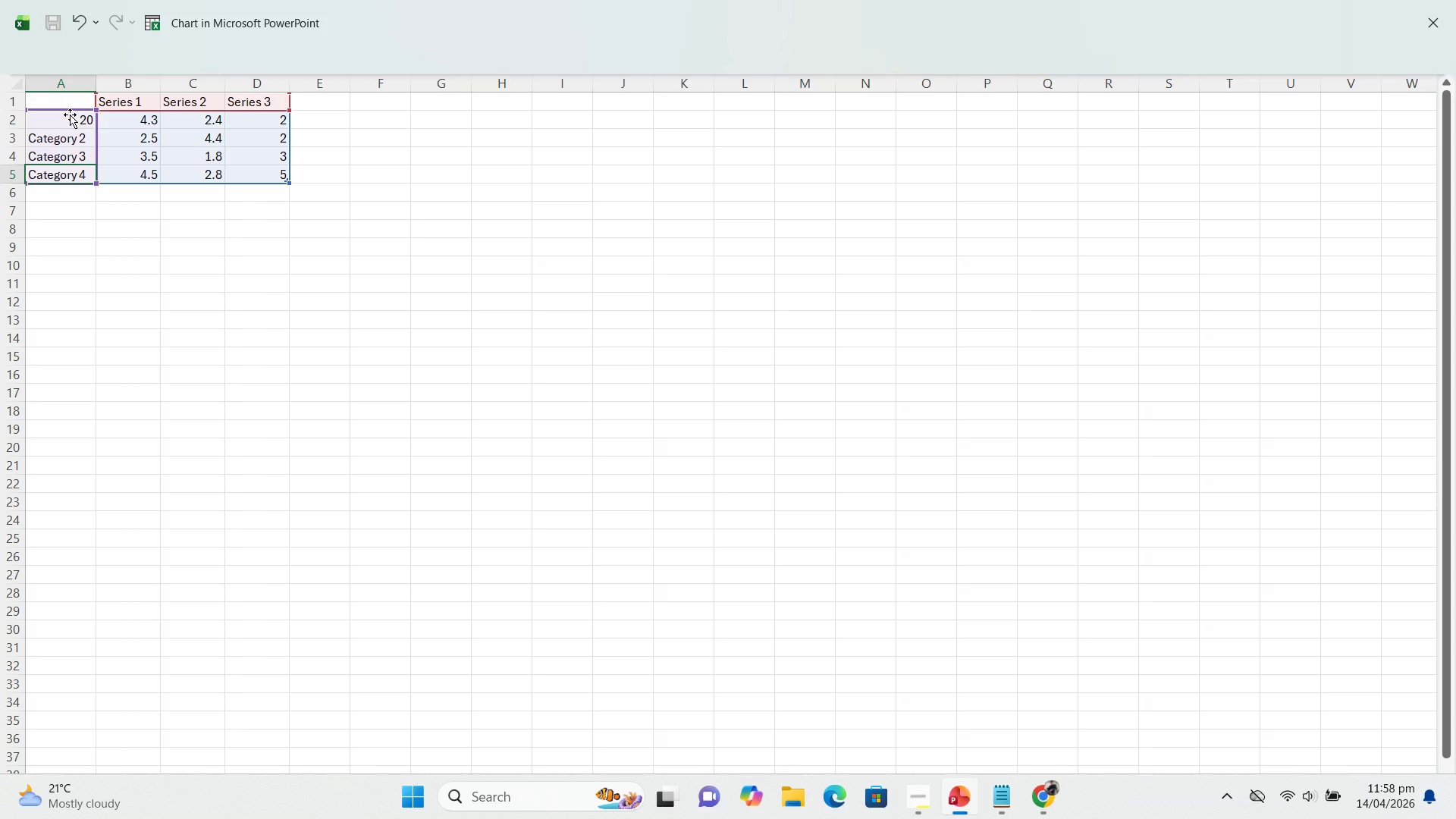 
type(2025)
 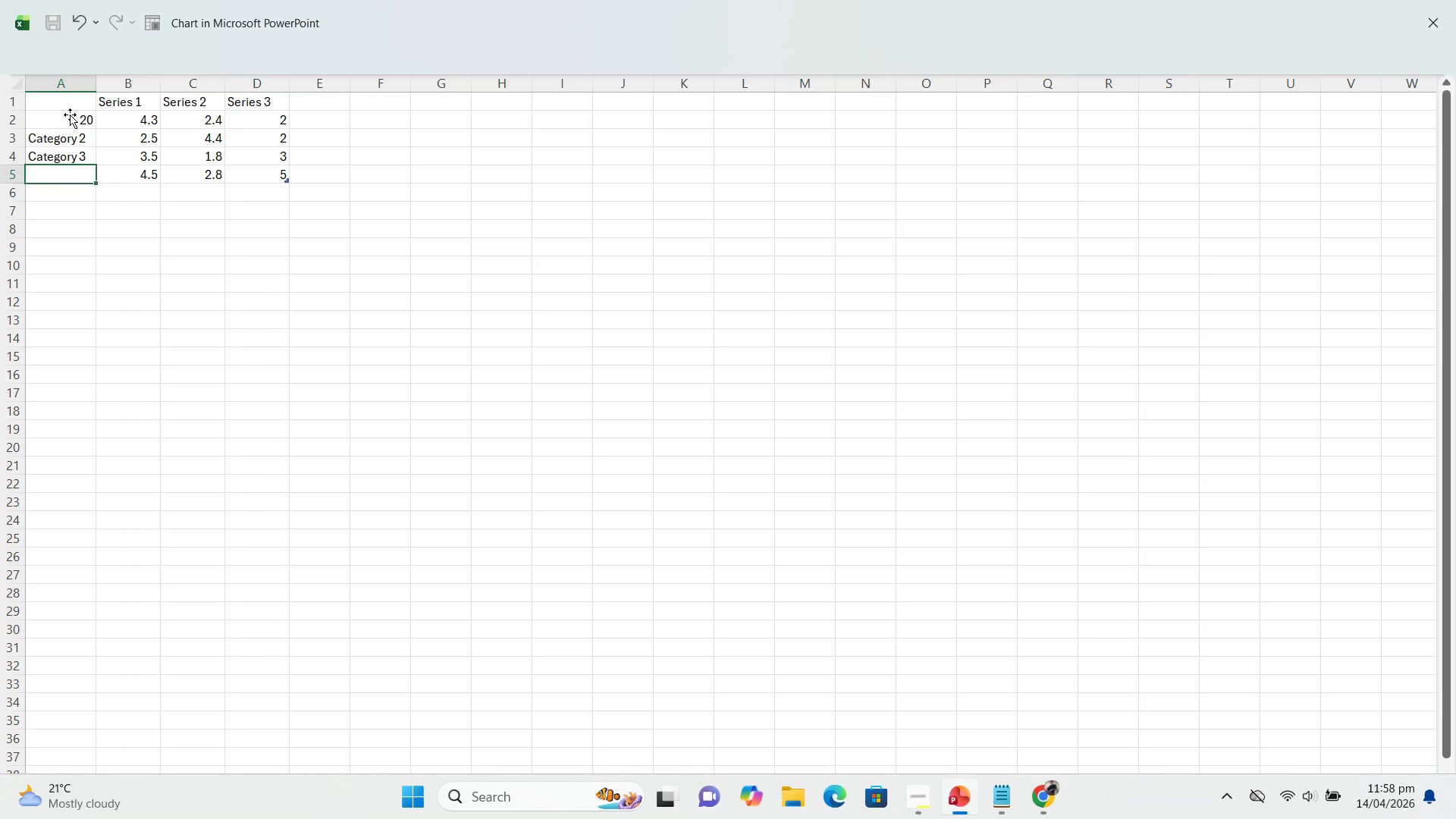 
key(ArrowUp)
 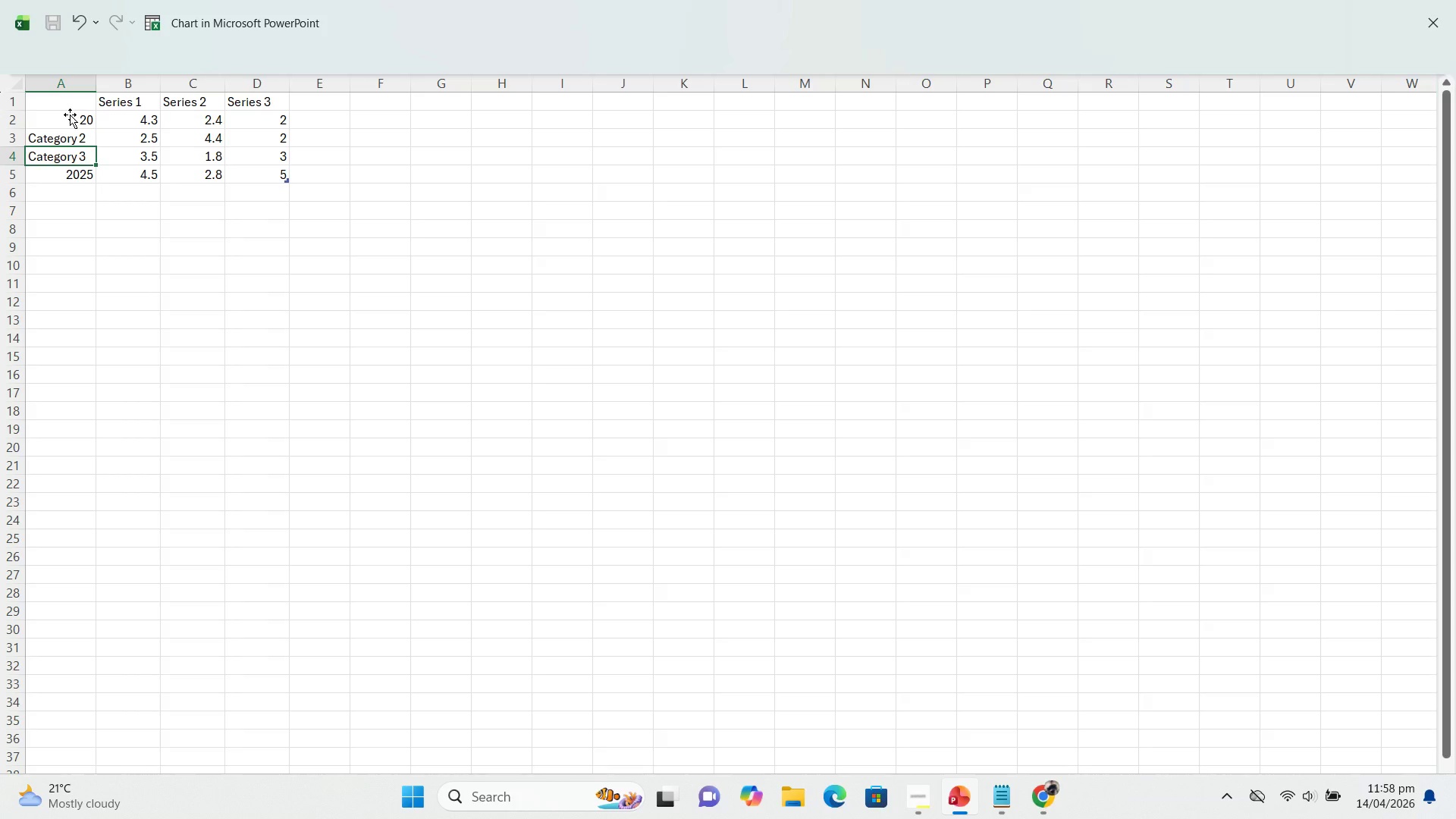 
type(2024)
 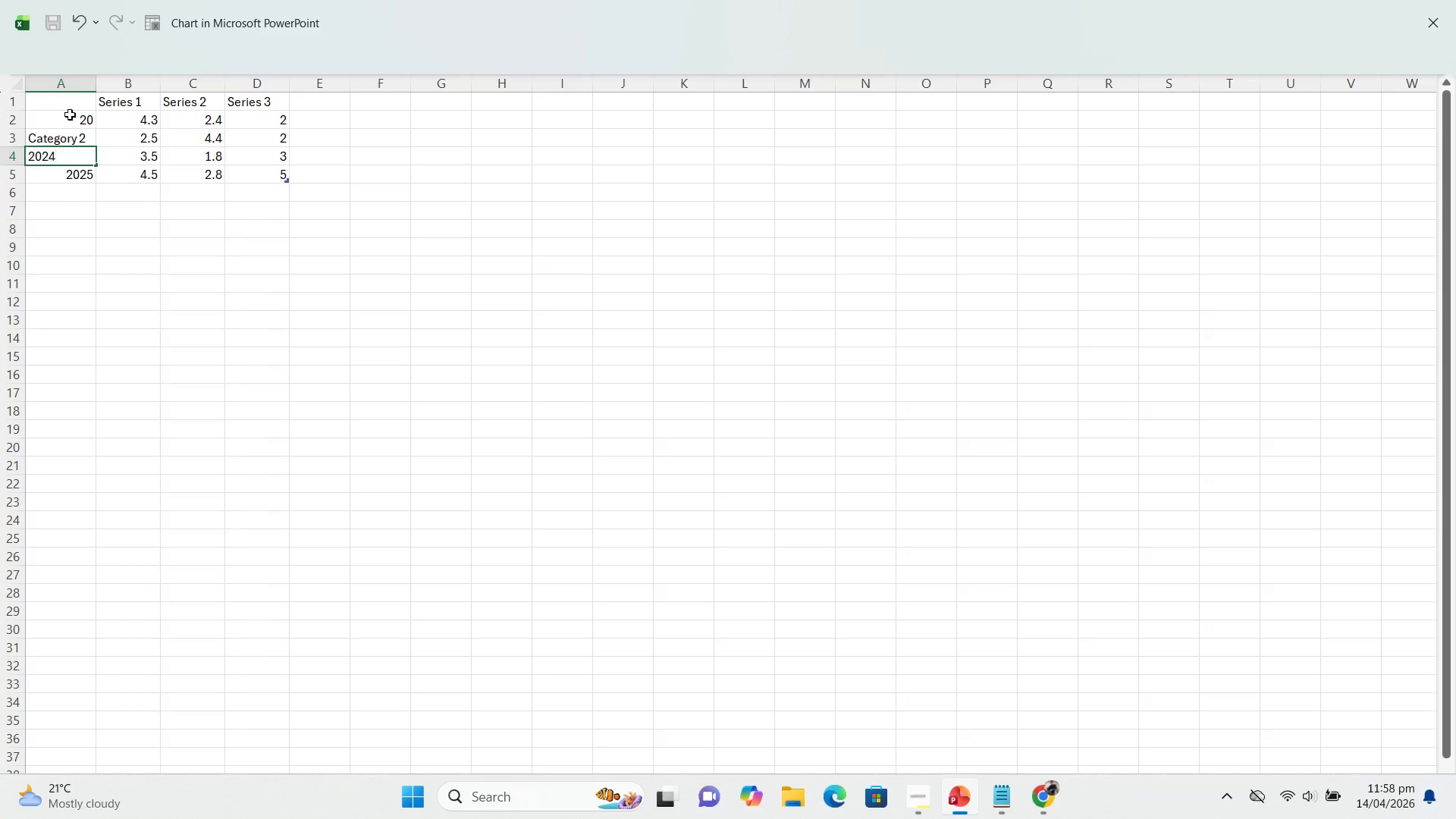 
key(ArrowUp)
 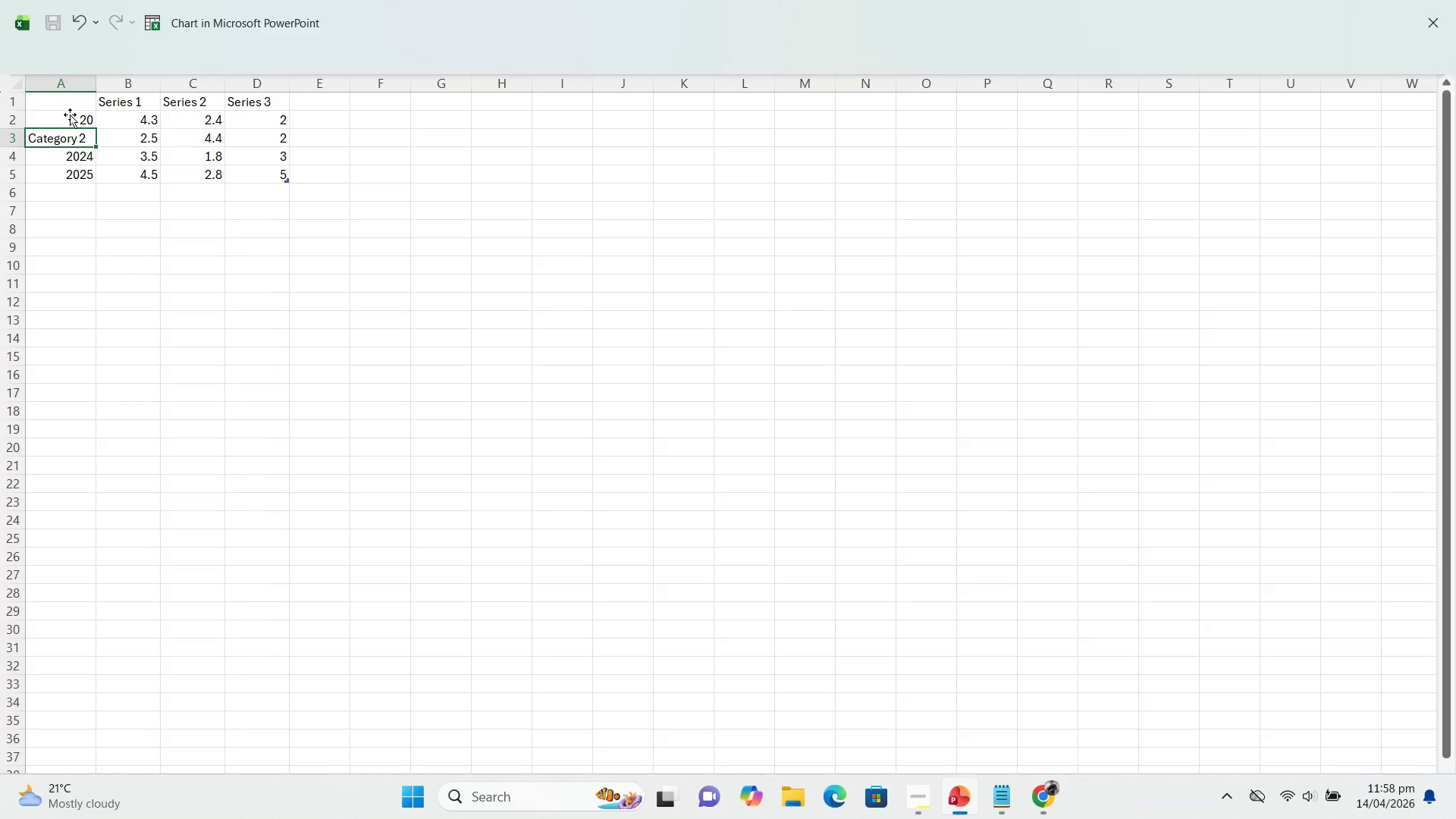 
type(20)
 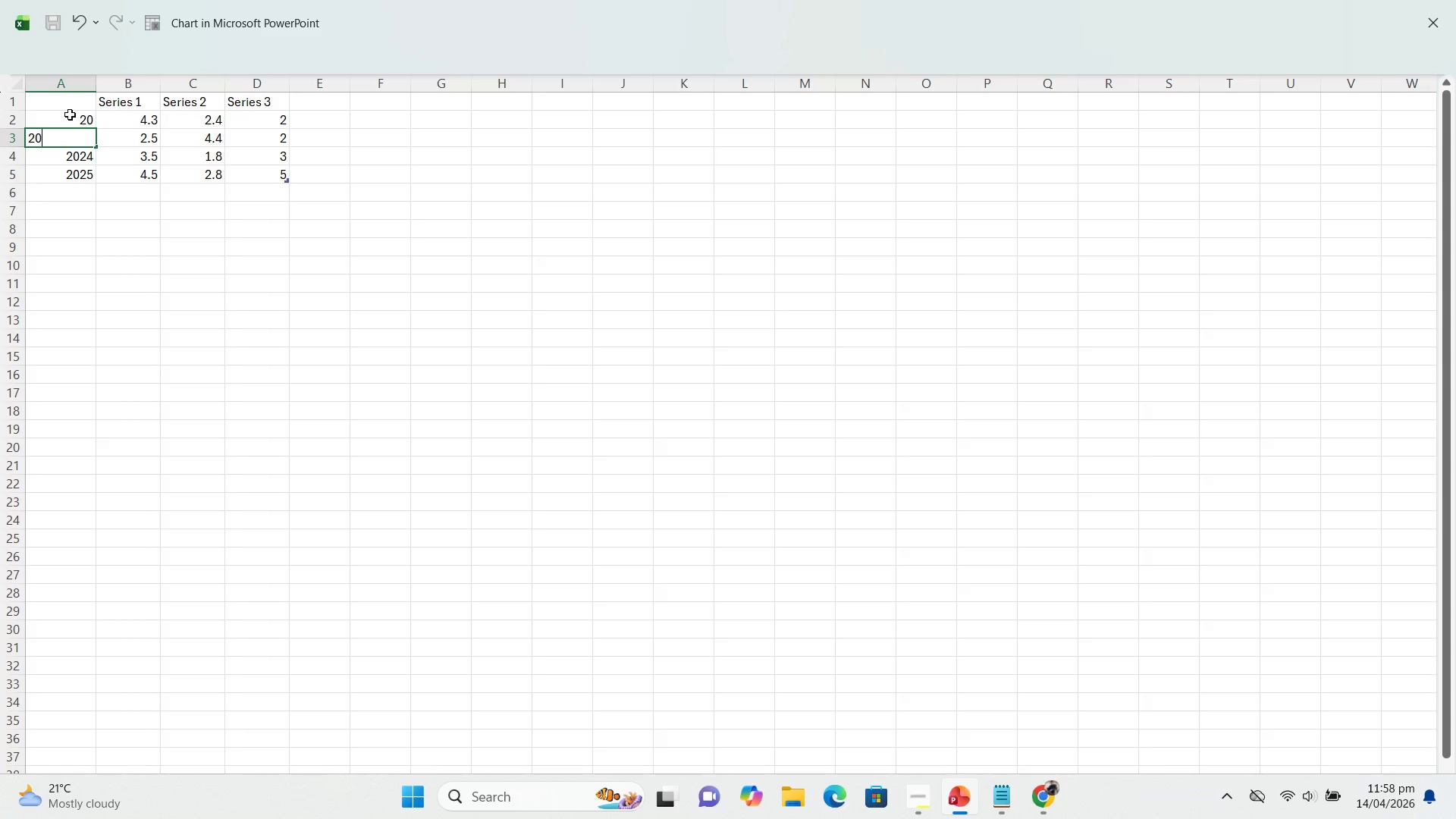 
wait(5.38)
 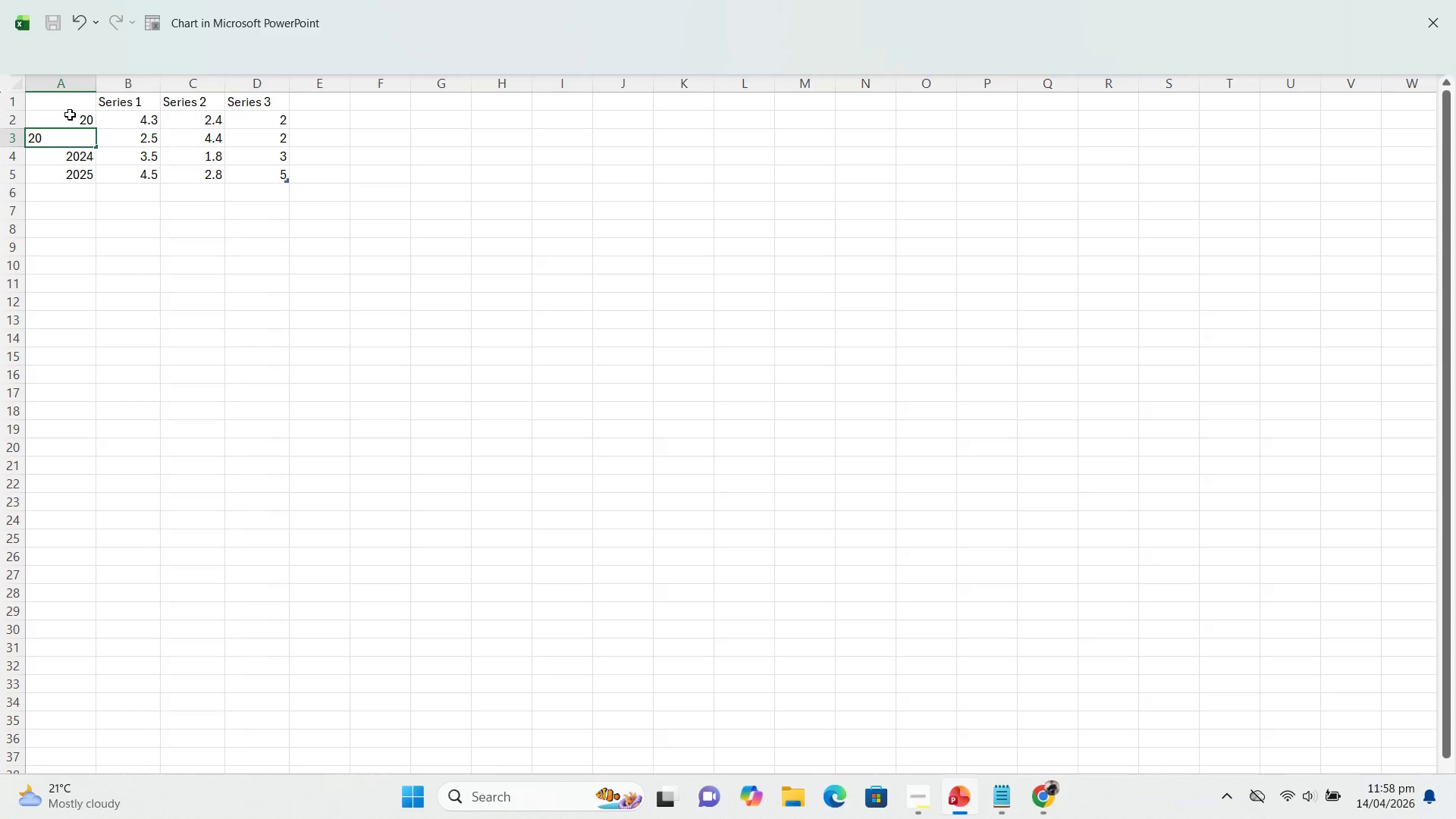 
type(23)
 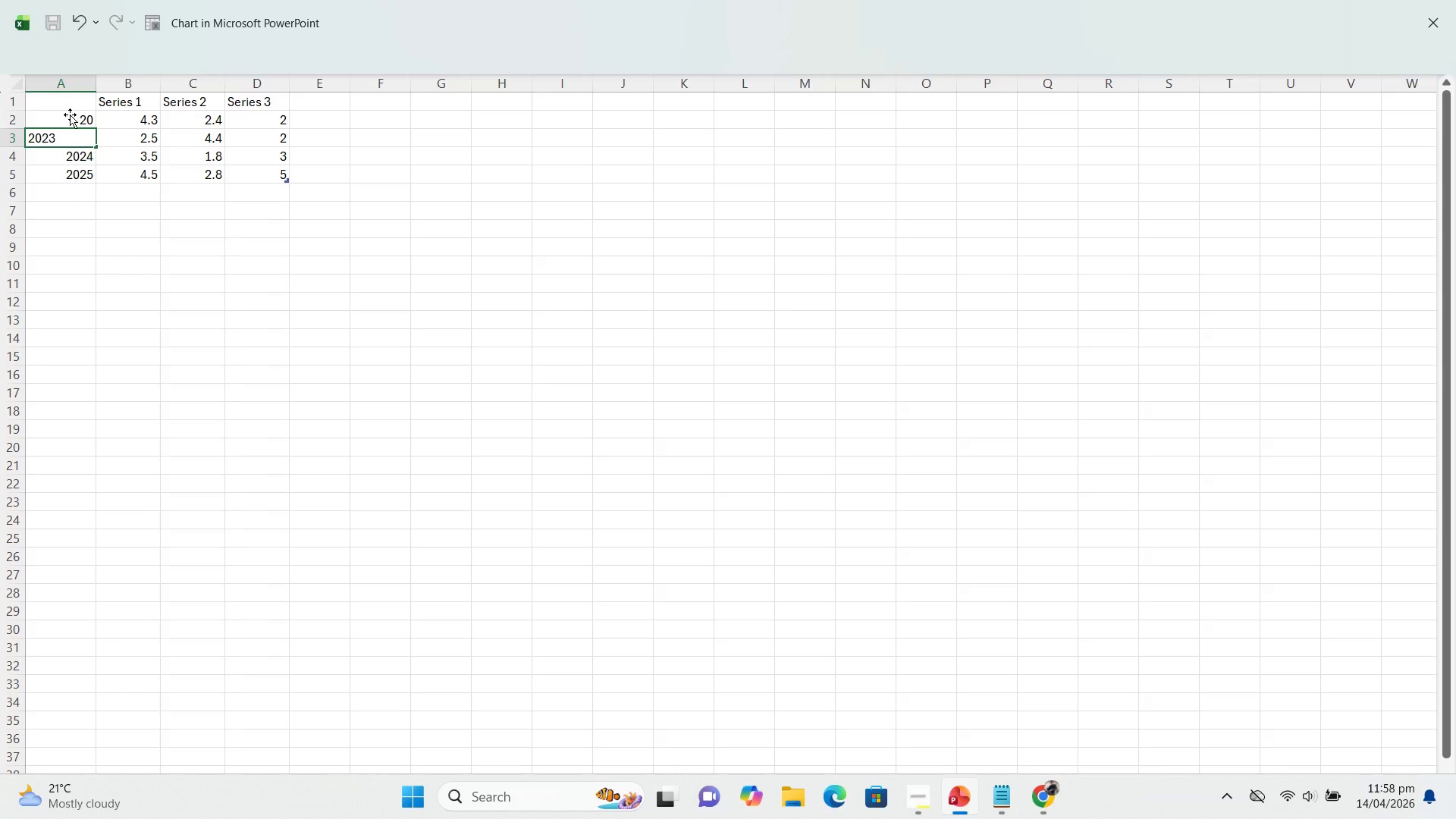 
key(ArrowUp)
 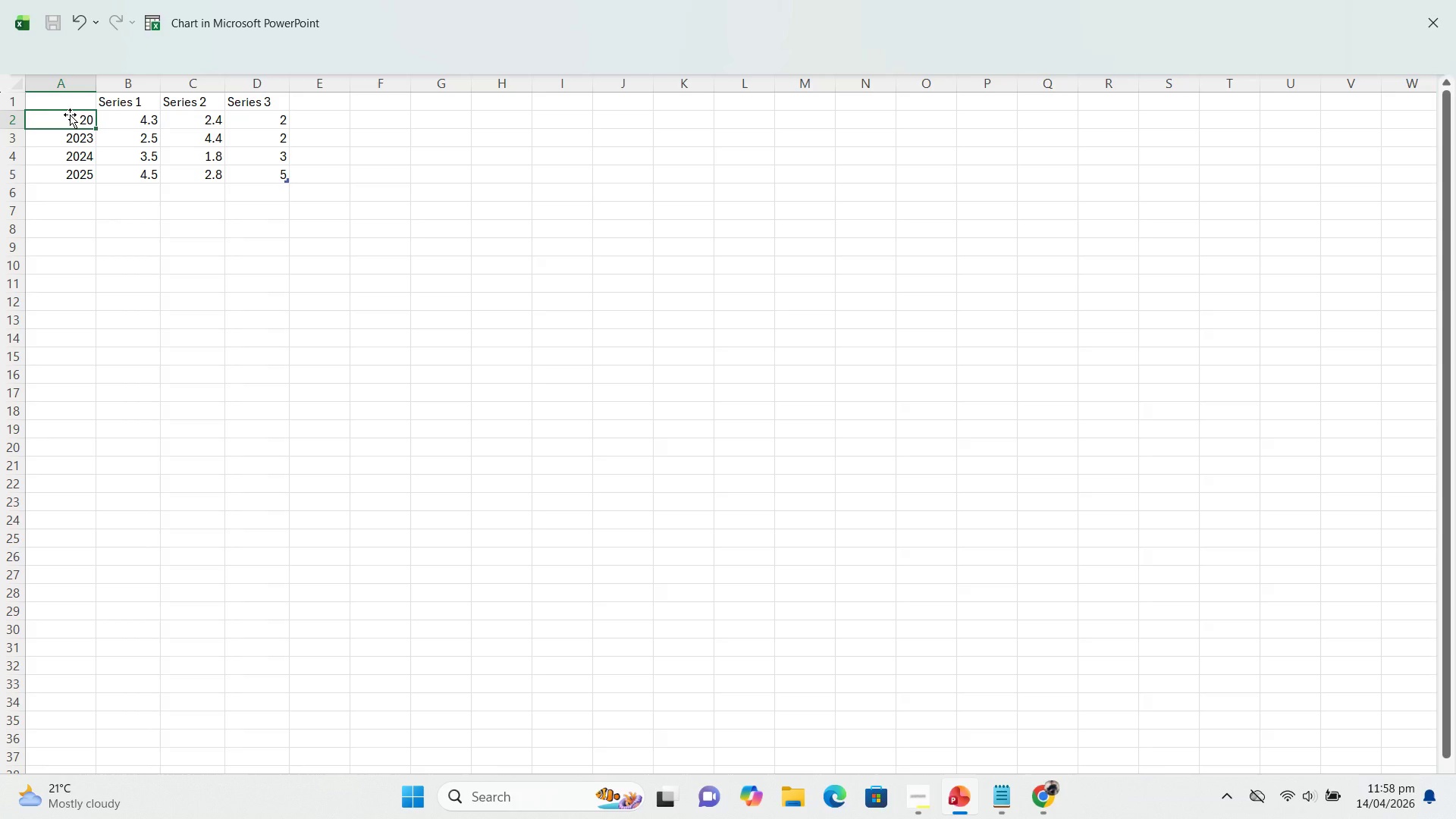 
type(2-)
key(Backspace)
type(022)
 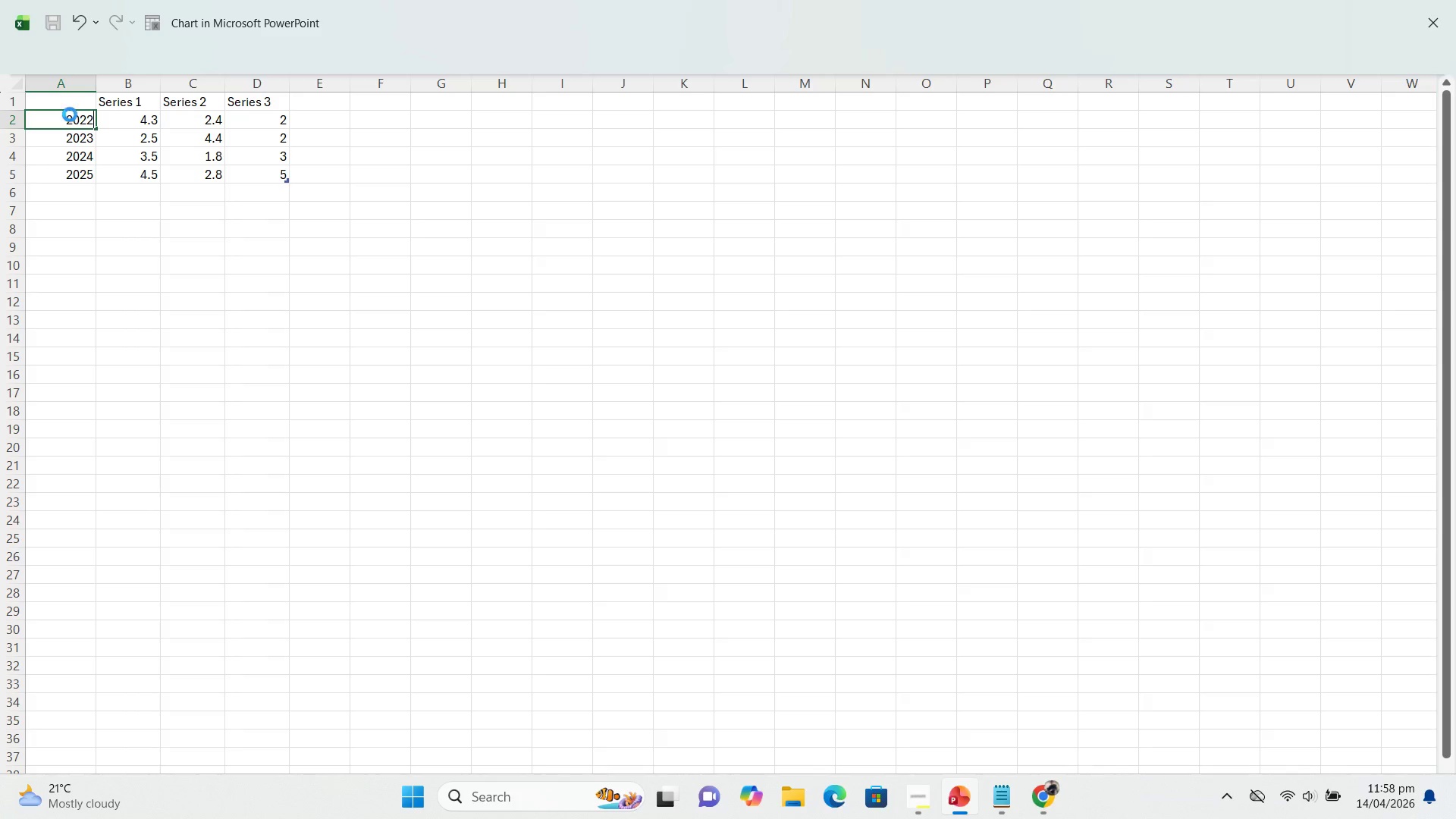 
key(ArrowDown)
 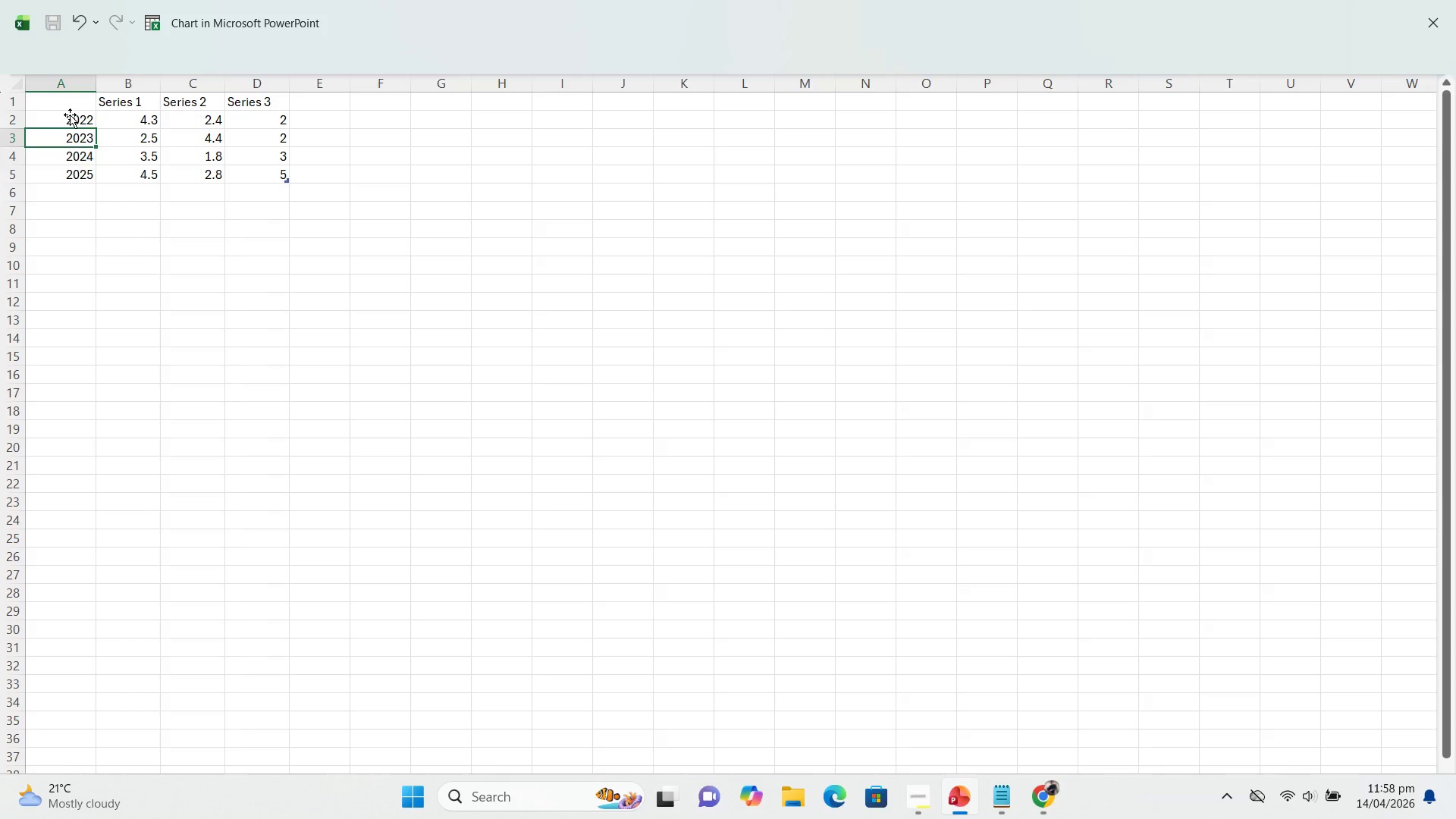 
key(ArrowDown)
 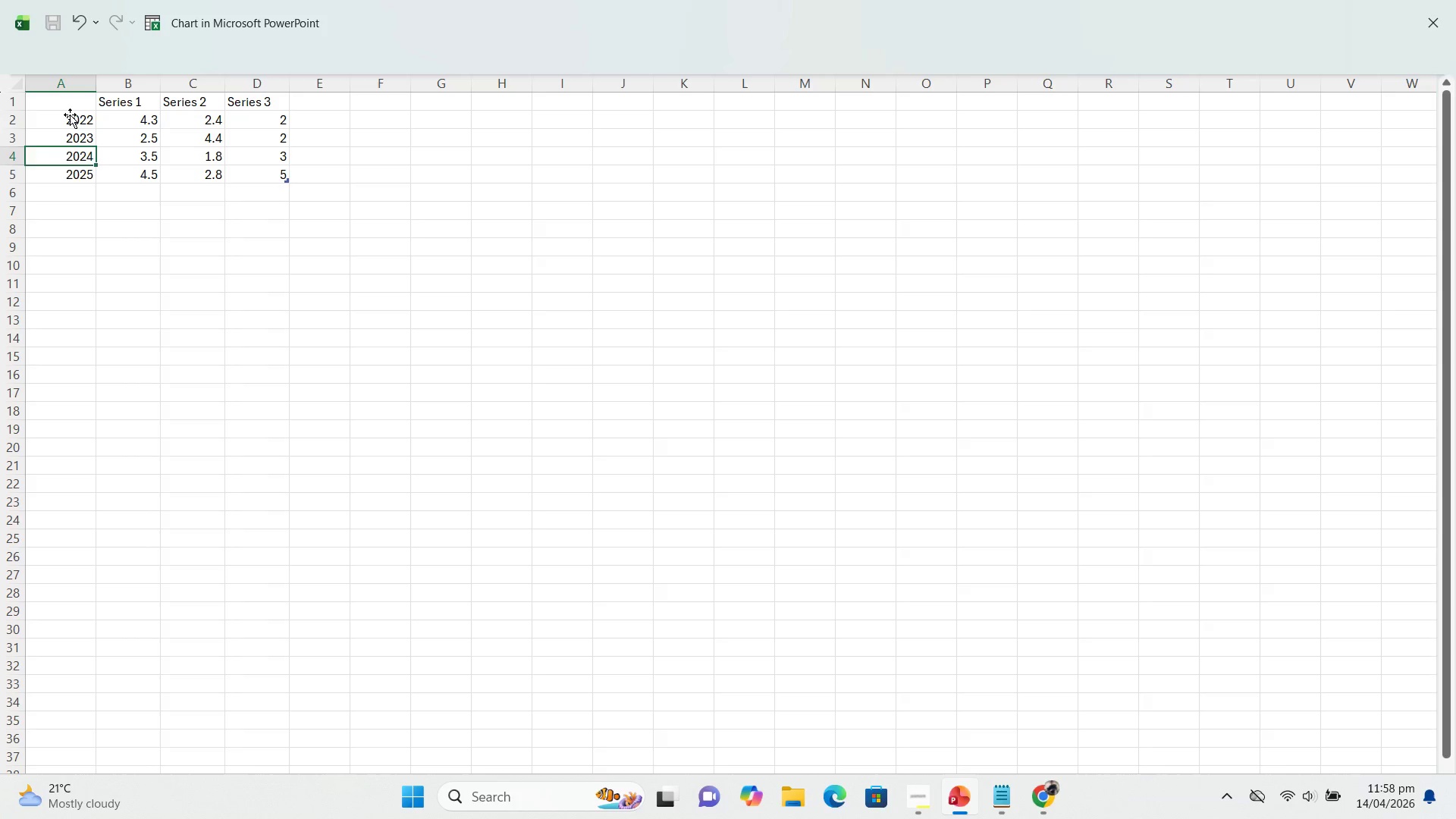 
key(ArrowDown)
 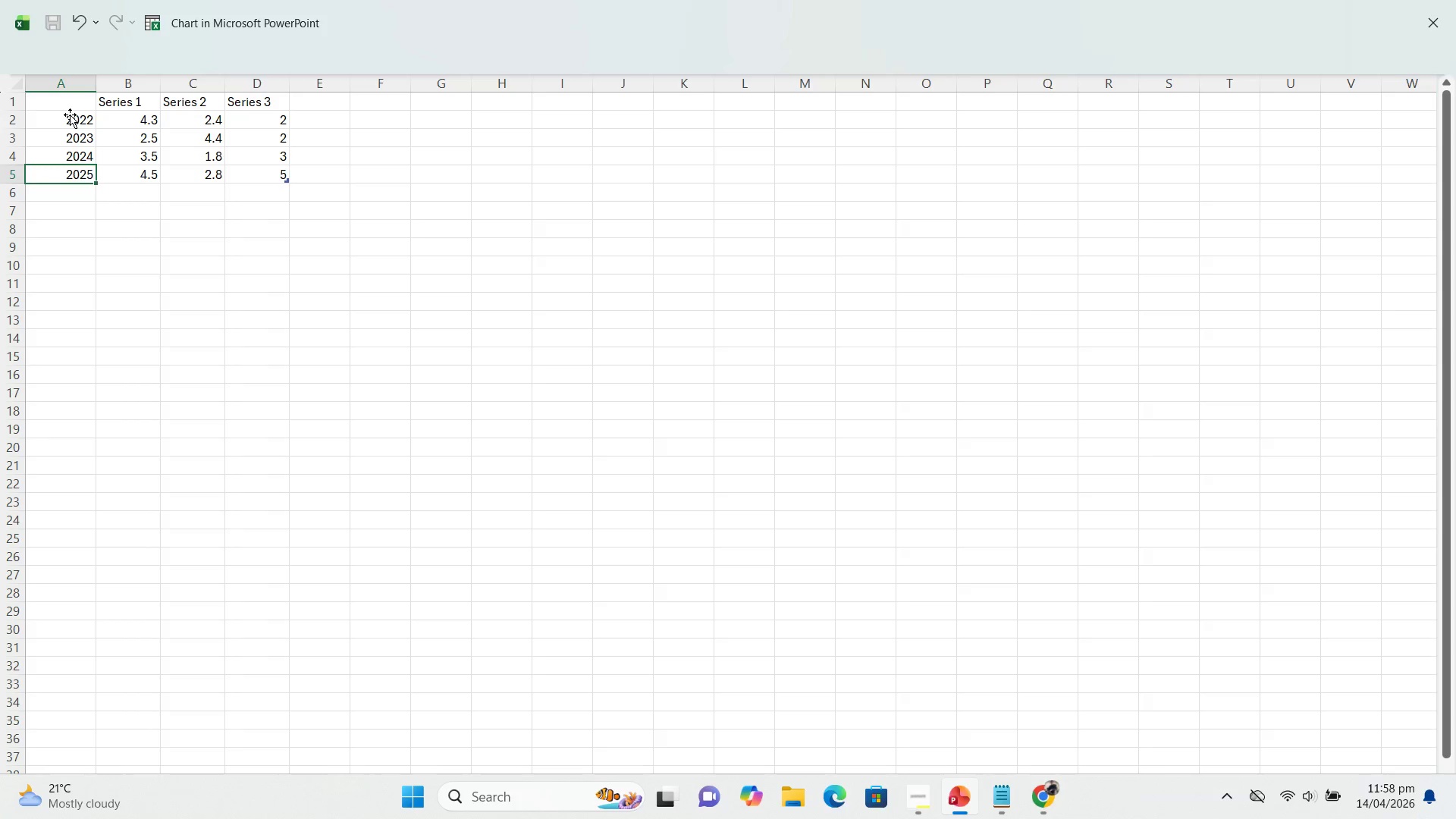 
key(ArrowDown)
 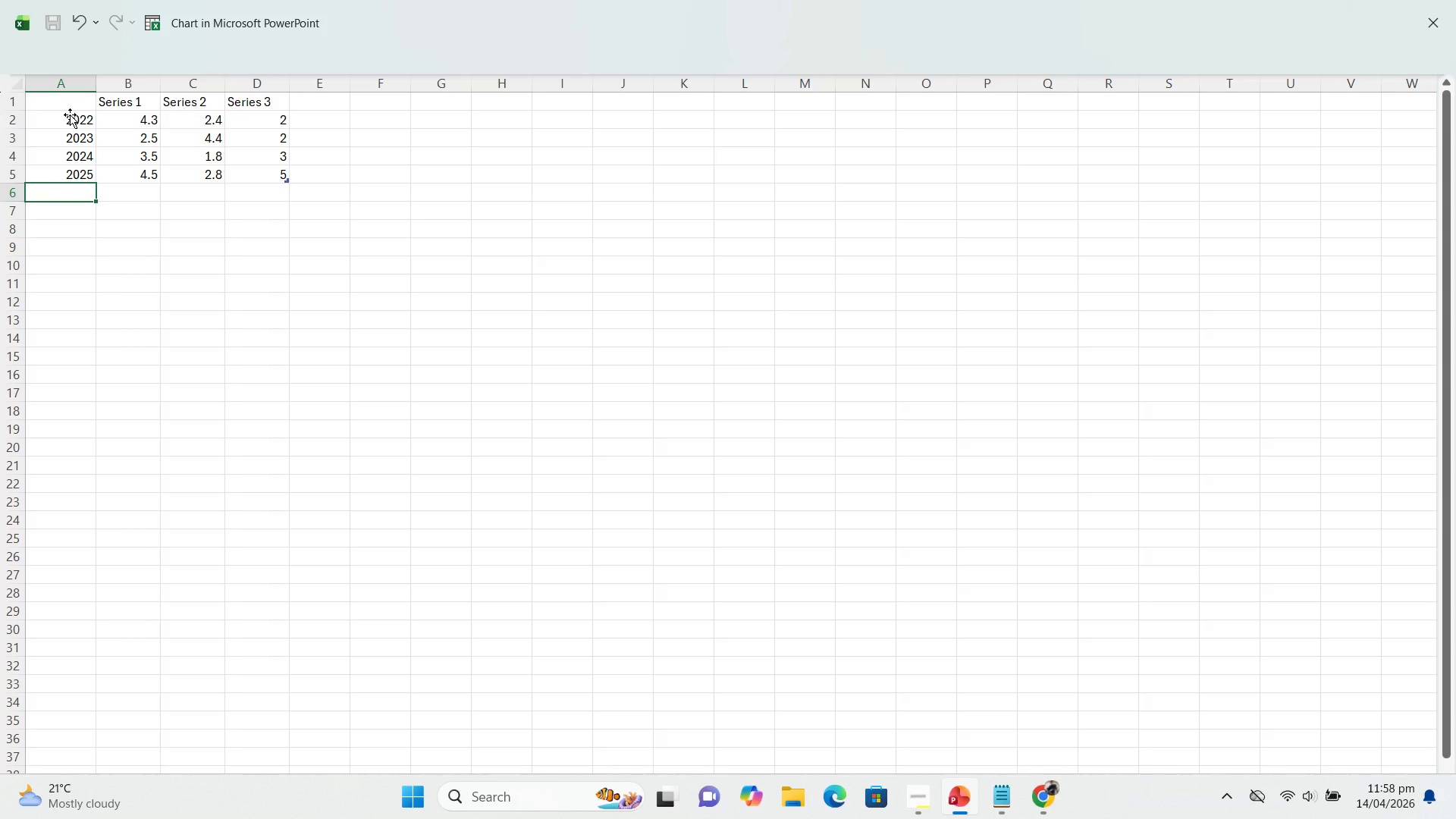 
type(2026)
 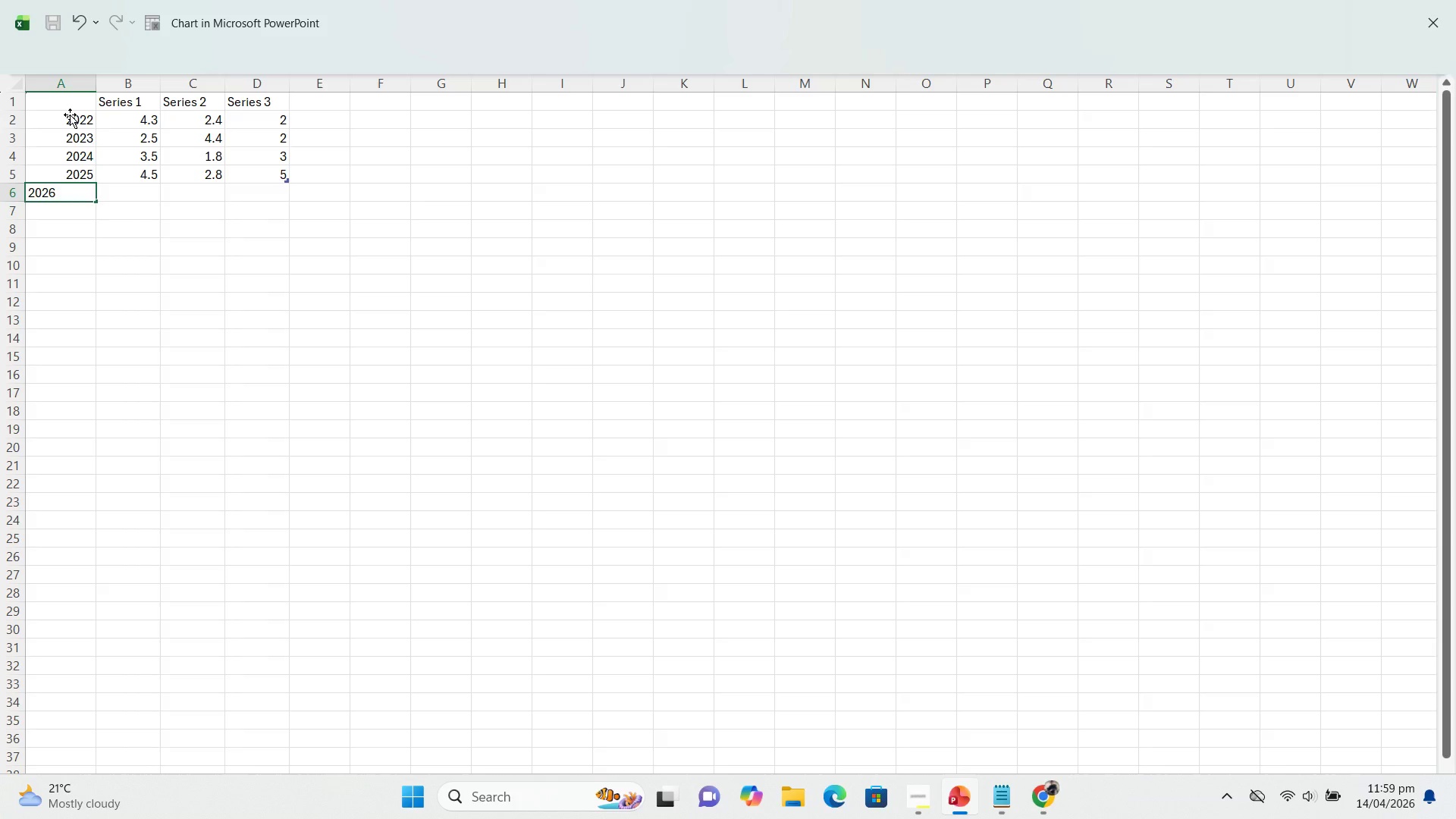 
key(ArrowRight)
 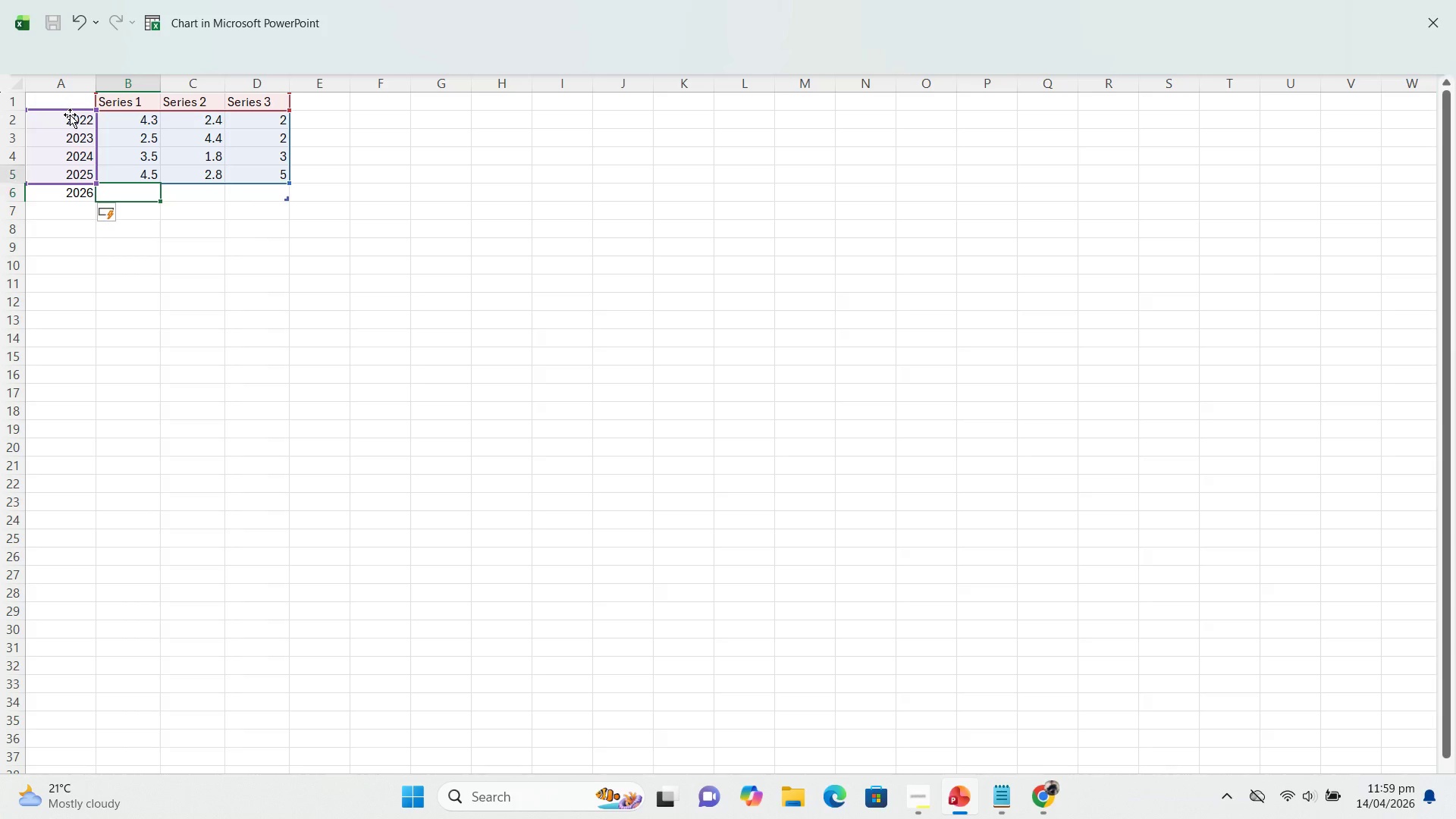 
key(ArrowUp)
 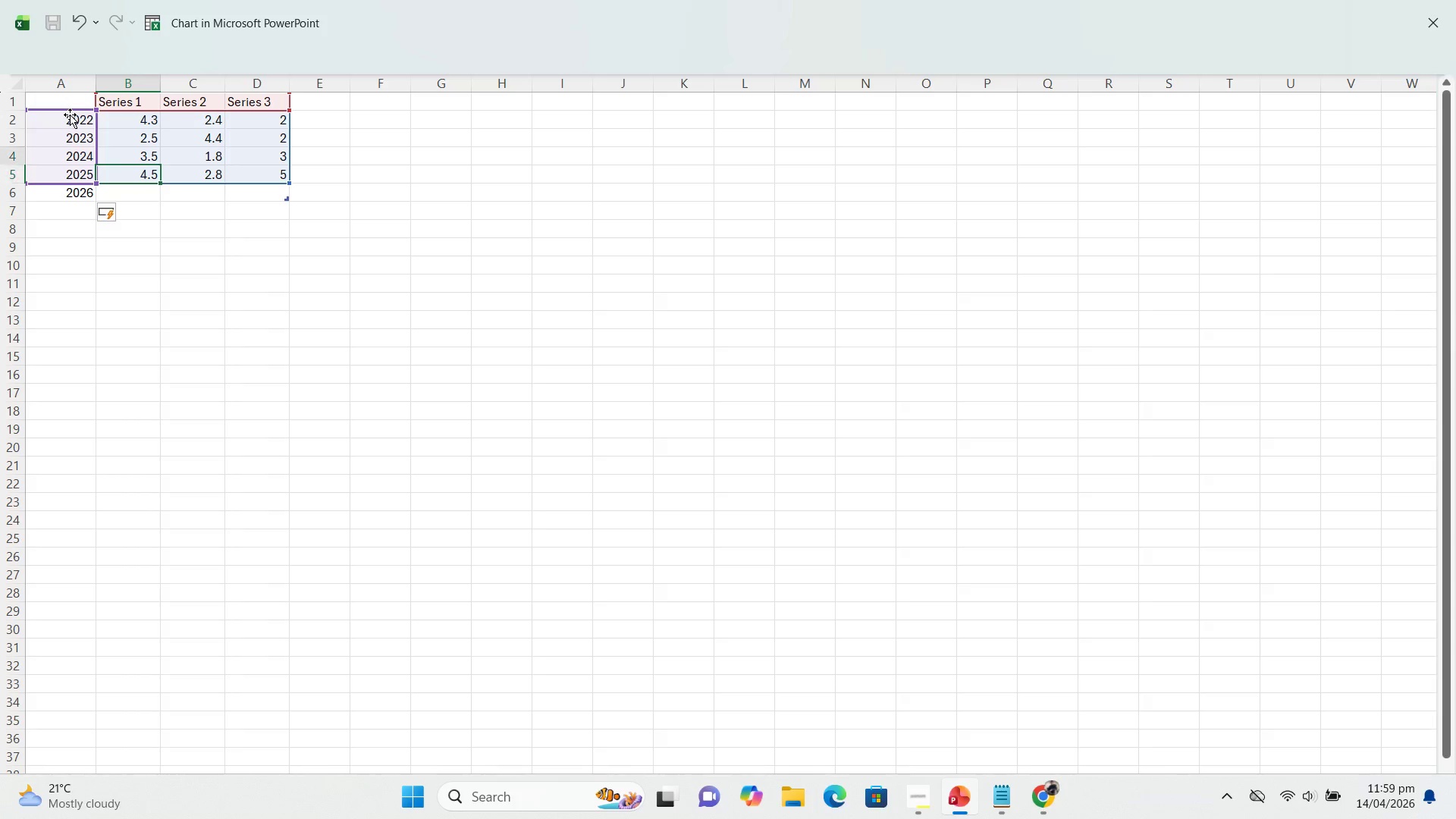 
key(ArrowUp)
 